 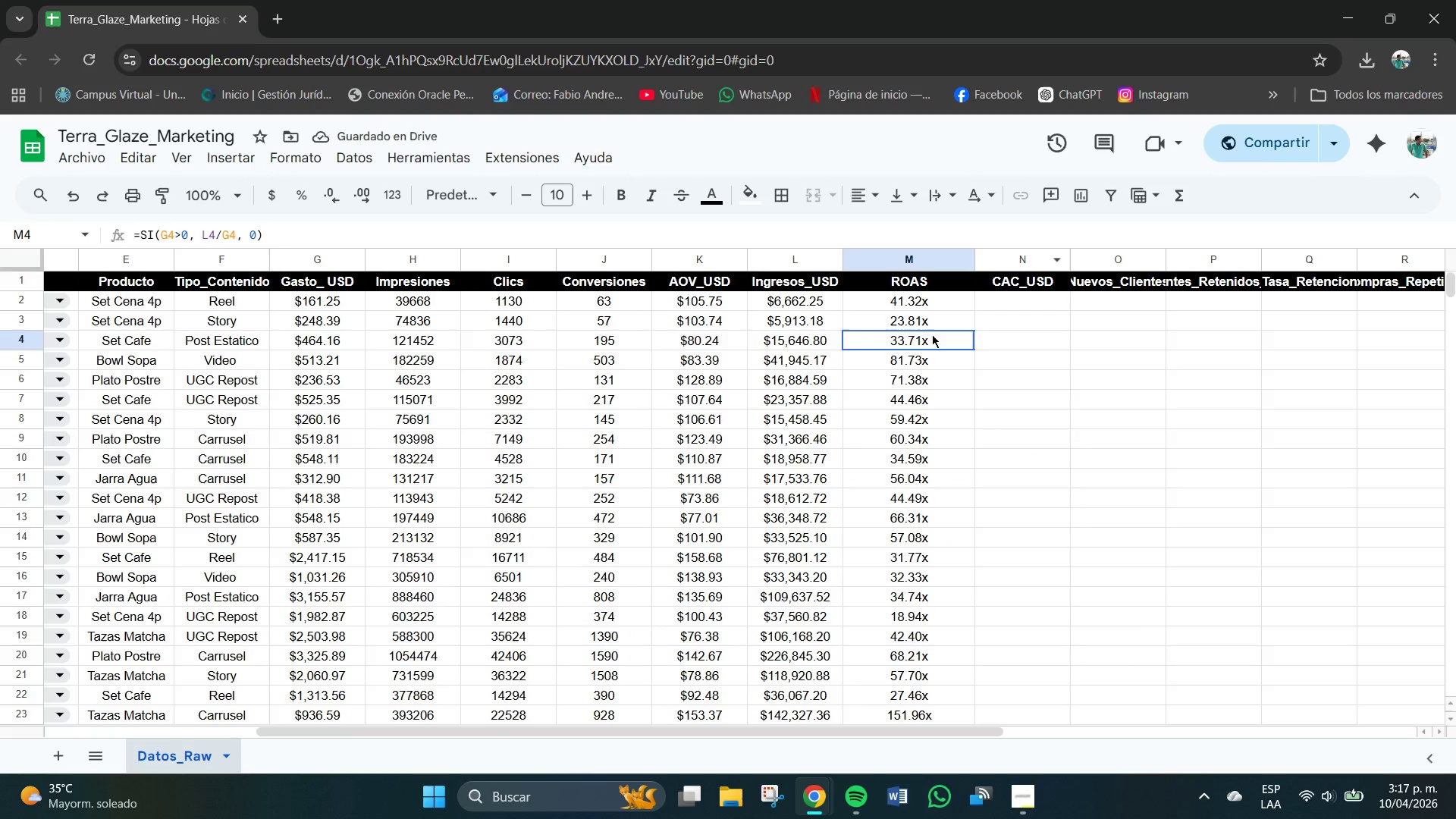 
left_click([960, 261])
 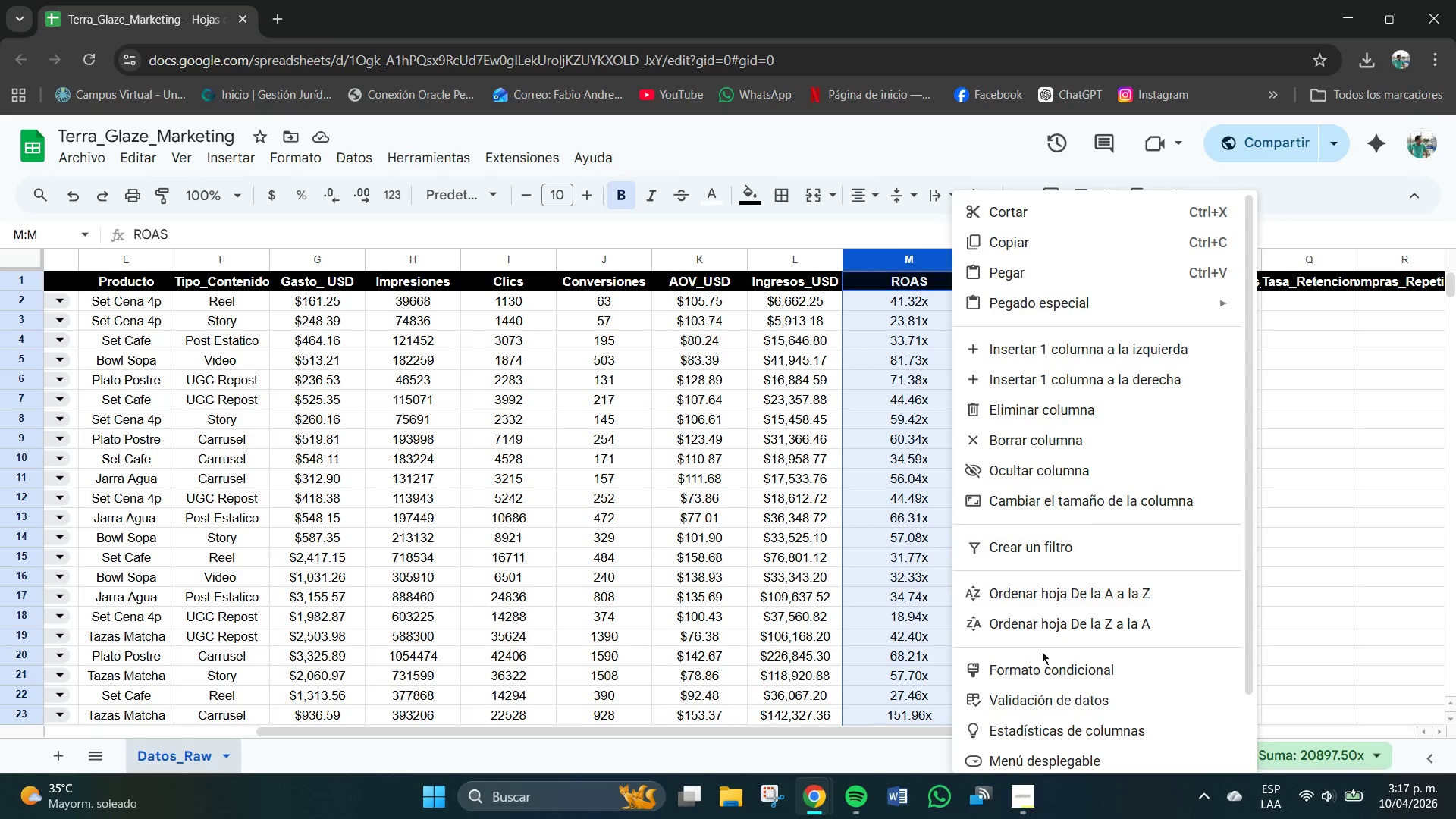 
left_click([1043, 668])
 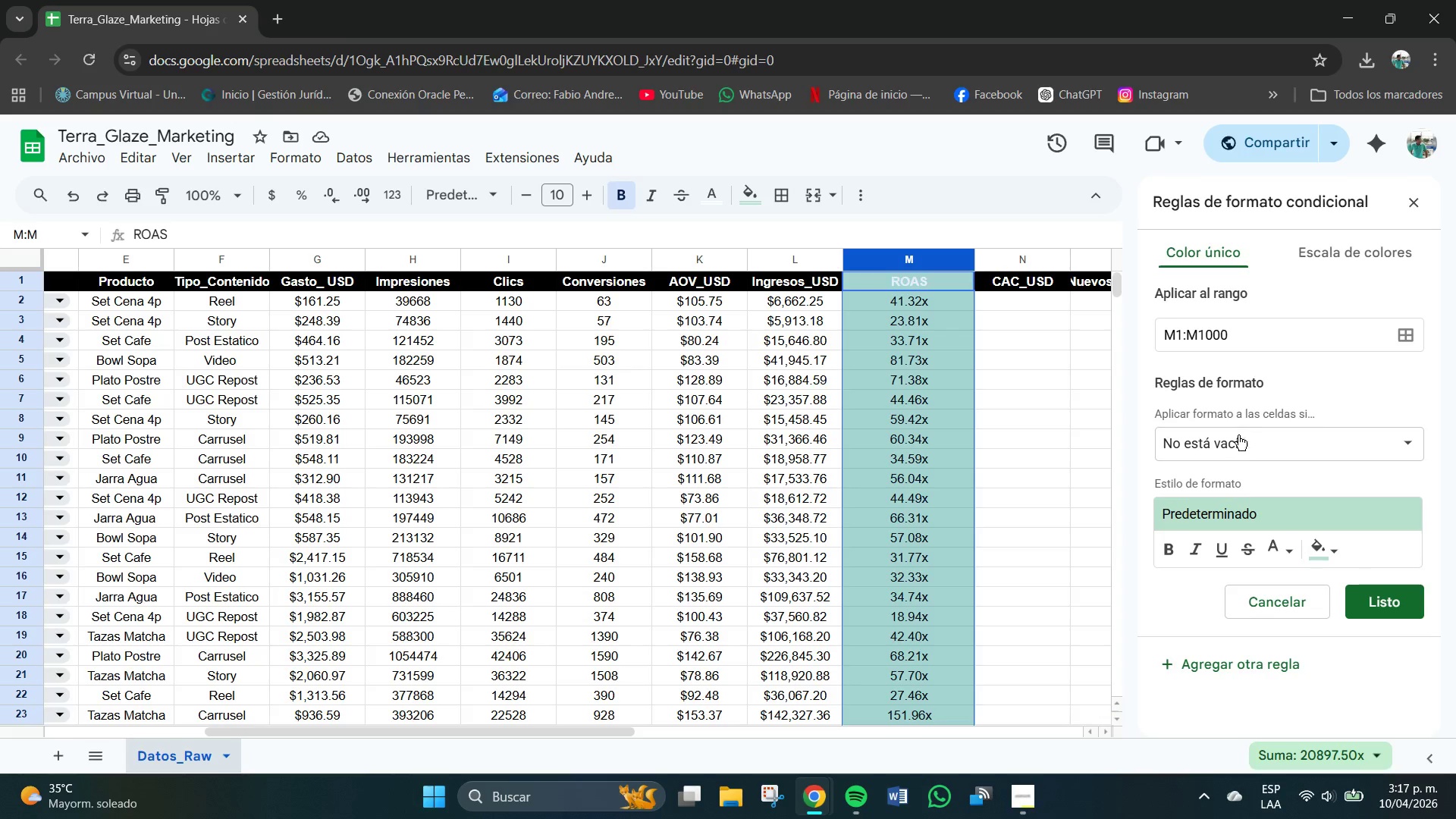 
wait(7.83)
 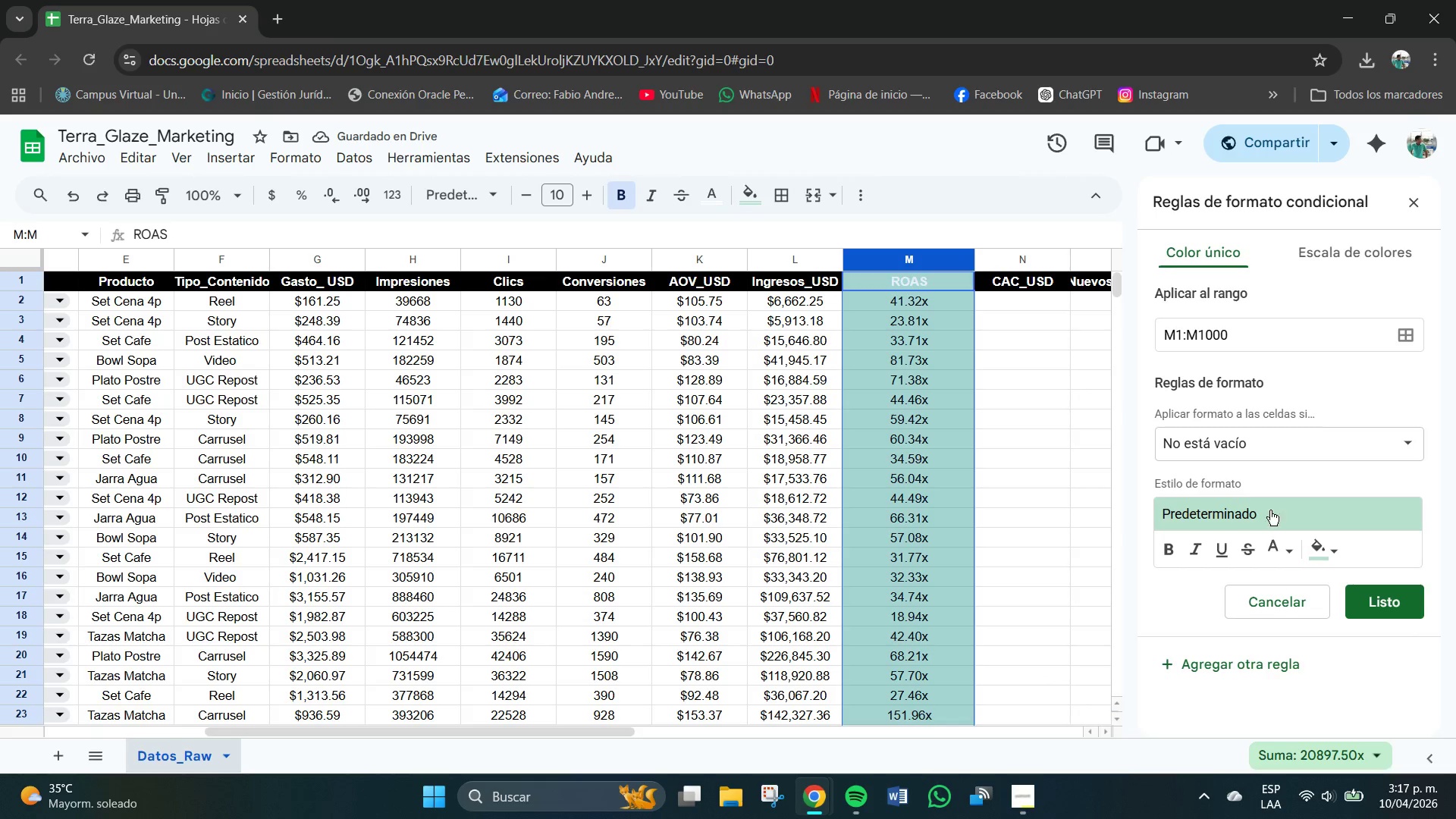 
left_click([1414, 197])
 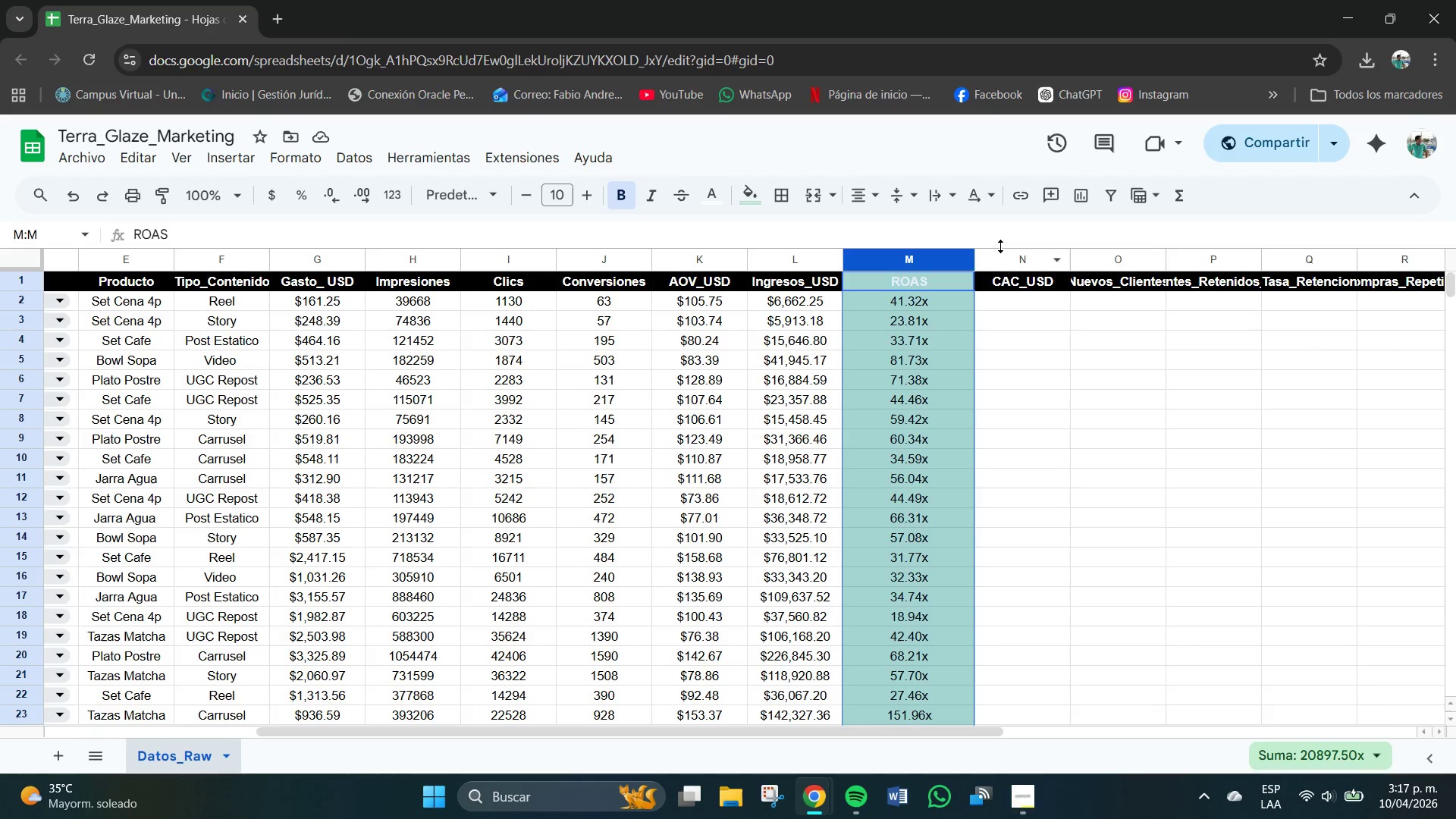 
left_click([991, 237])
 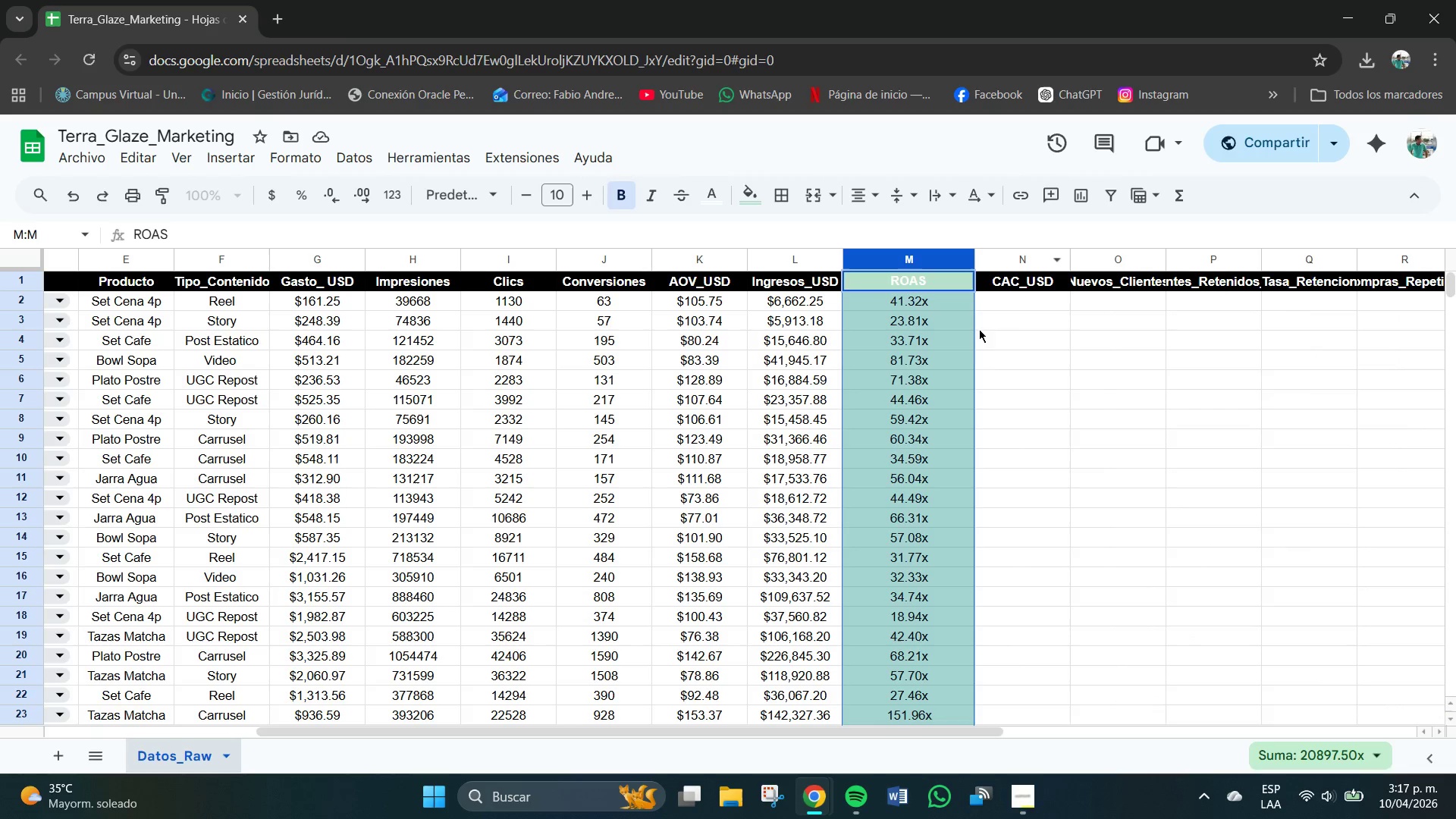 
left_click([995, 366])
 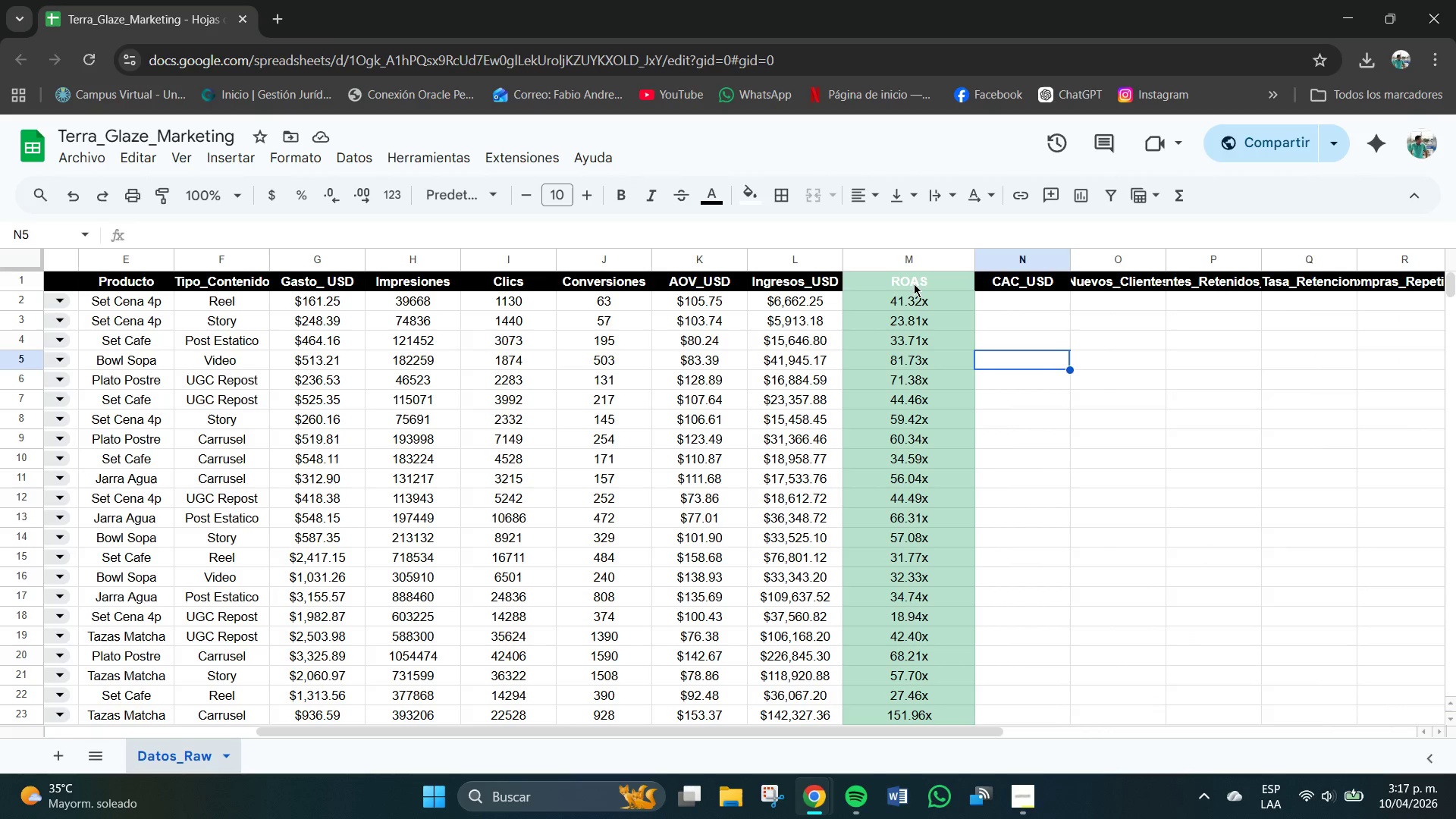 
key(Control+Z)
 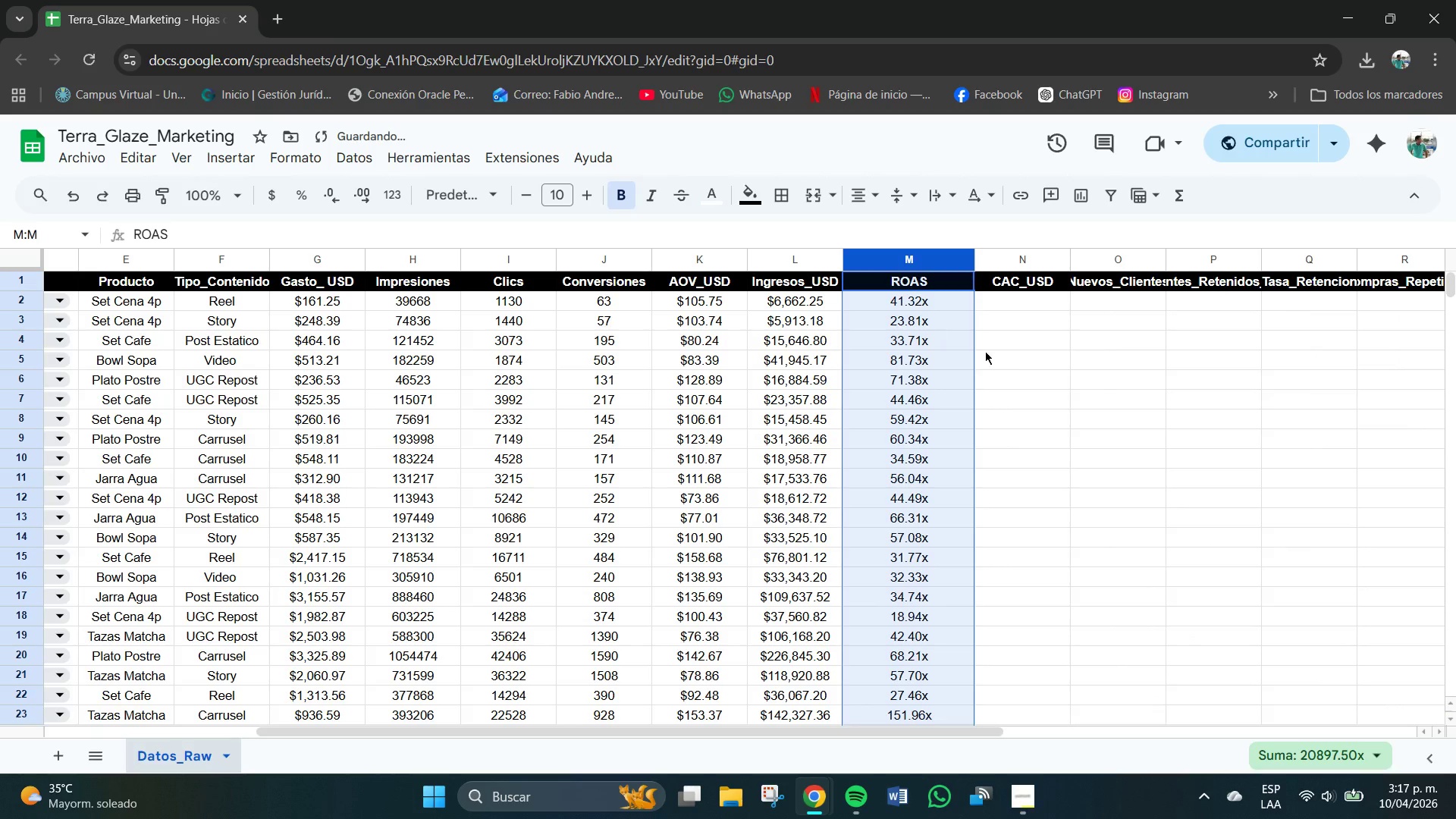 
left_click([1013, 367])
 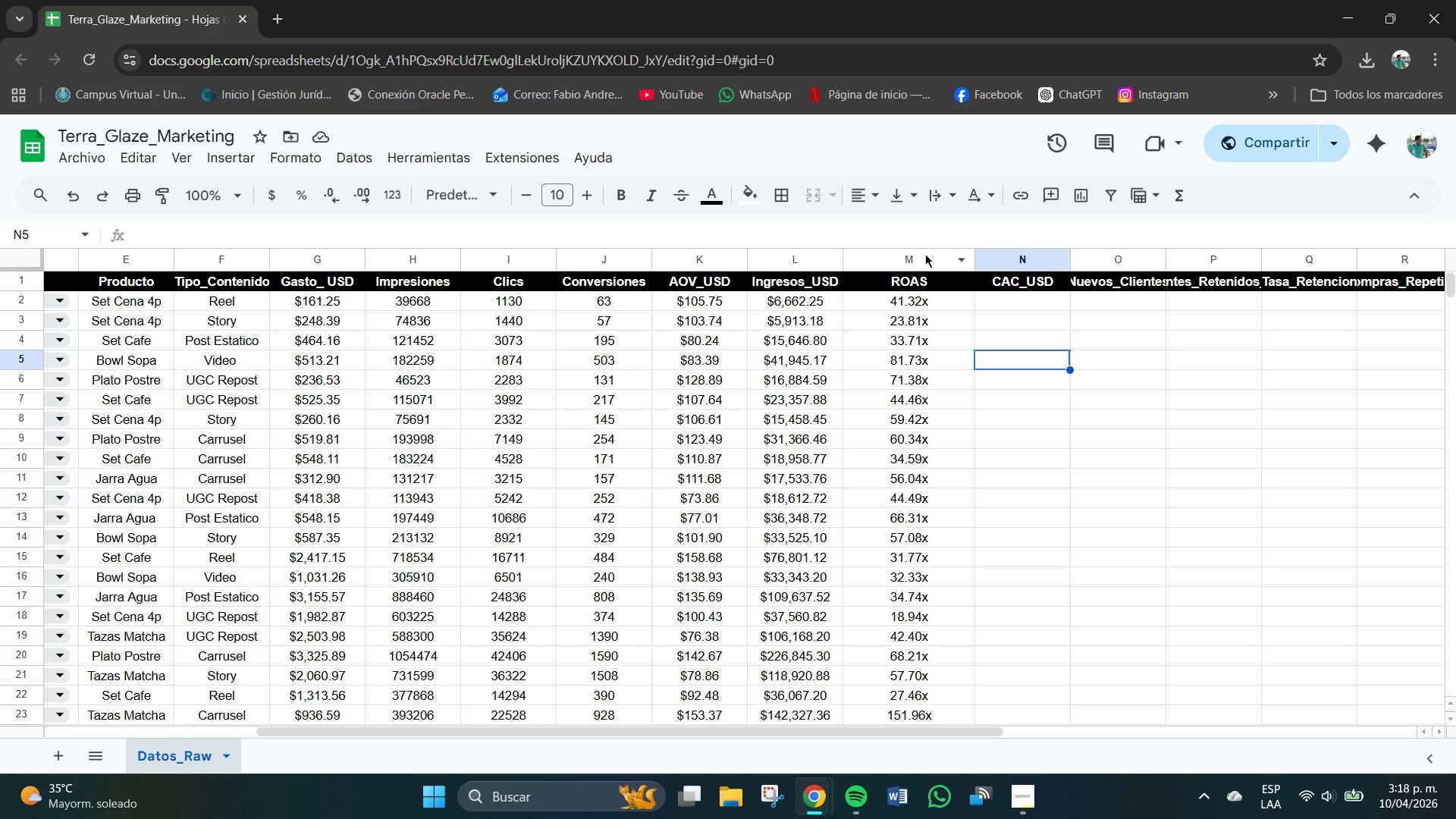 
wait(28.44)
 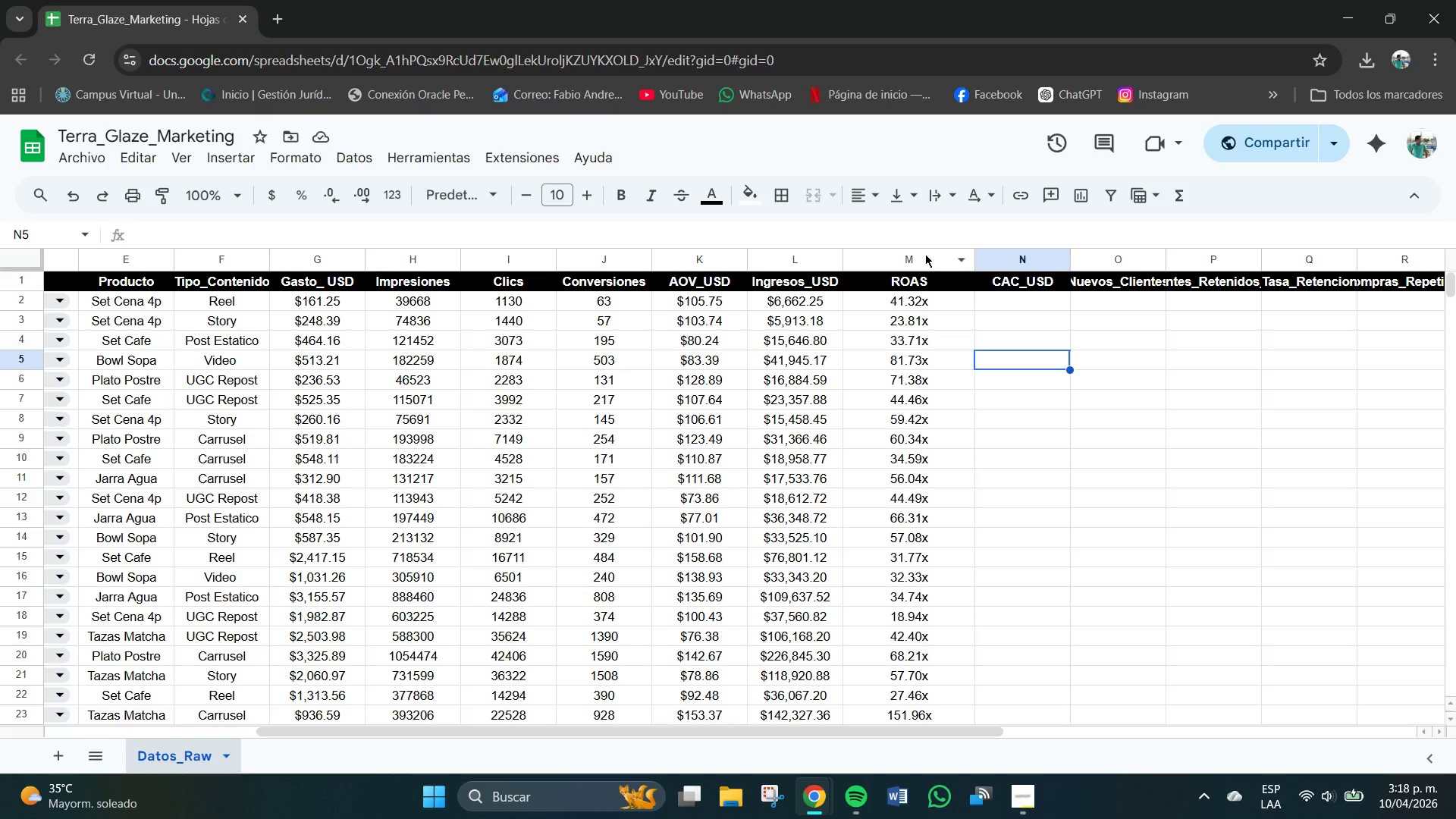 
left_click([1019, 304])
 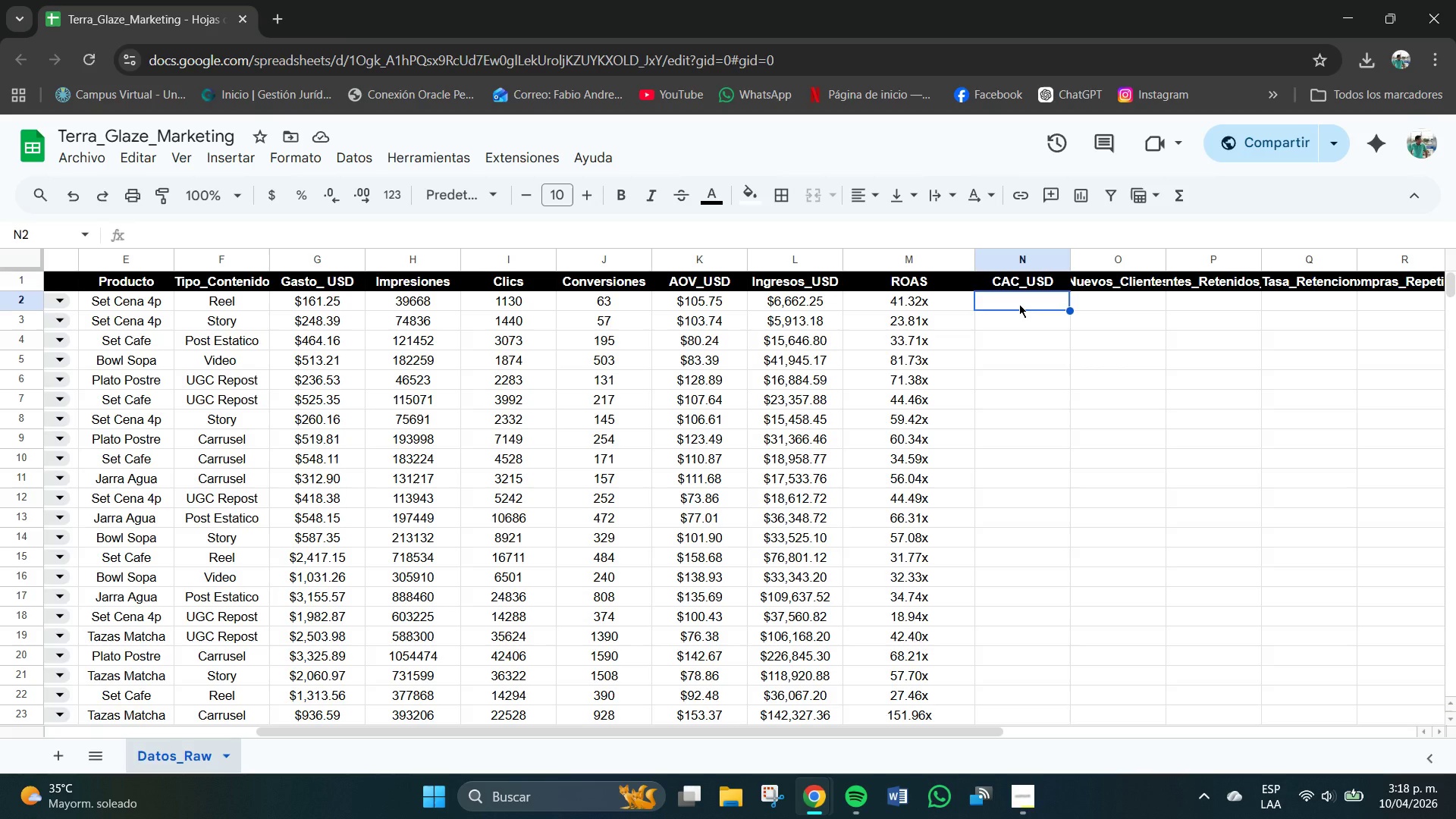 
key(Meta+V)
 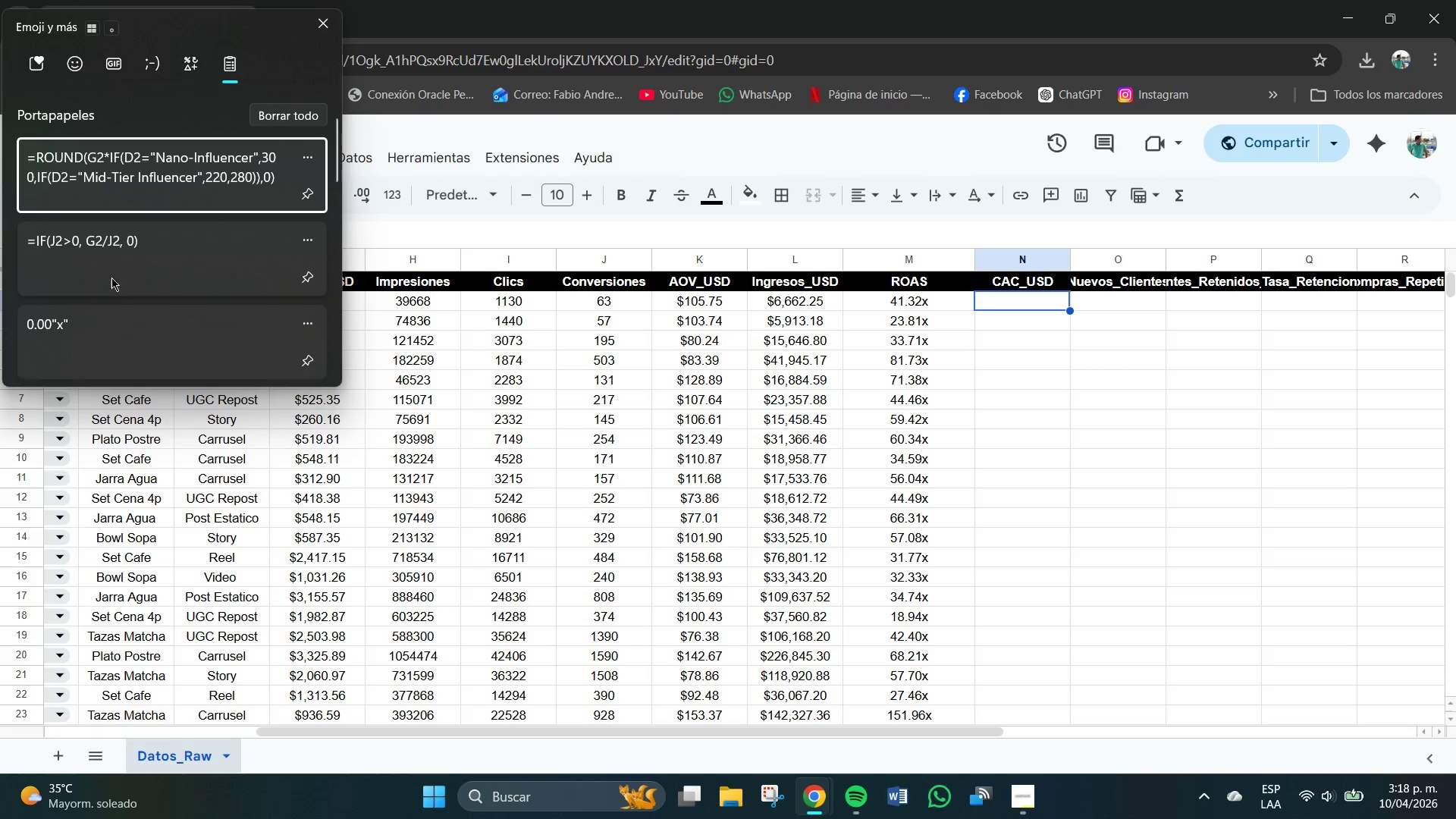 
key(Control+ControlLeft)
 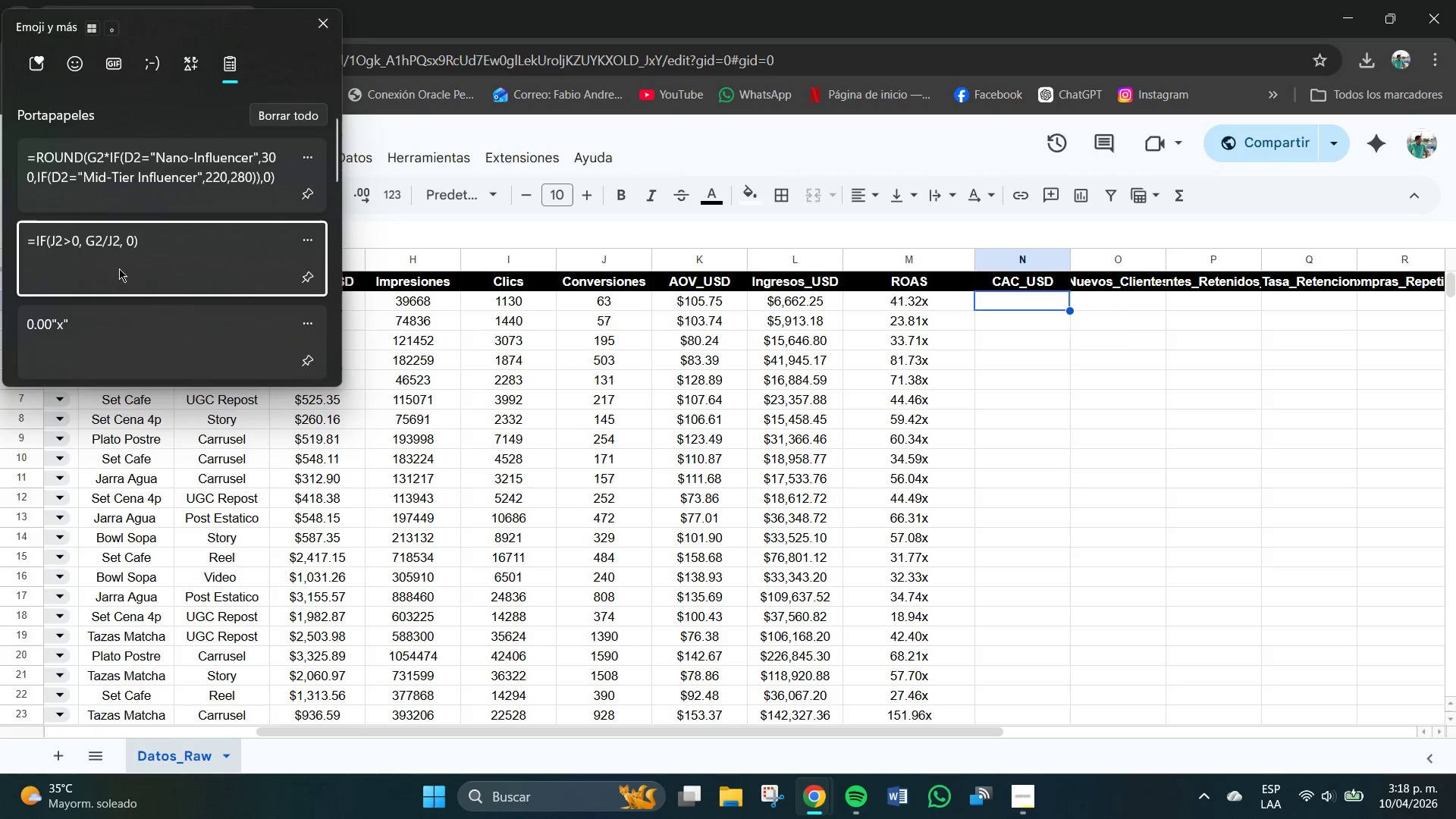 
left_click_drag(start_coordinate=[1068, 309], to_coordinate=[1090, 471])
 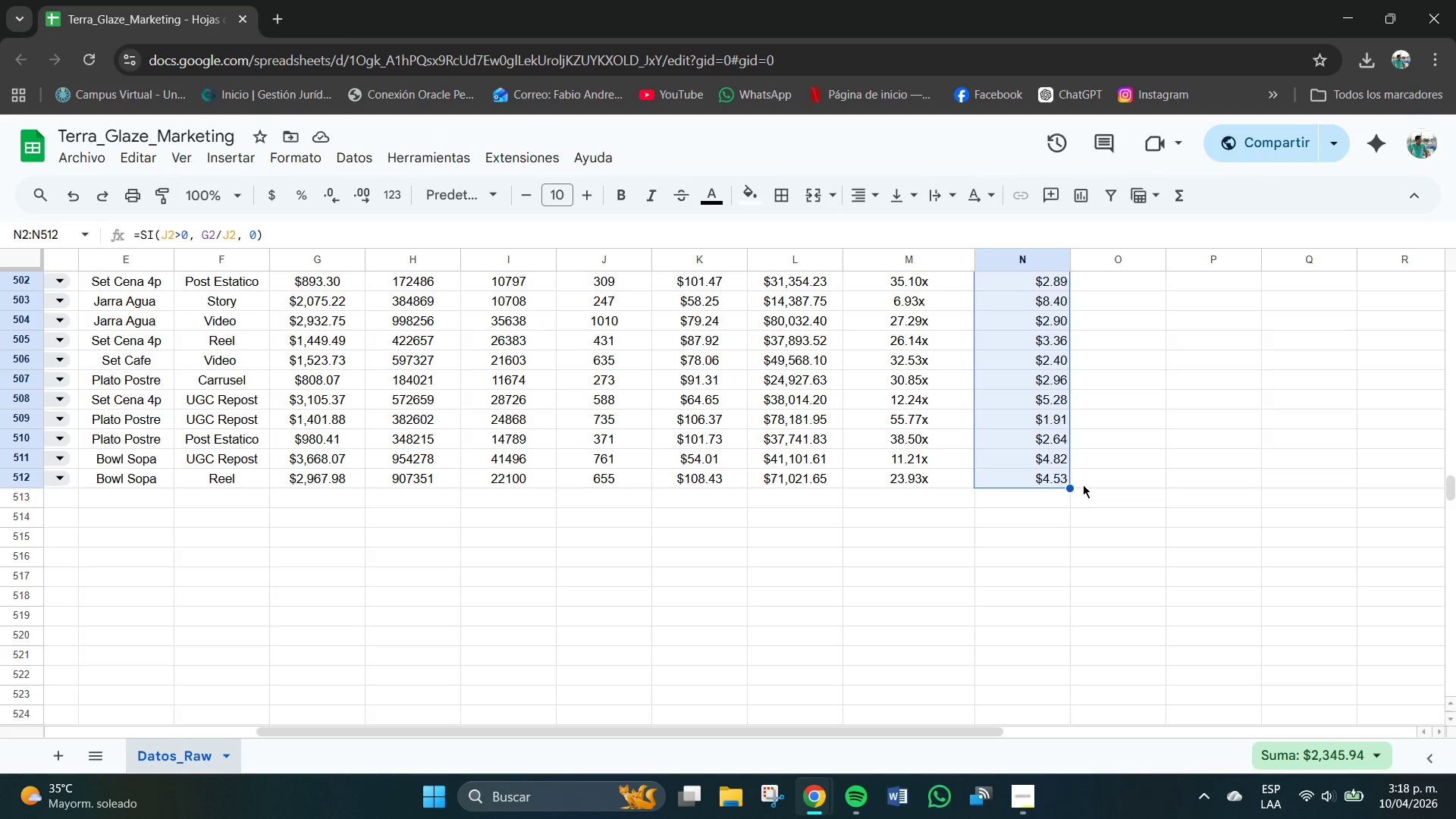 
wait(12.09)
 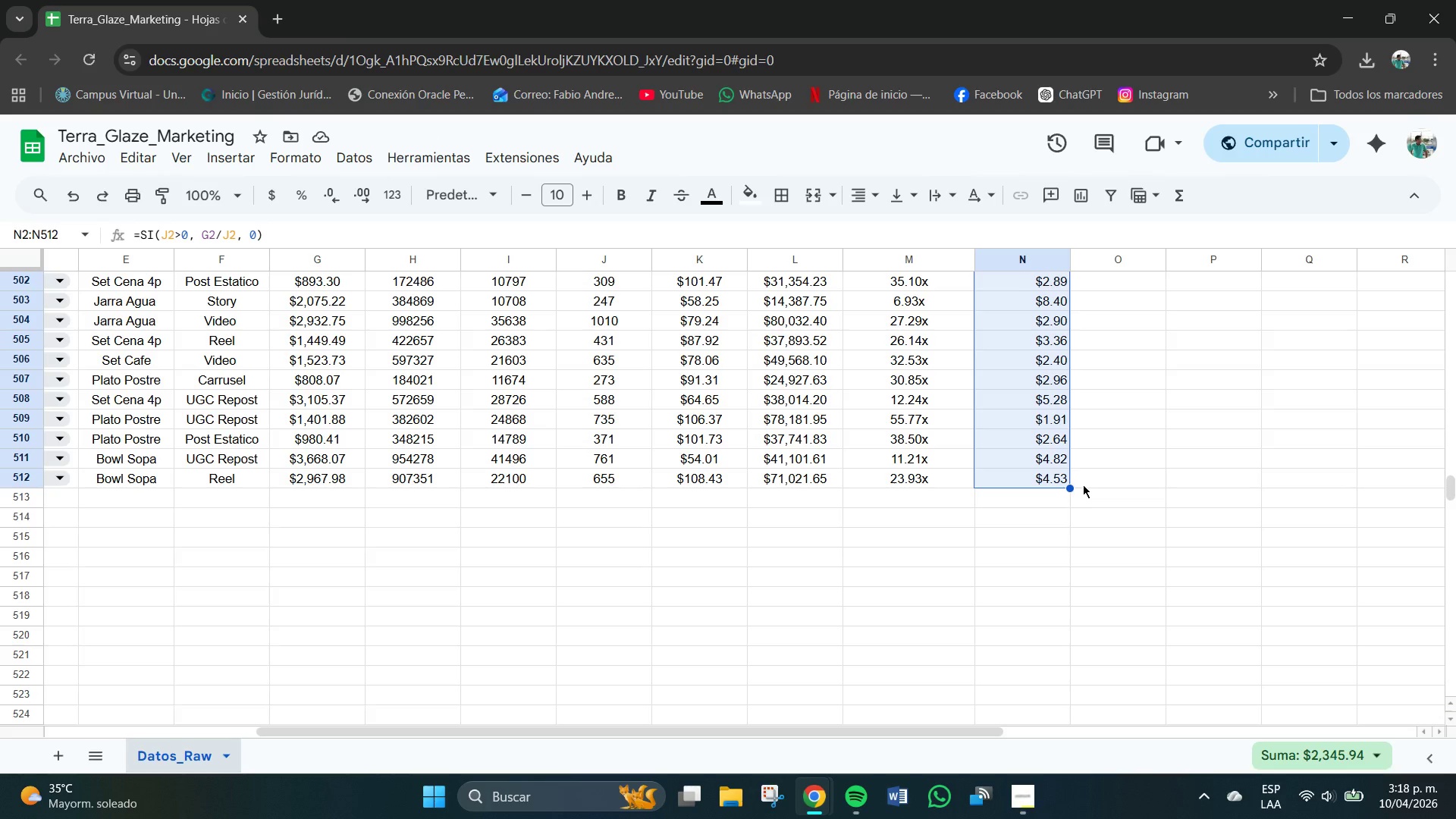 
scroll: coordinate [1081, 491], scroll_direction: up, amount: 7.0
 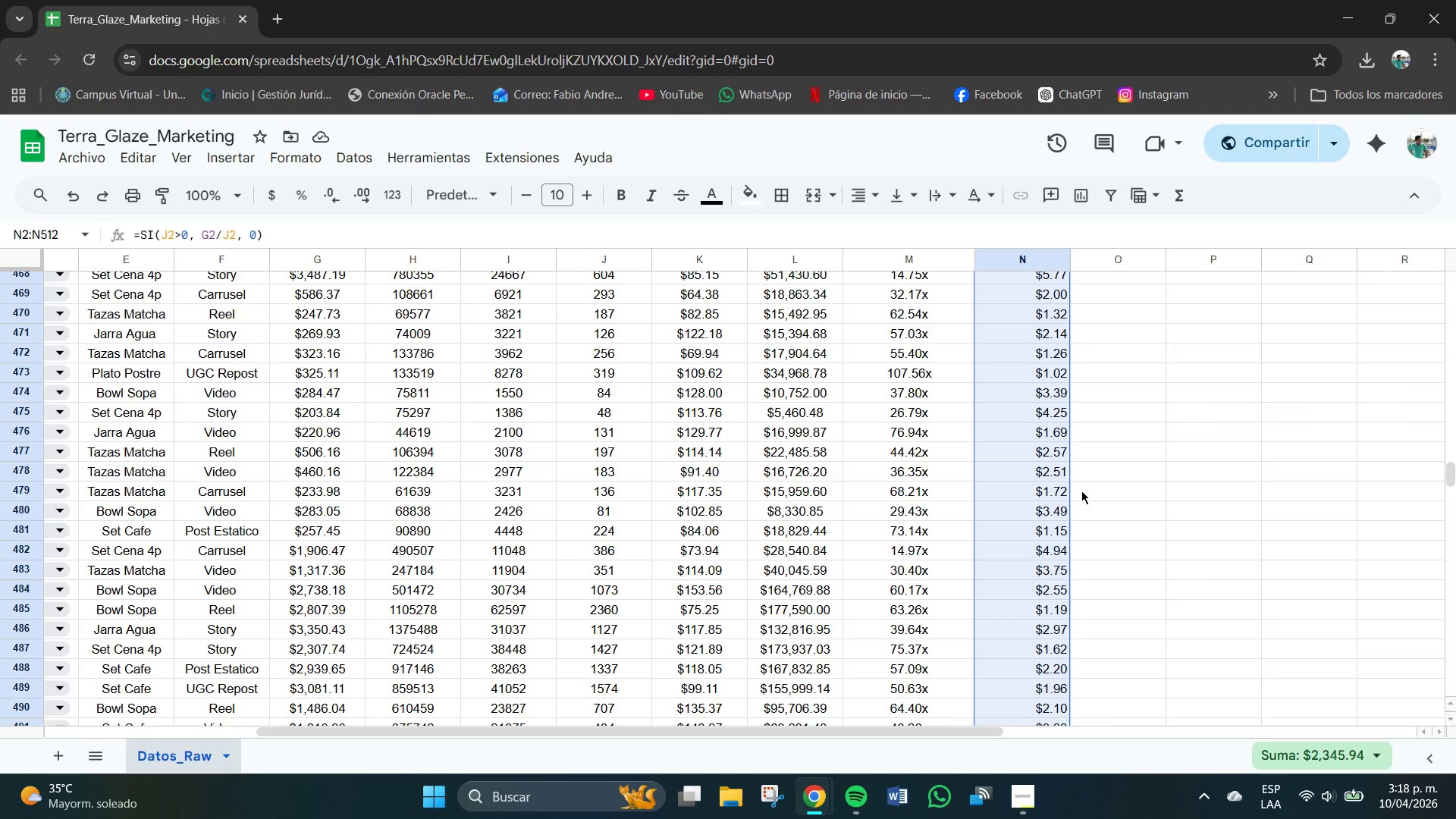 
scroll: coordinate [1078, 490], scroll_direction: down, amount: 6.0
 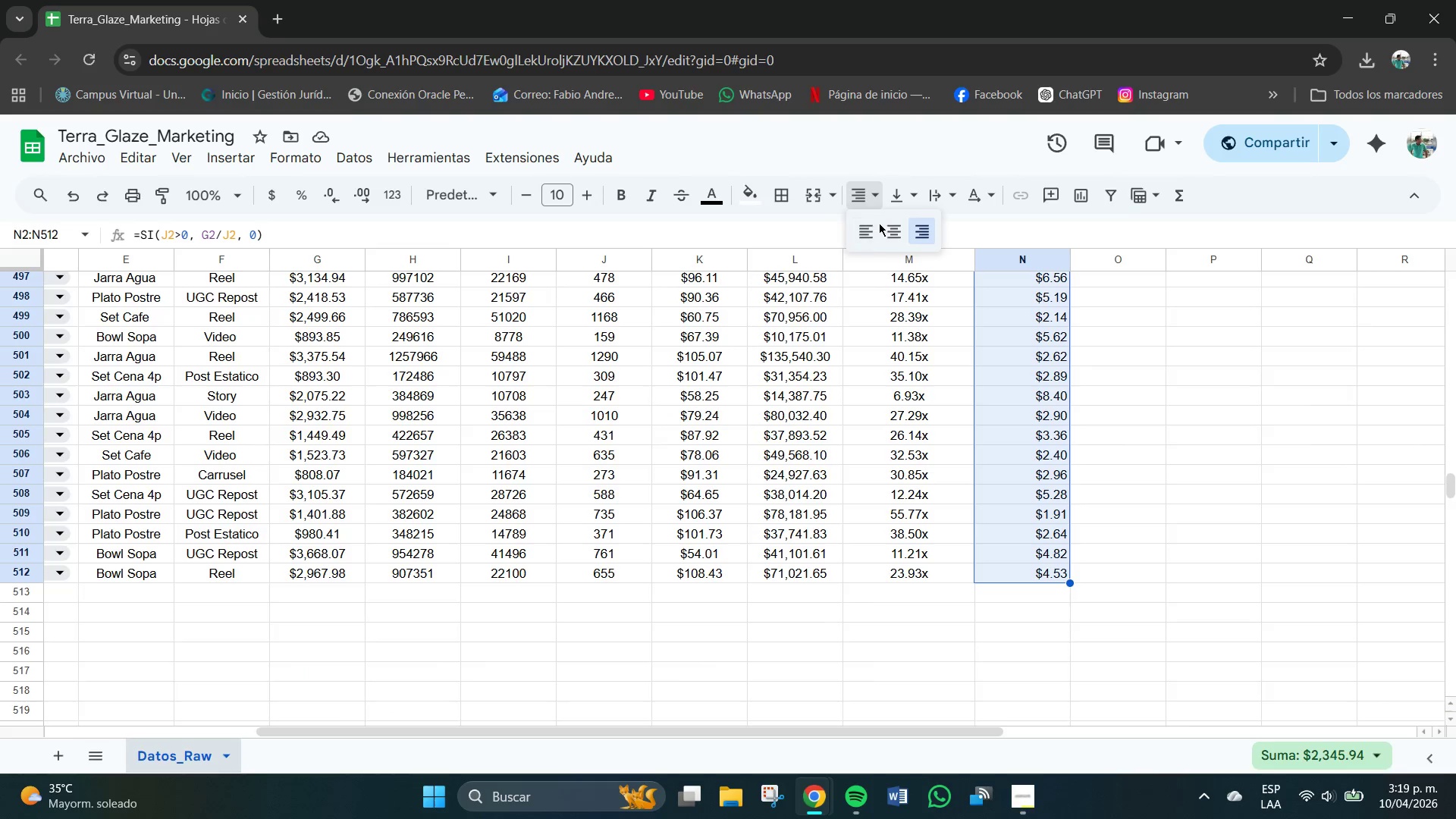 
left_click([895, 236])
 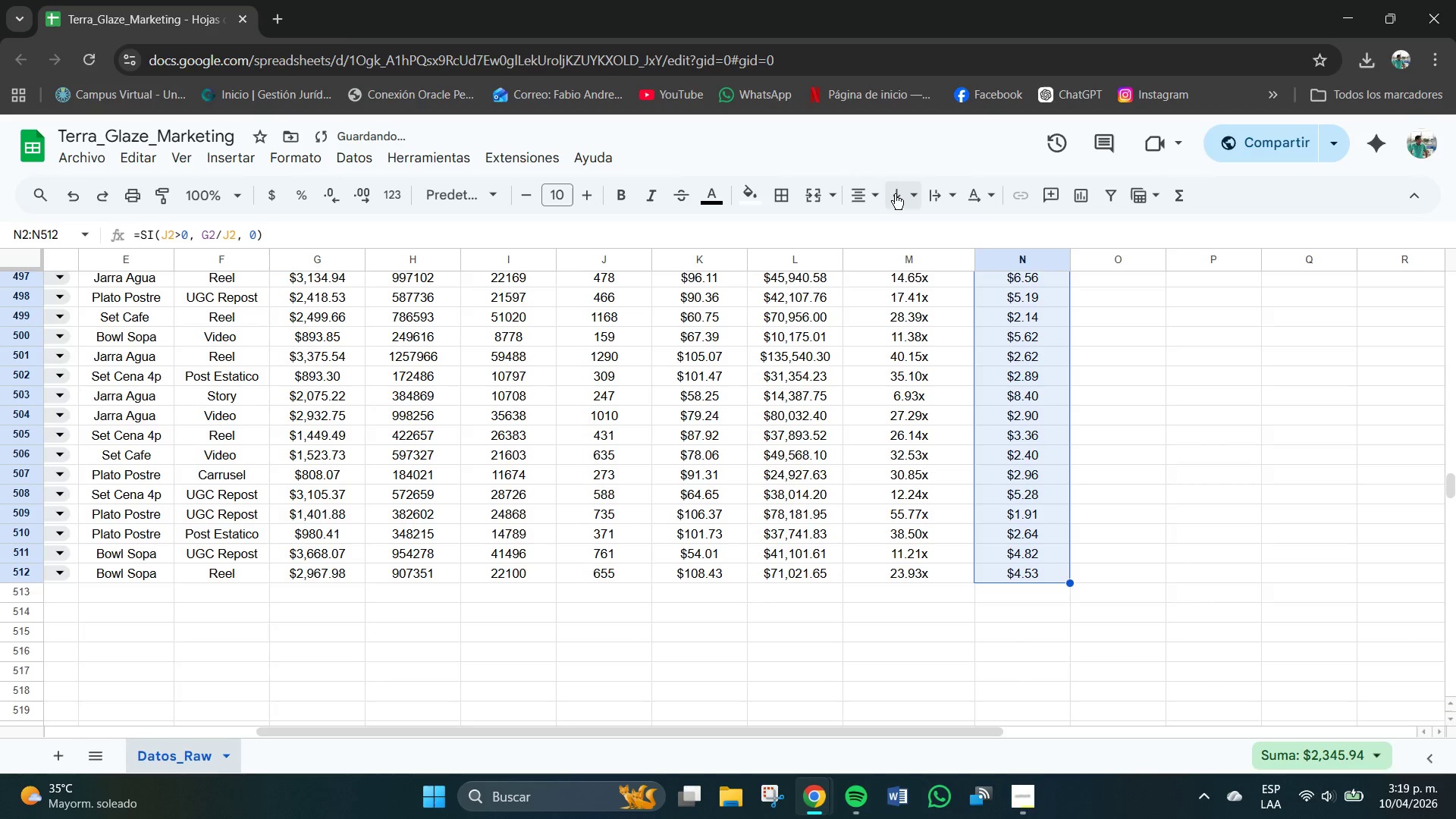 
left_click([902, 193])
 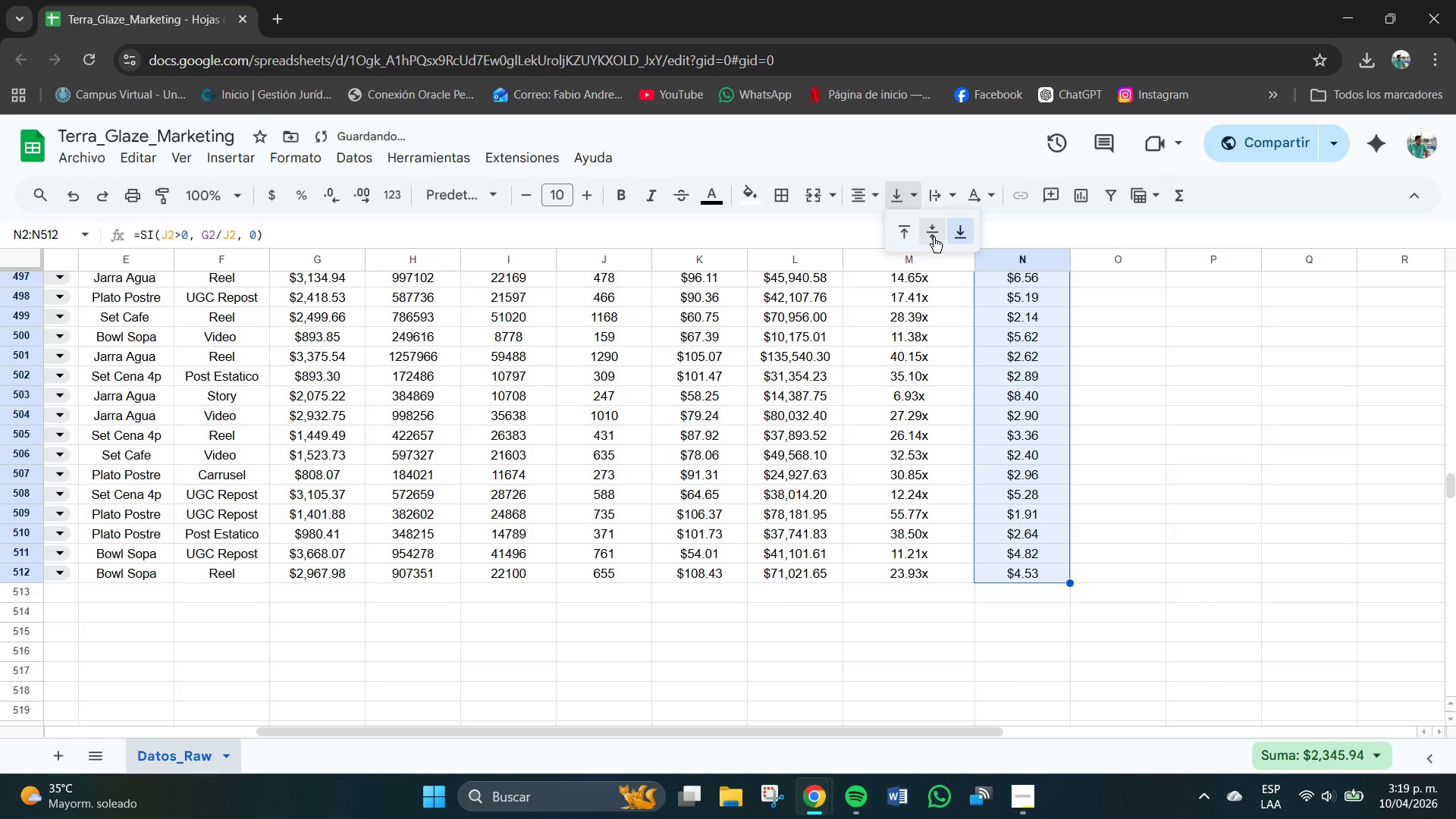 
left_click([934, 237])
 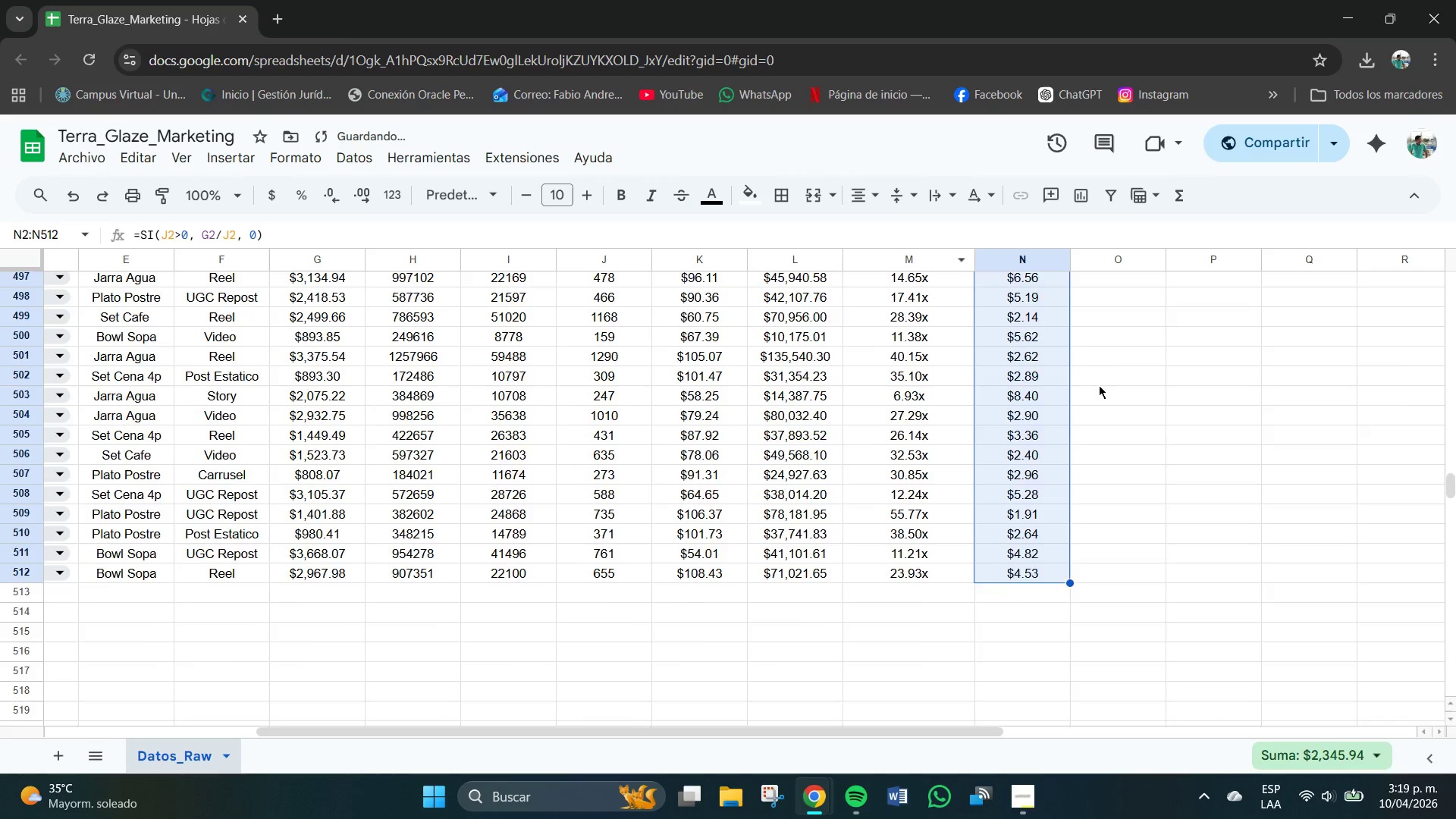 
left_click([1100, 388])
 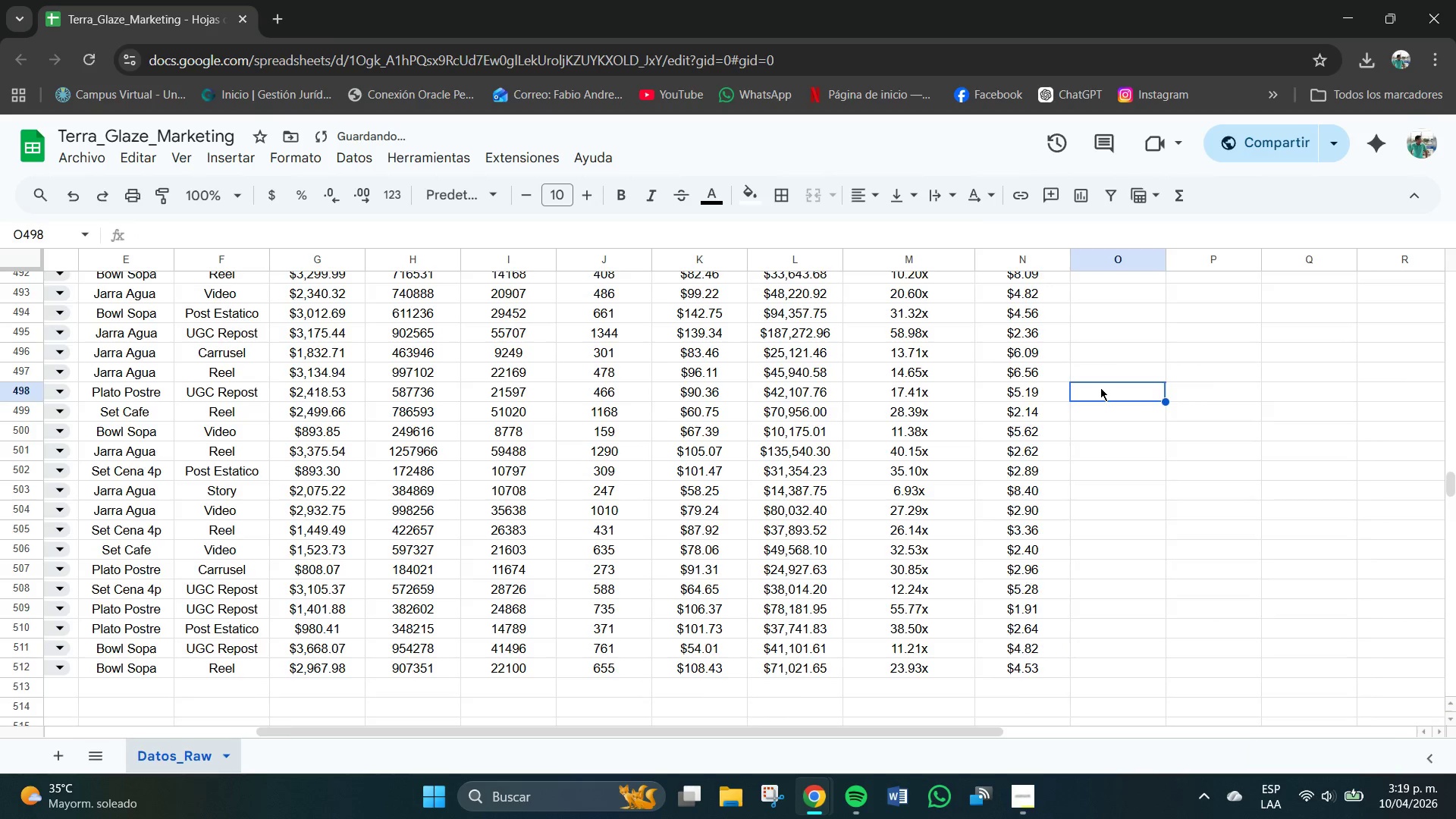 
scroll: coordinate [1095, 388], scroll_direction: up, amount: 107.0
 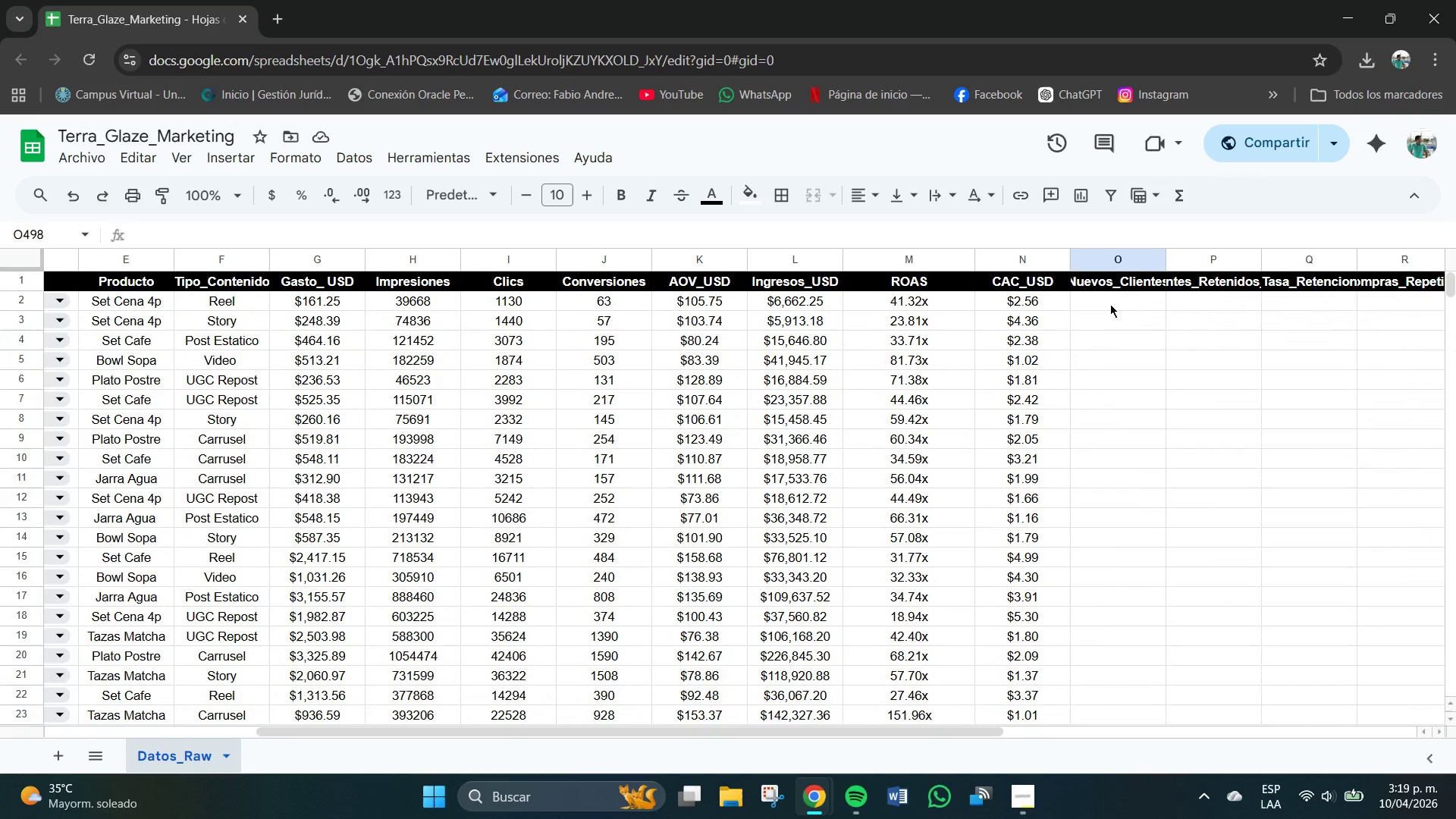 
left_click([1110, 305])
 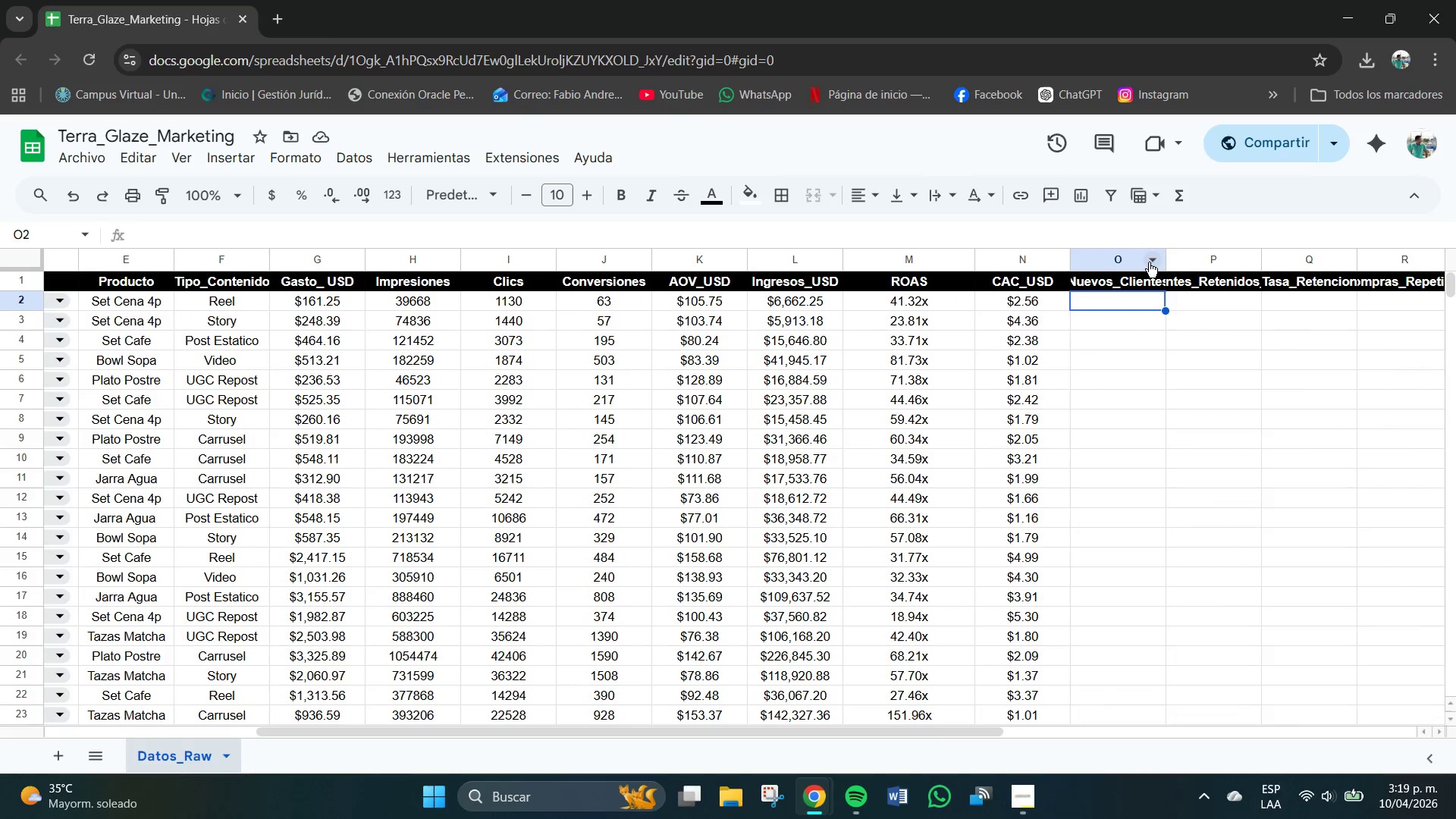 
left_click_drag(start_coordinate=[1166, 257], to_coordinate=[1184, 261])
 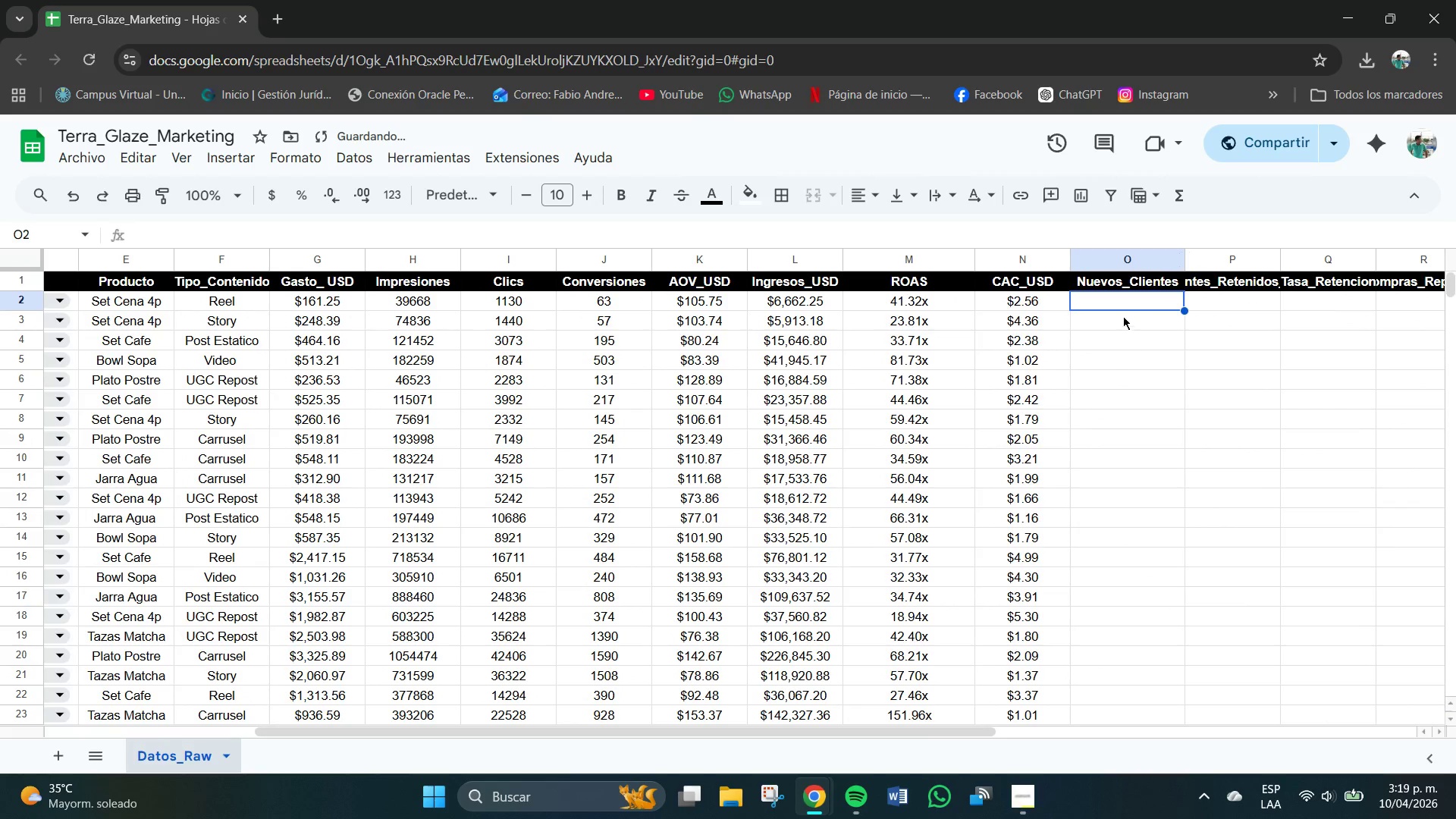 
left_click([1123, 302])
 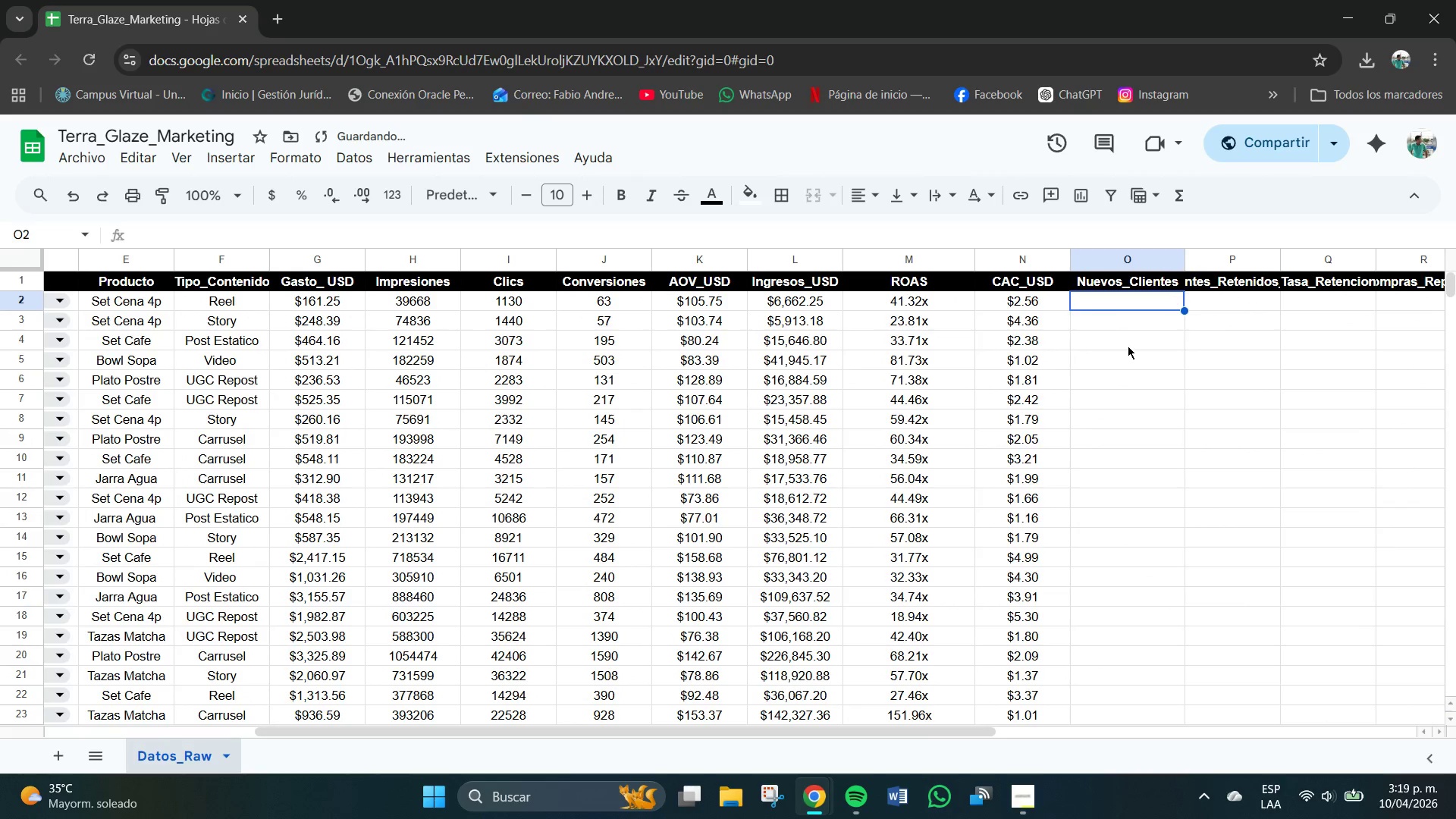 
left_click([1128, 346])
 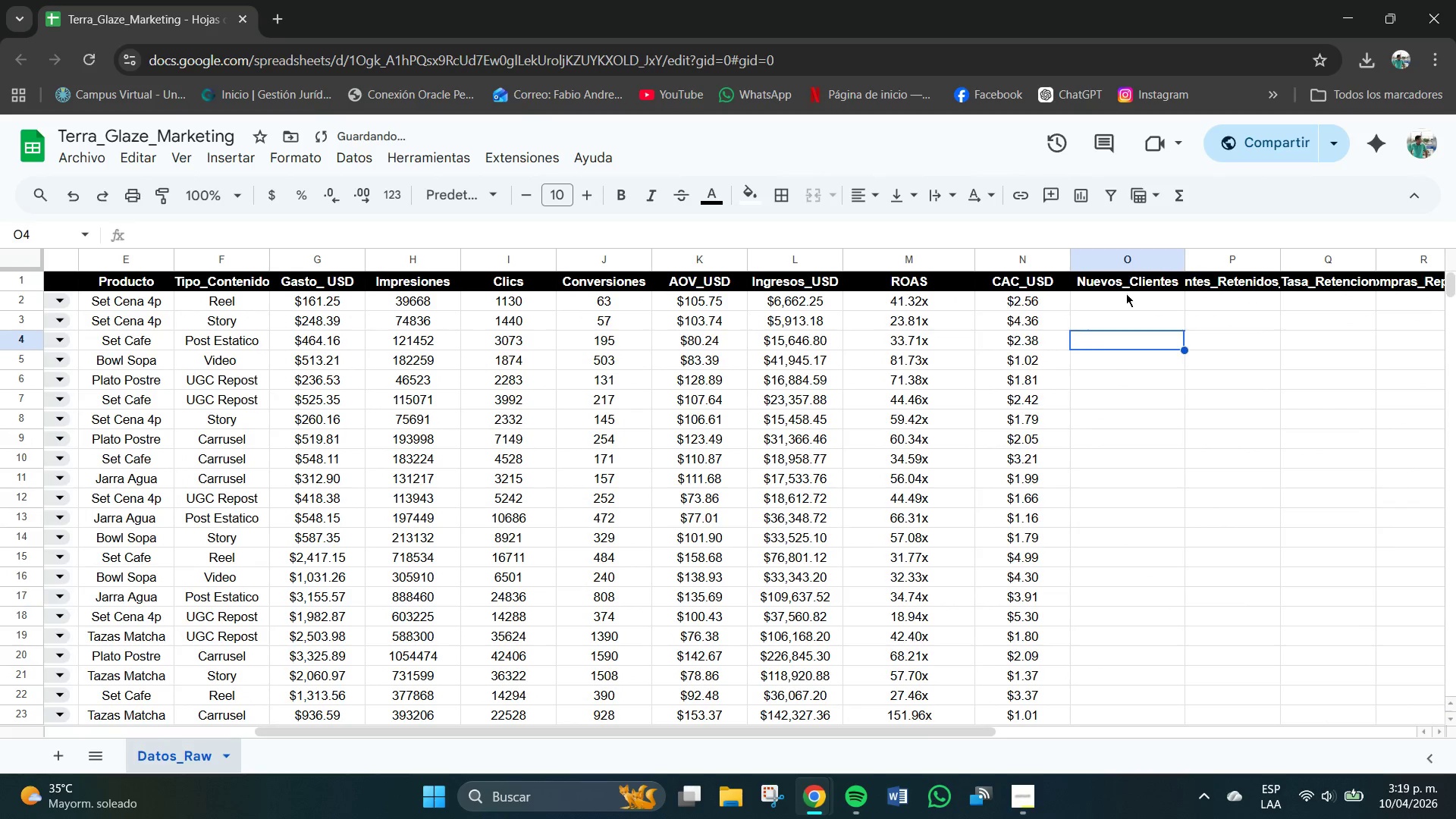 
left_click([1127, 300])
 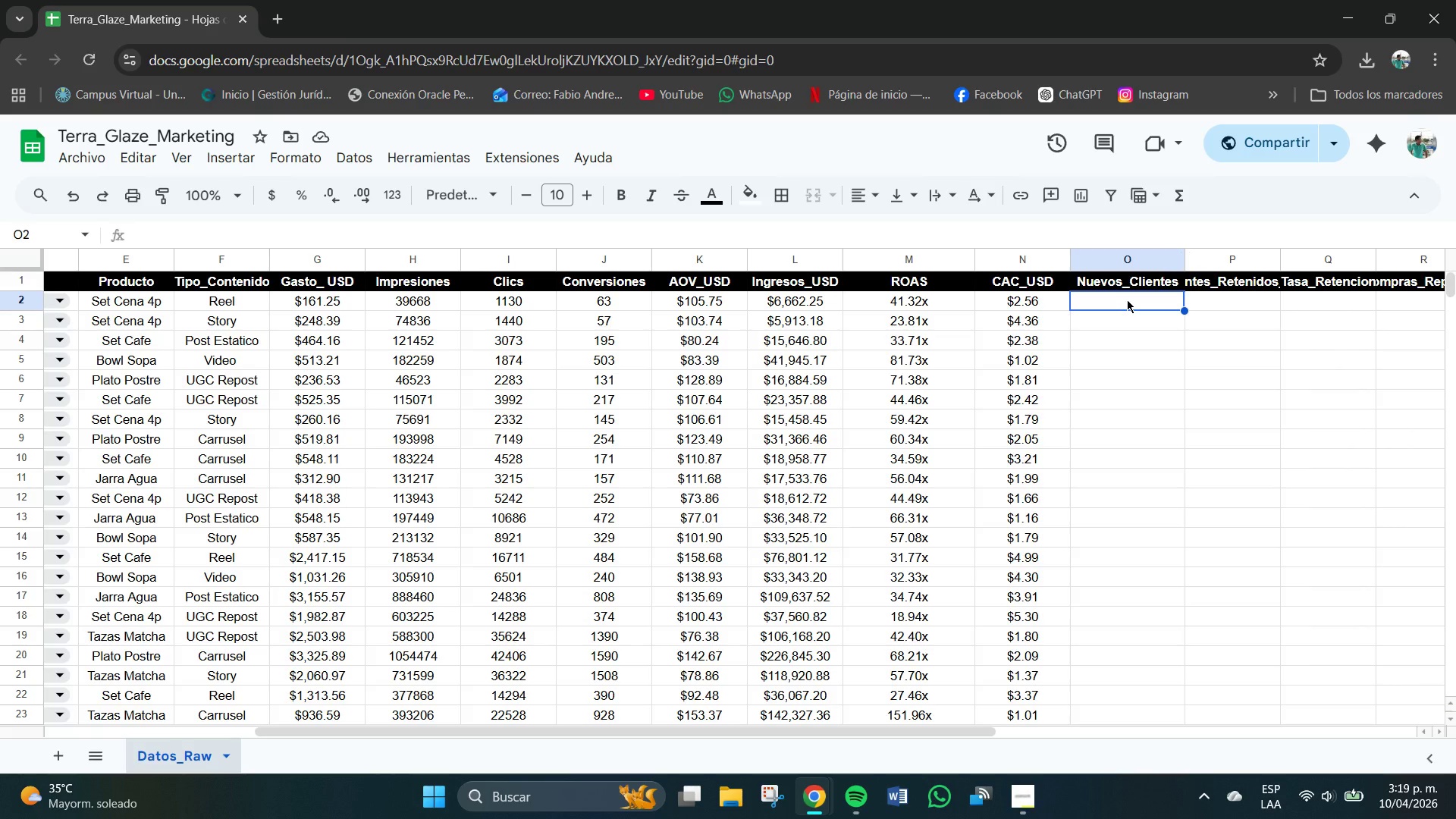 
wait(11.45)
 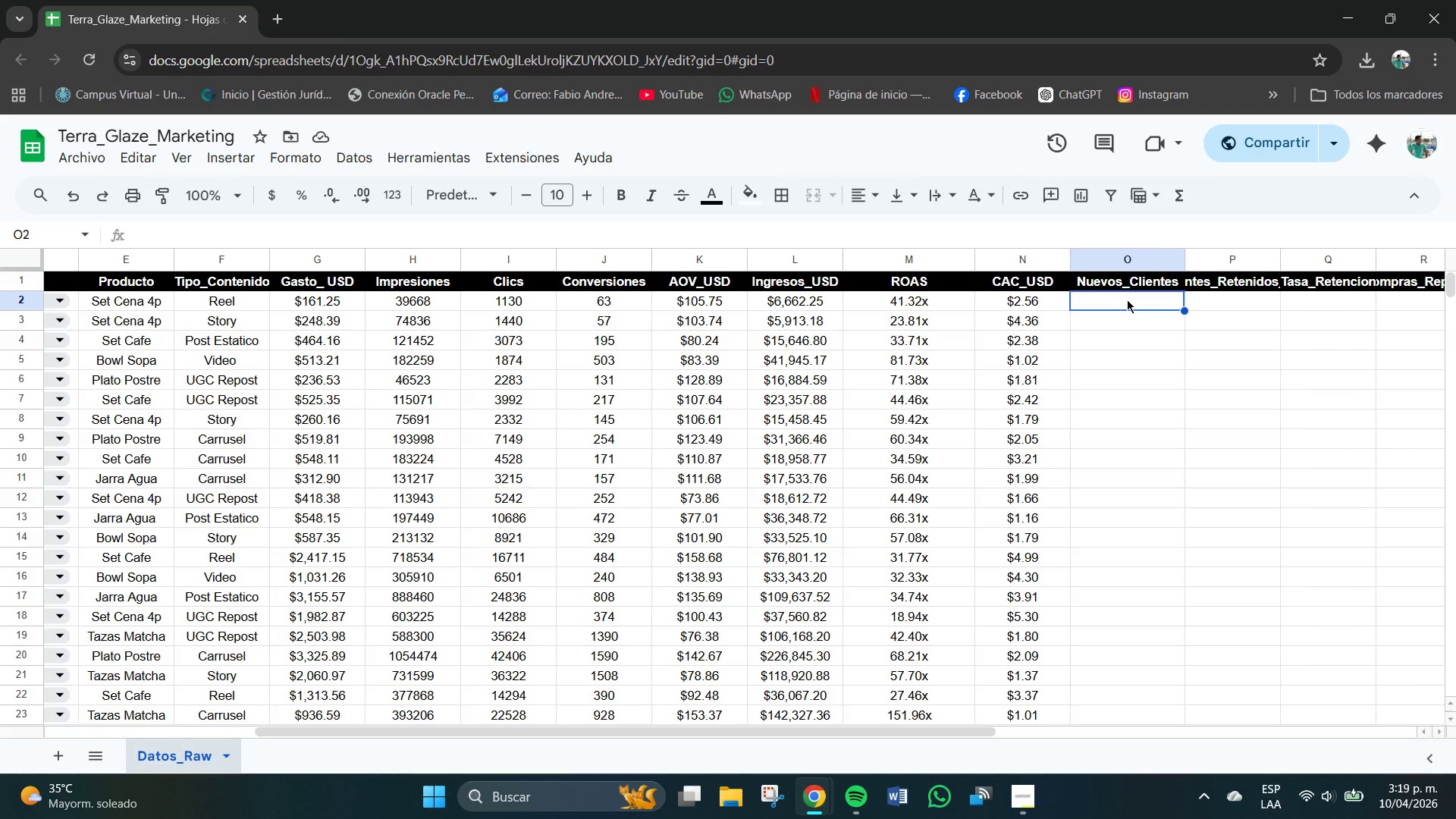 
left_click([1127, 300])
 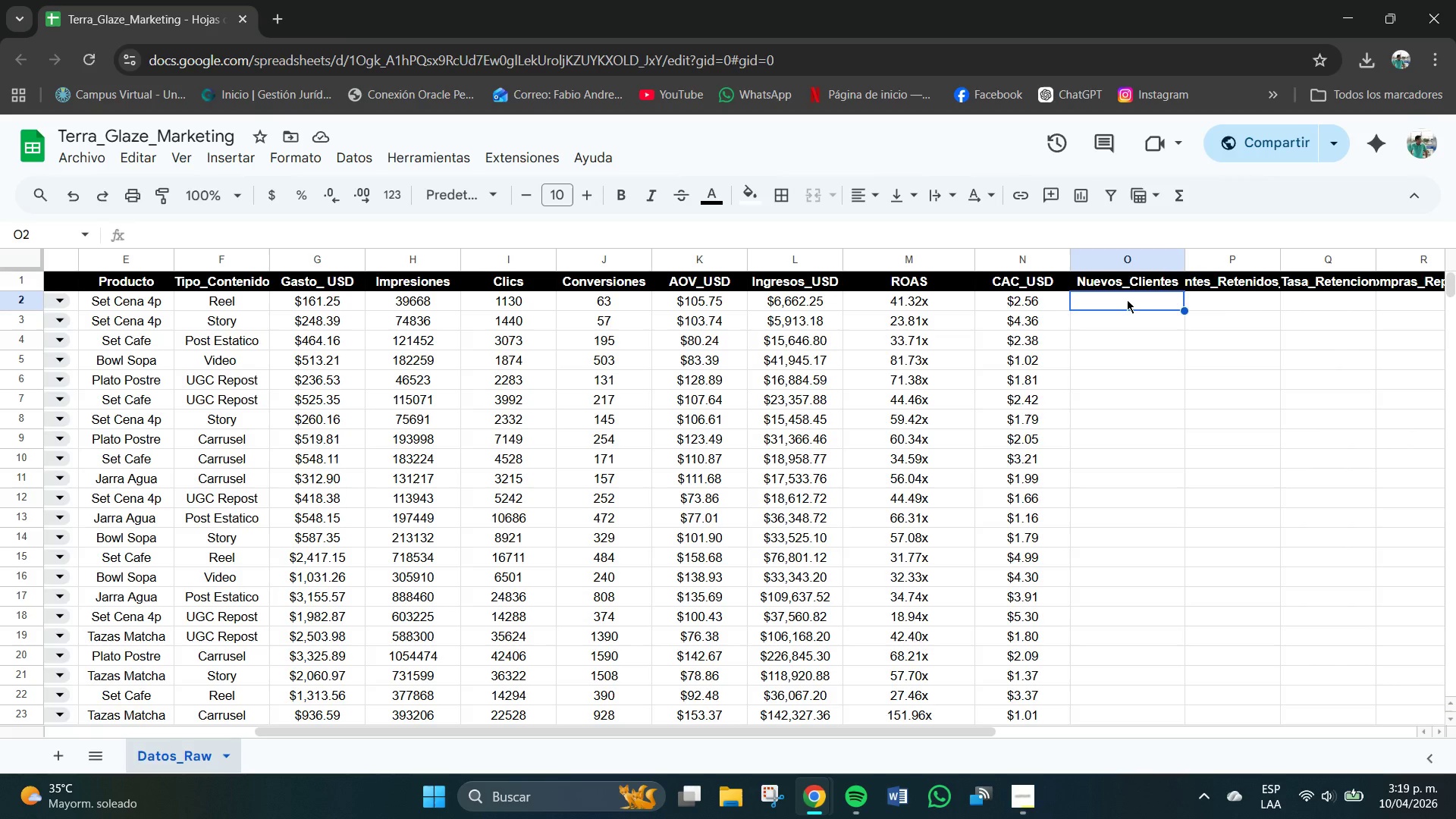 
key(Numpad5)
 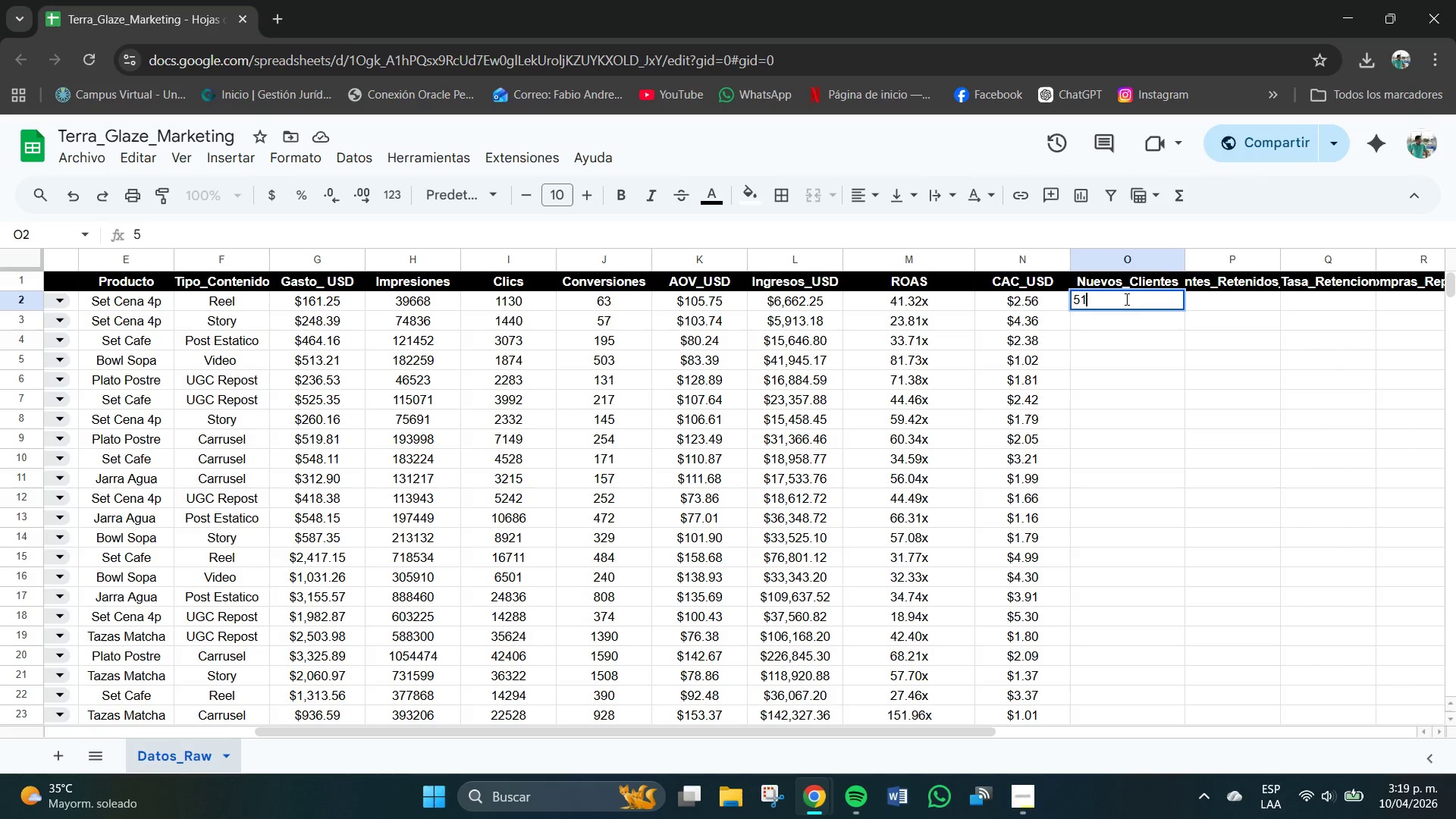 
key(Numpad1)
 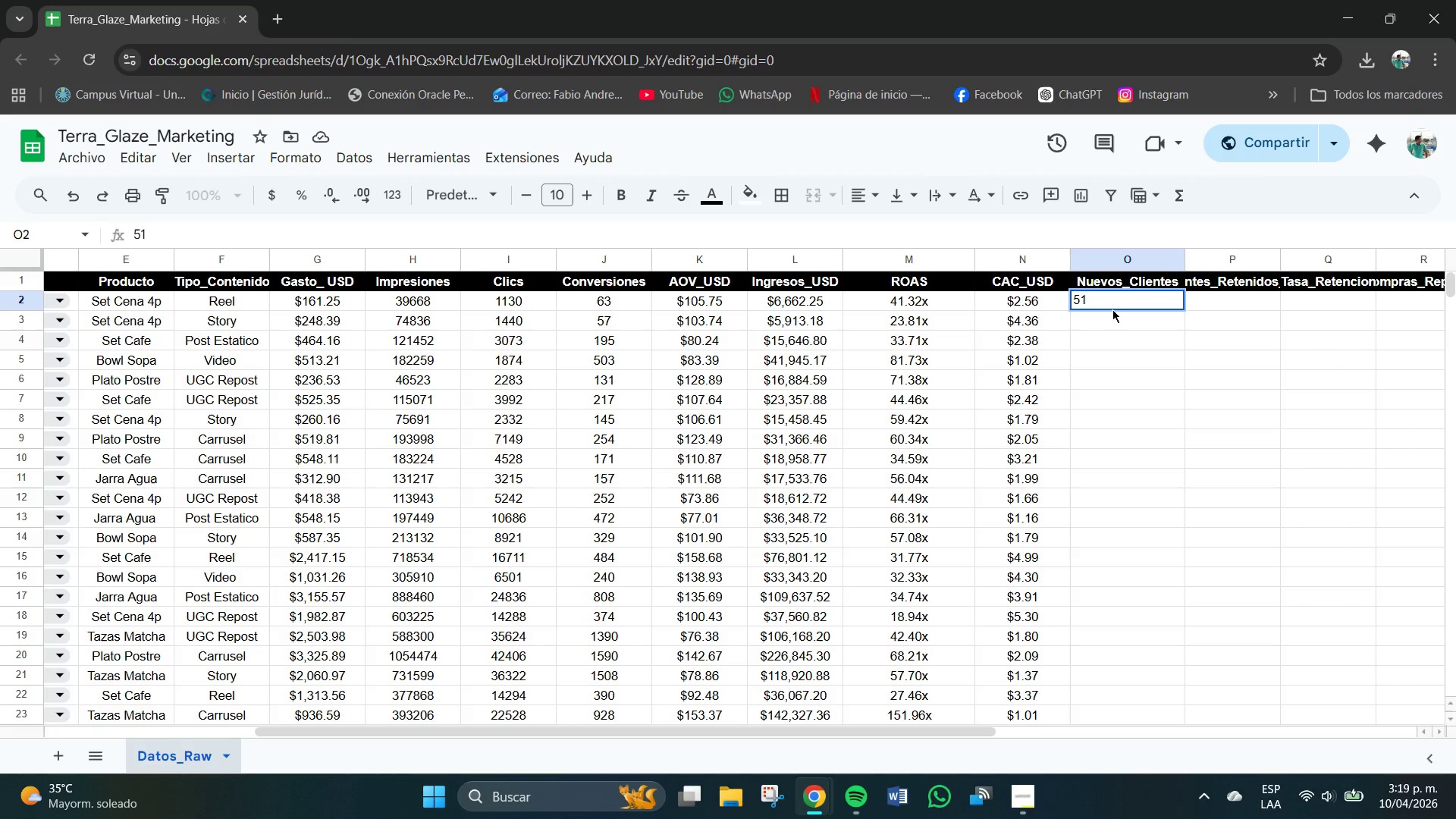 
left_click([1158, 260])
 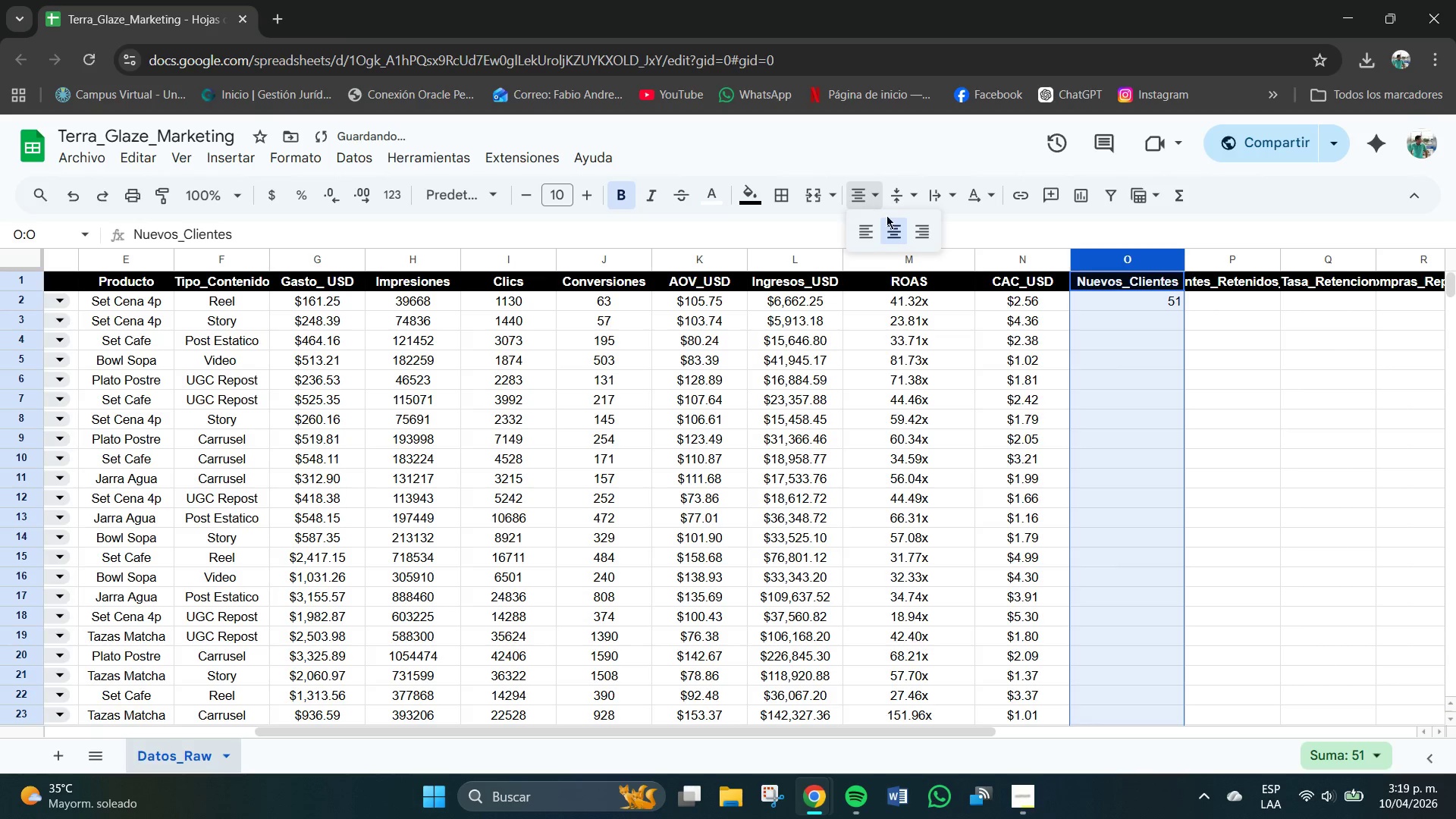 
left_click([899, 235])
 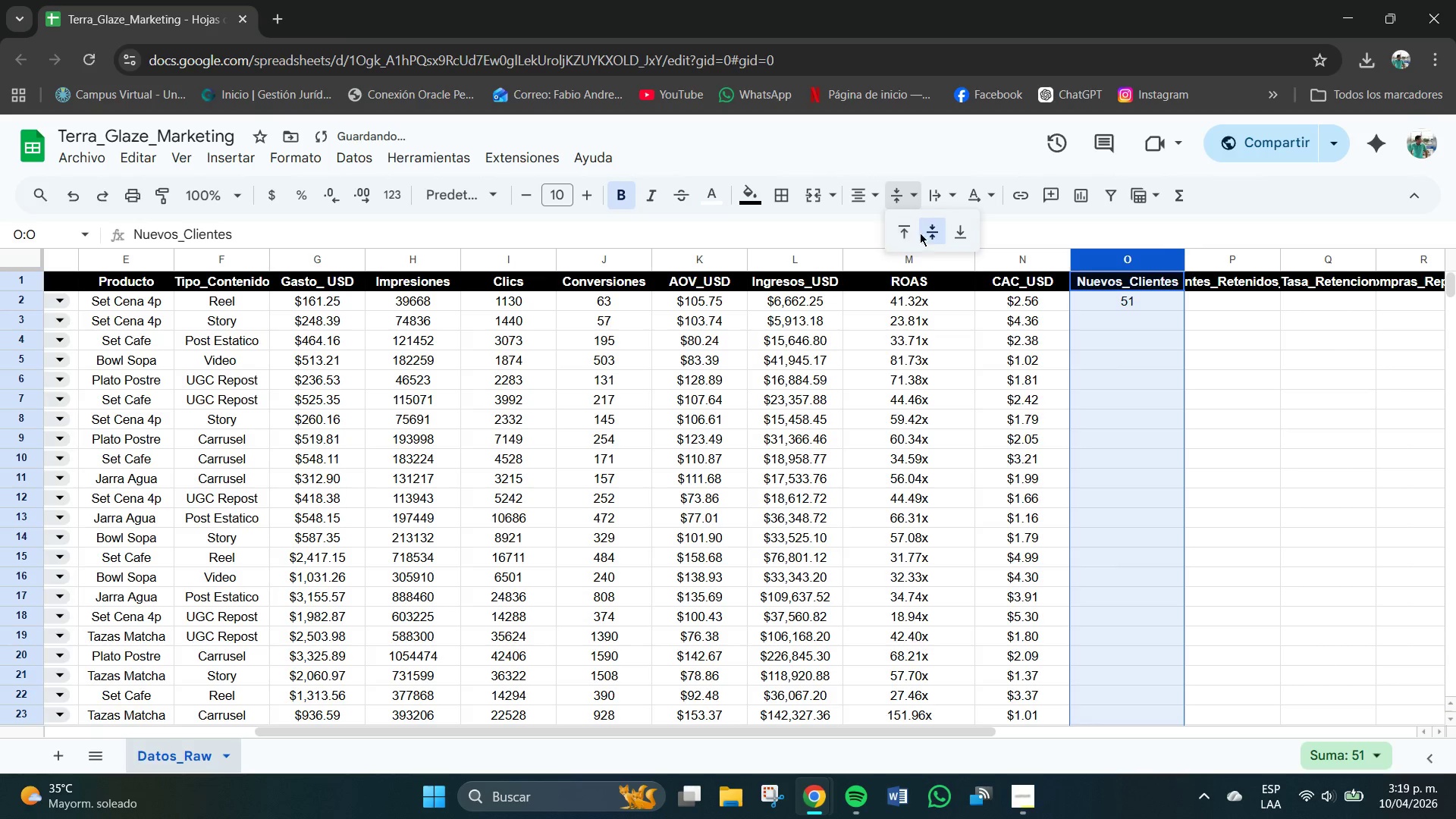 
left_click([928, 231])
 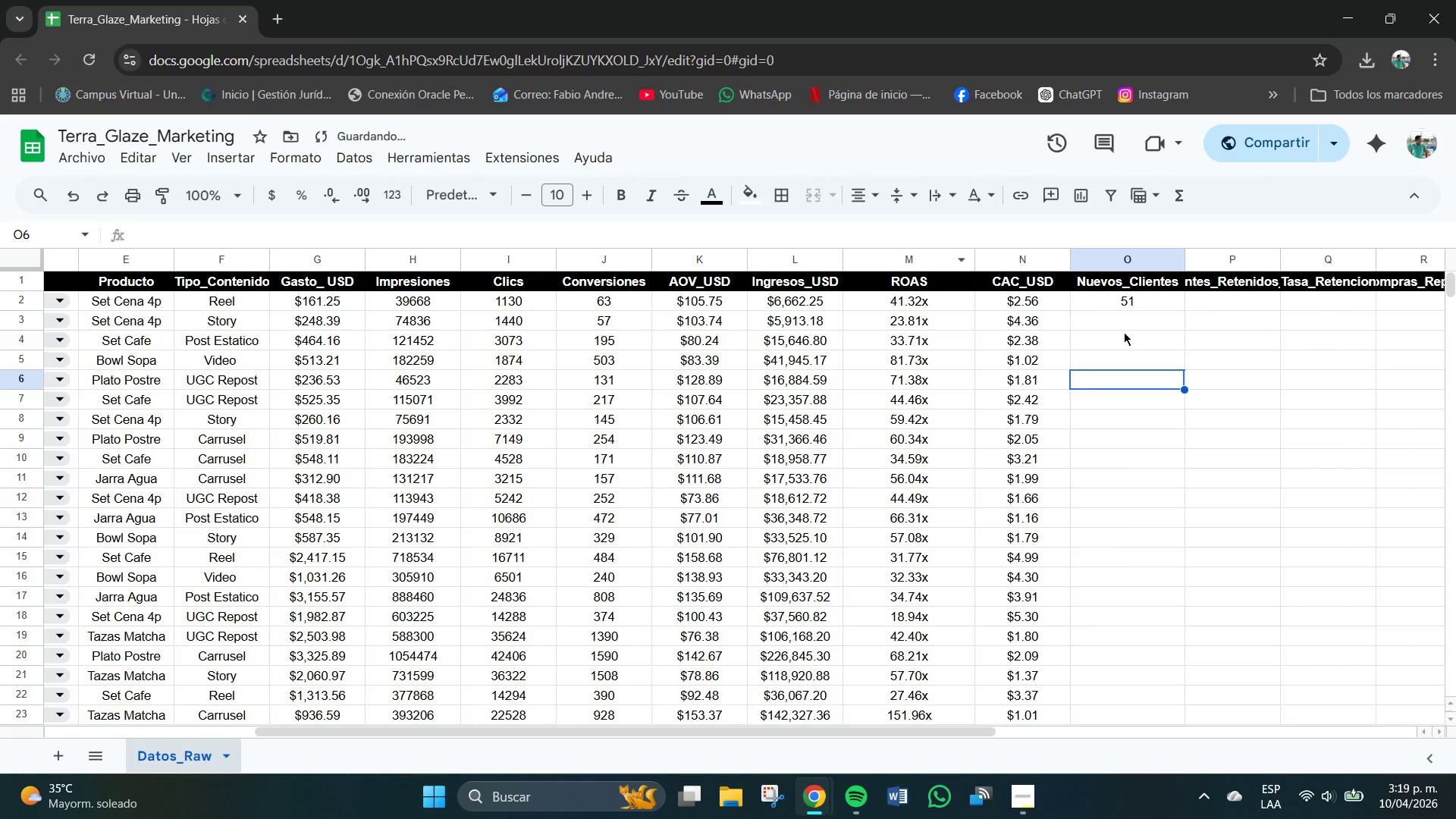 
left_click([1125, 324])
 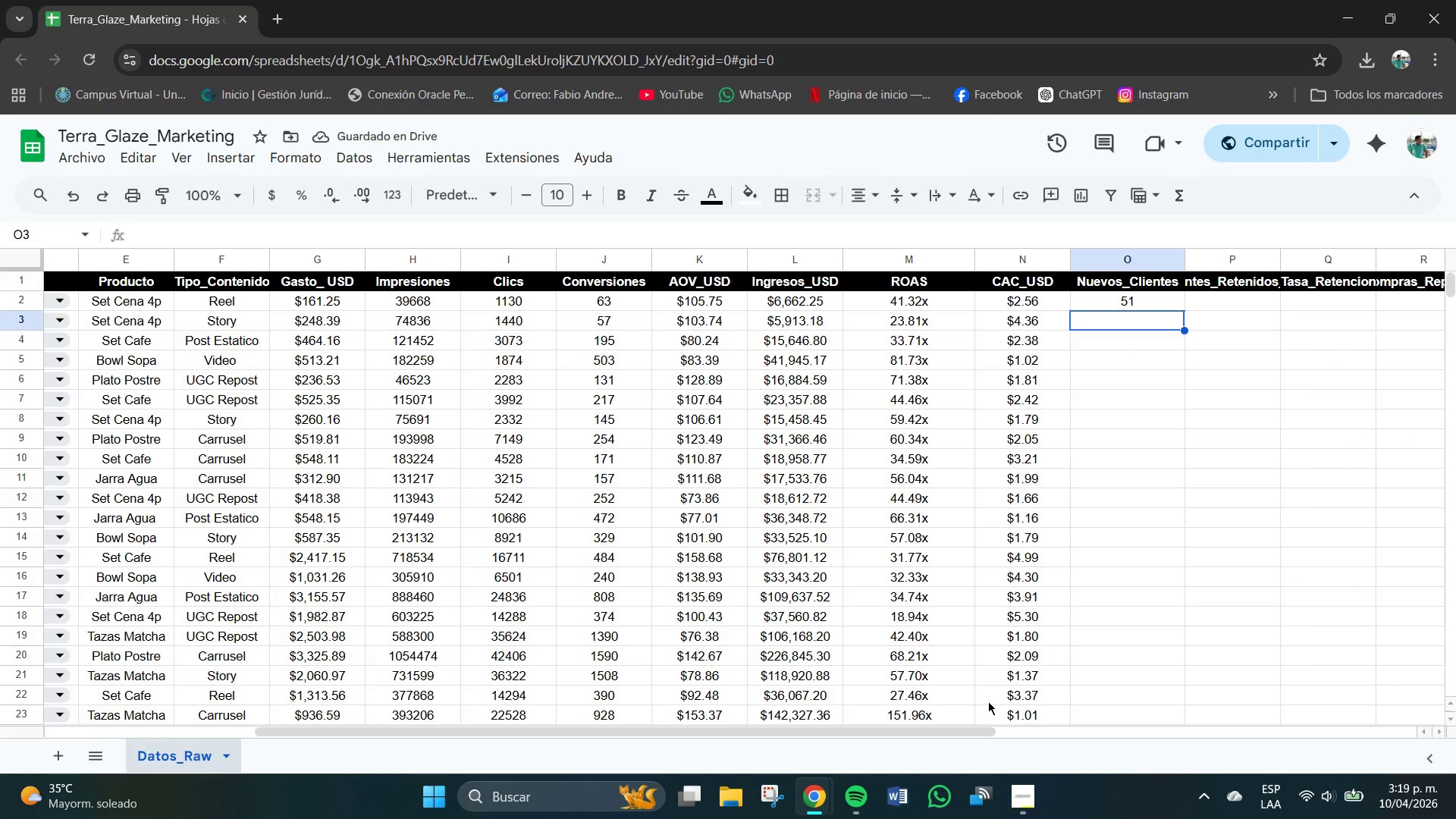 
left_click_drag(start_coordinate=[937, 732], to_coordinate=[1066, 739])
 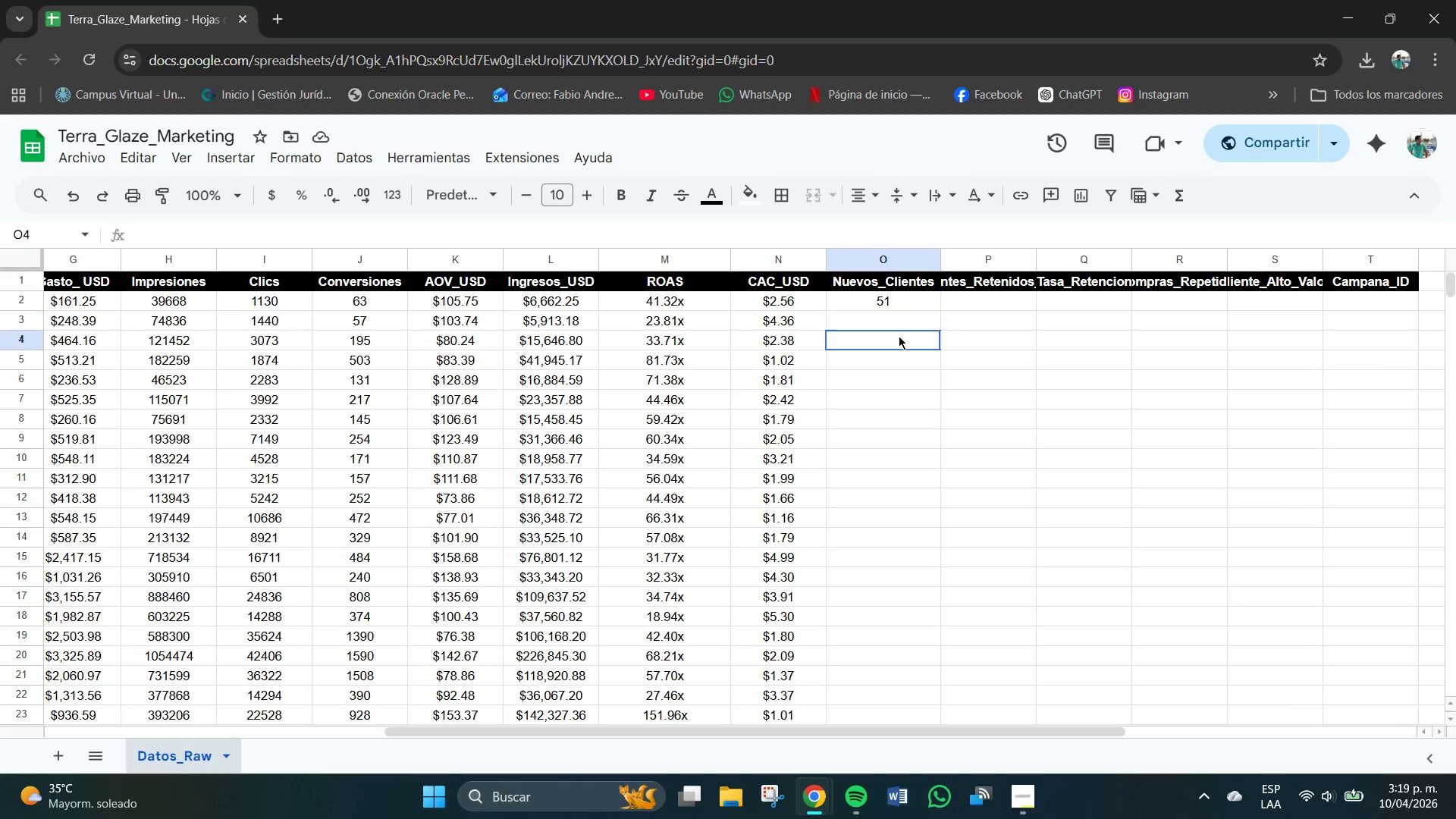 
double_click([890, 324])
 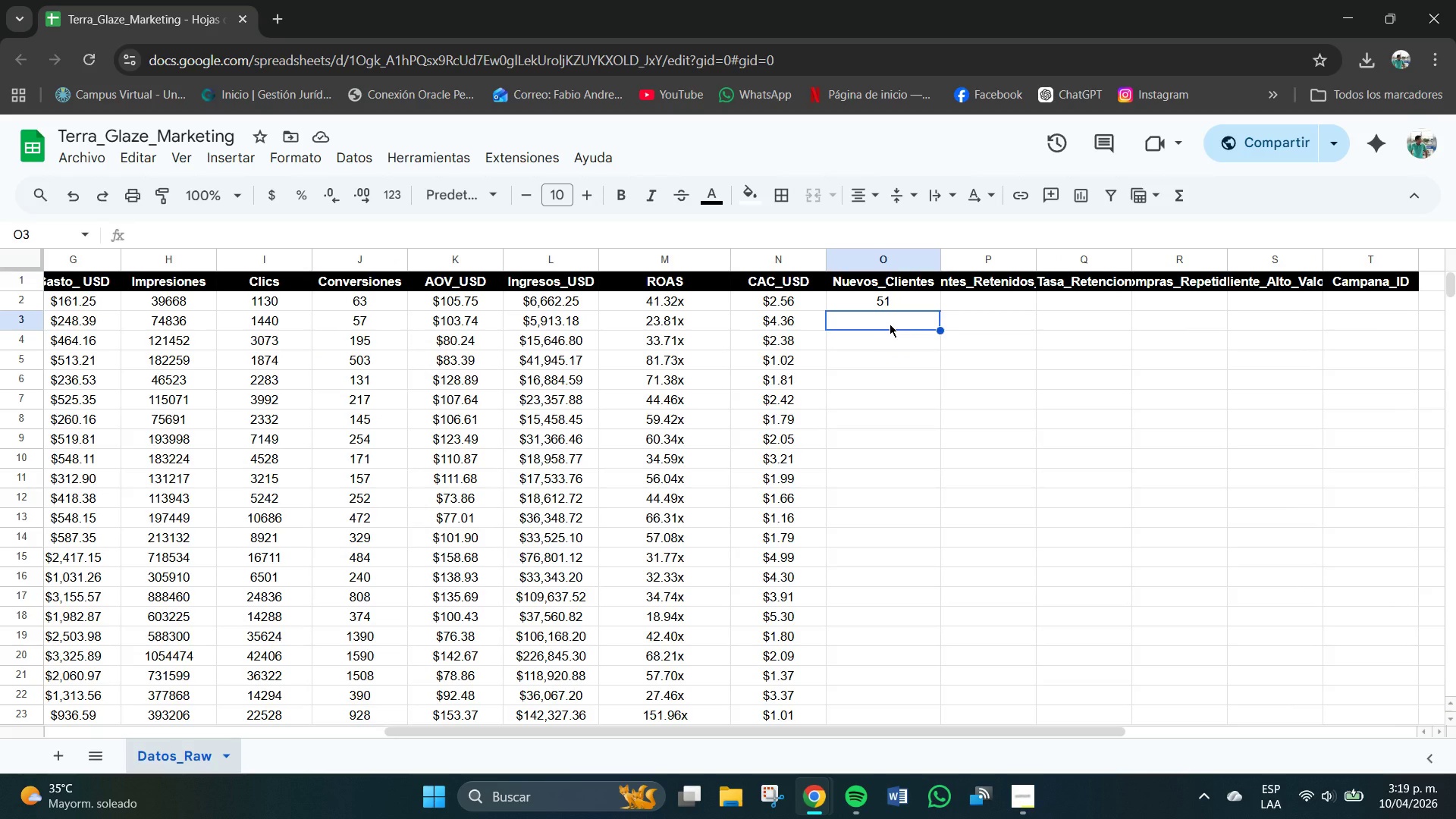 
key(Numpad1)
 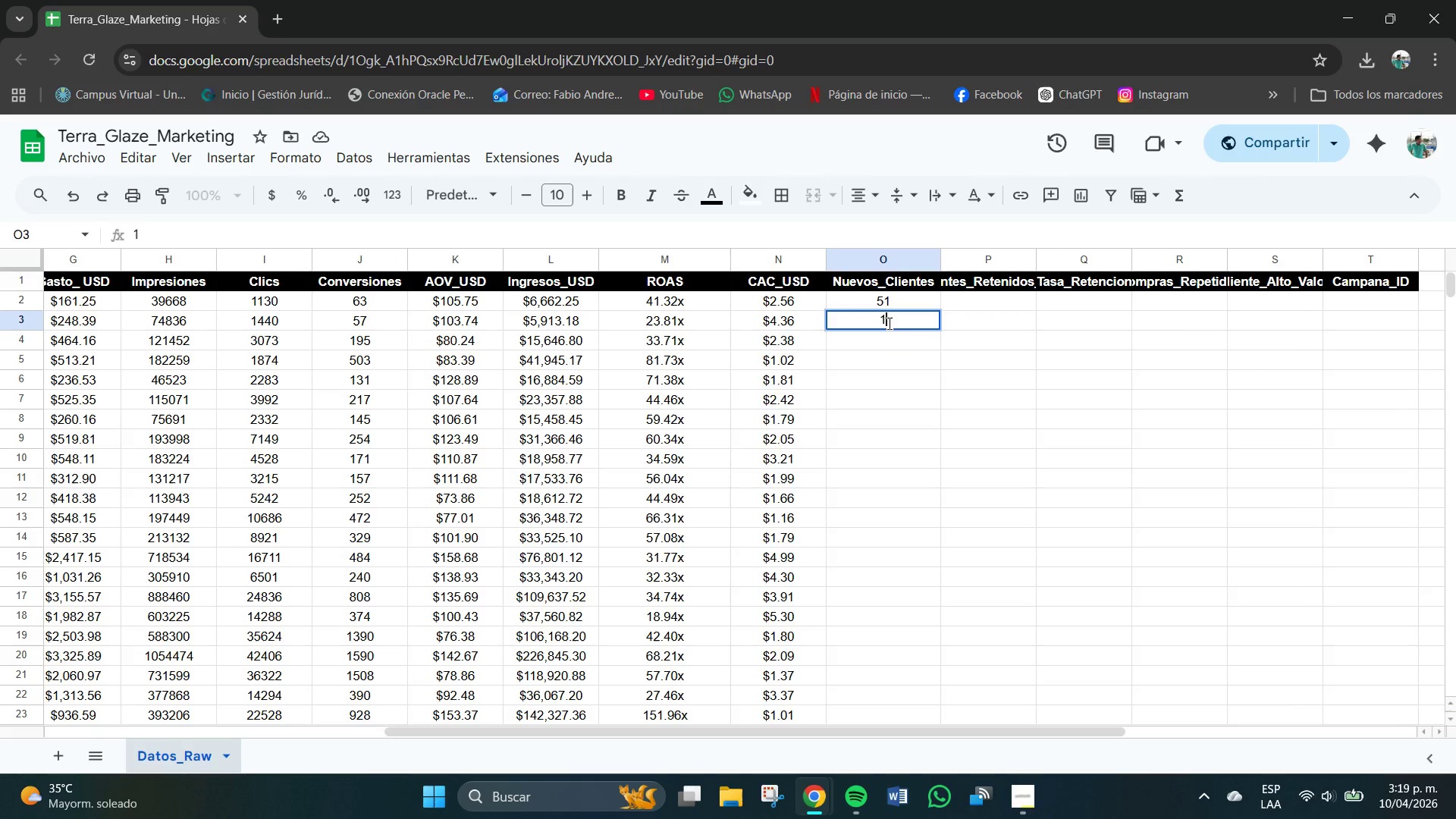 
key(Numpad4)
 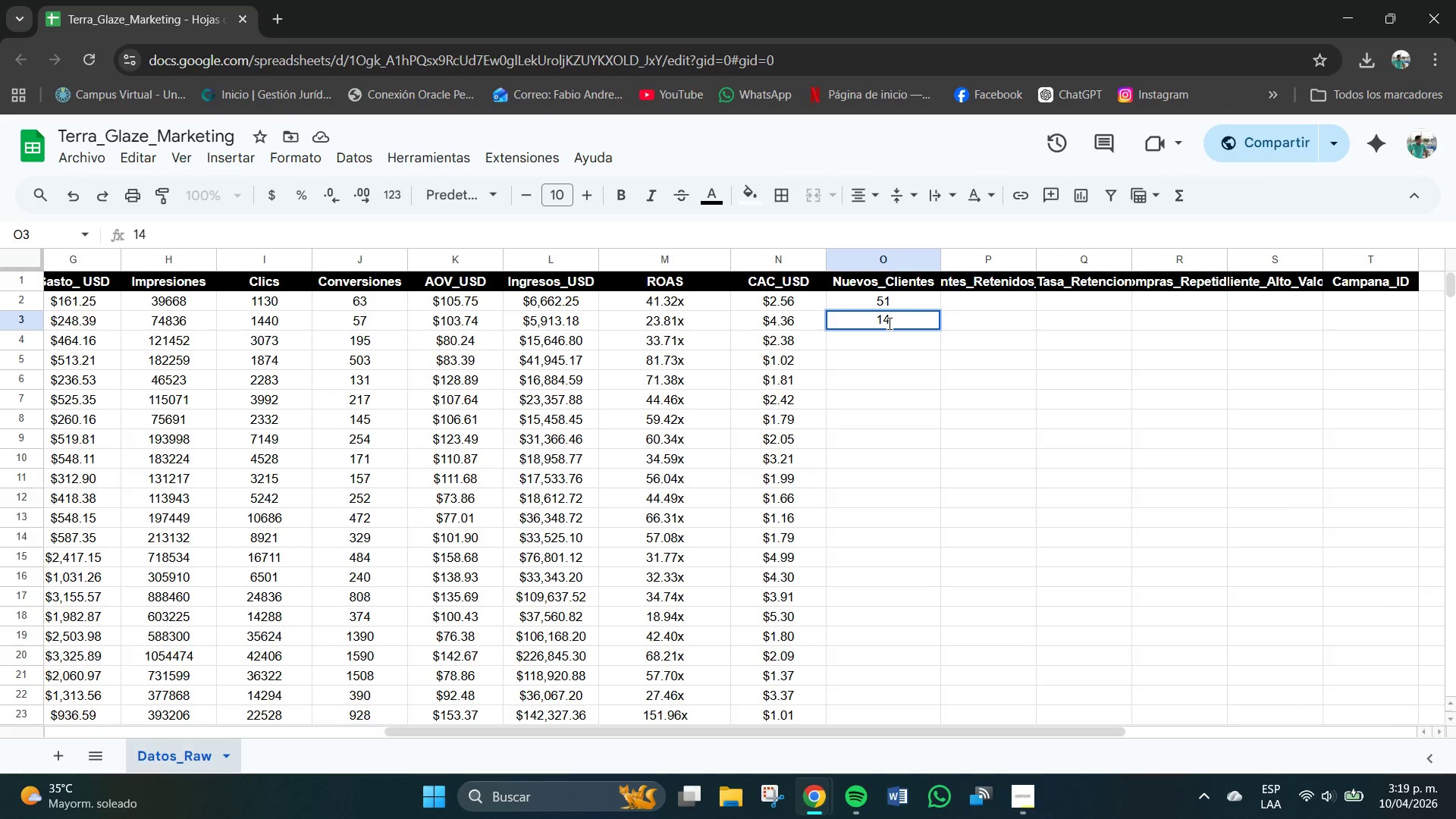 
key(NumpadEnter)
 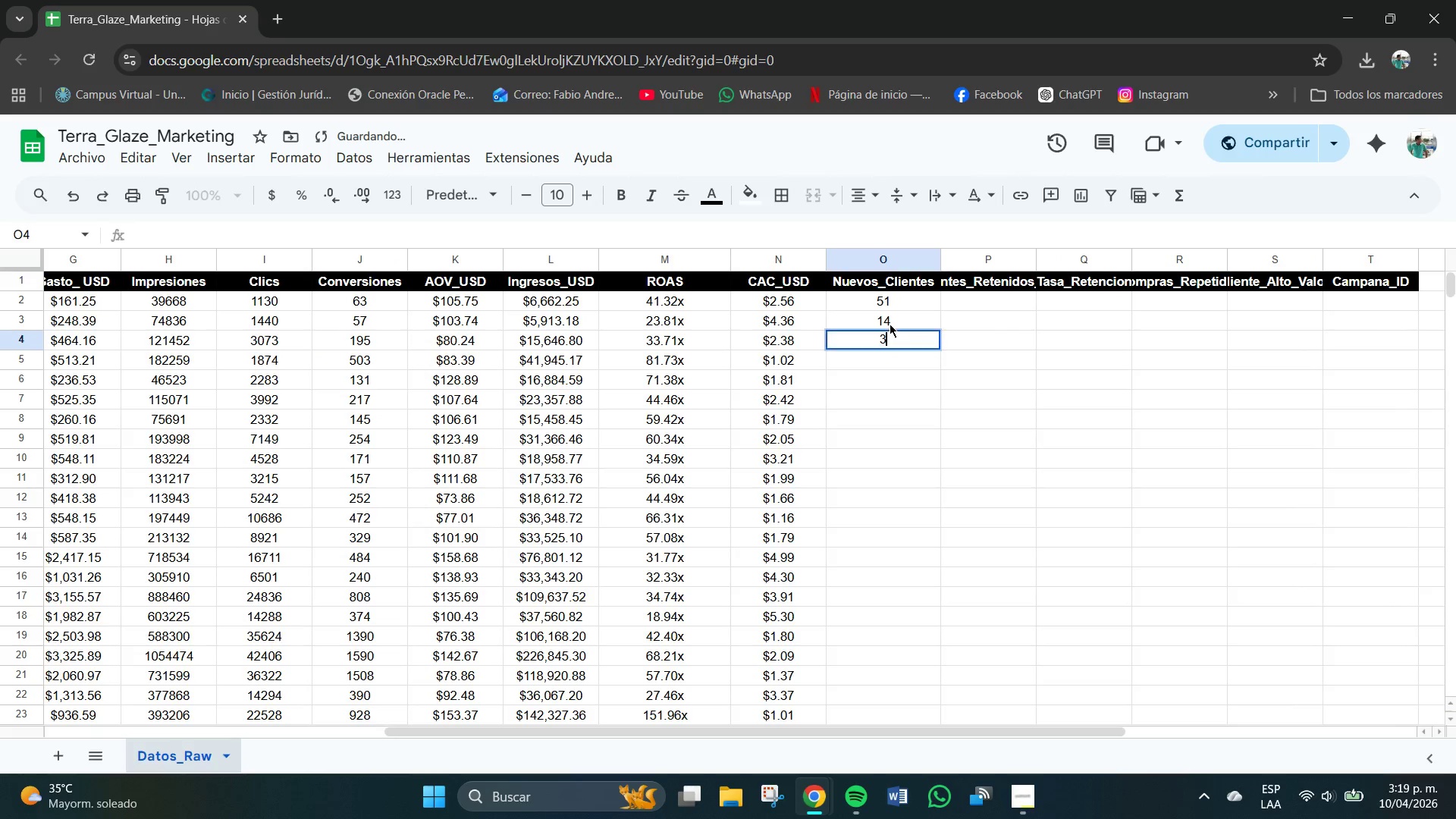 
key(Numpad3)
 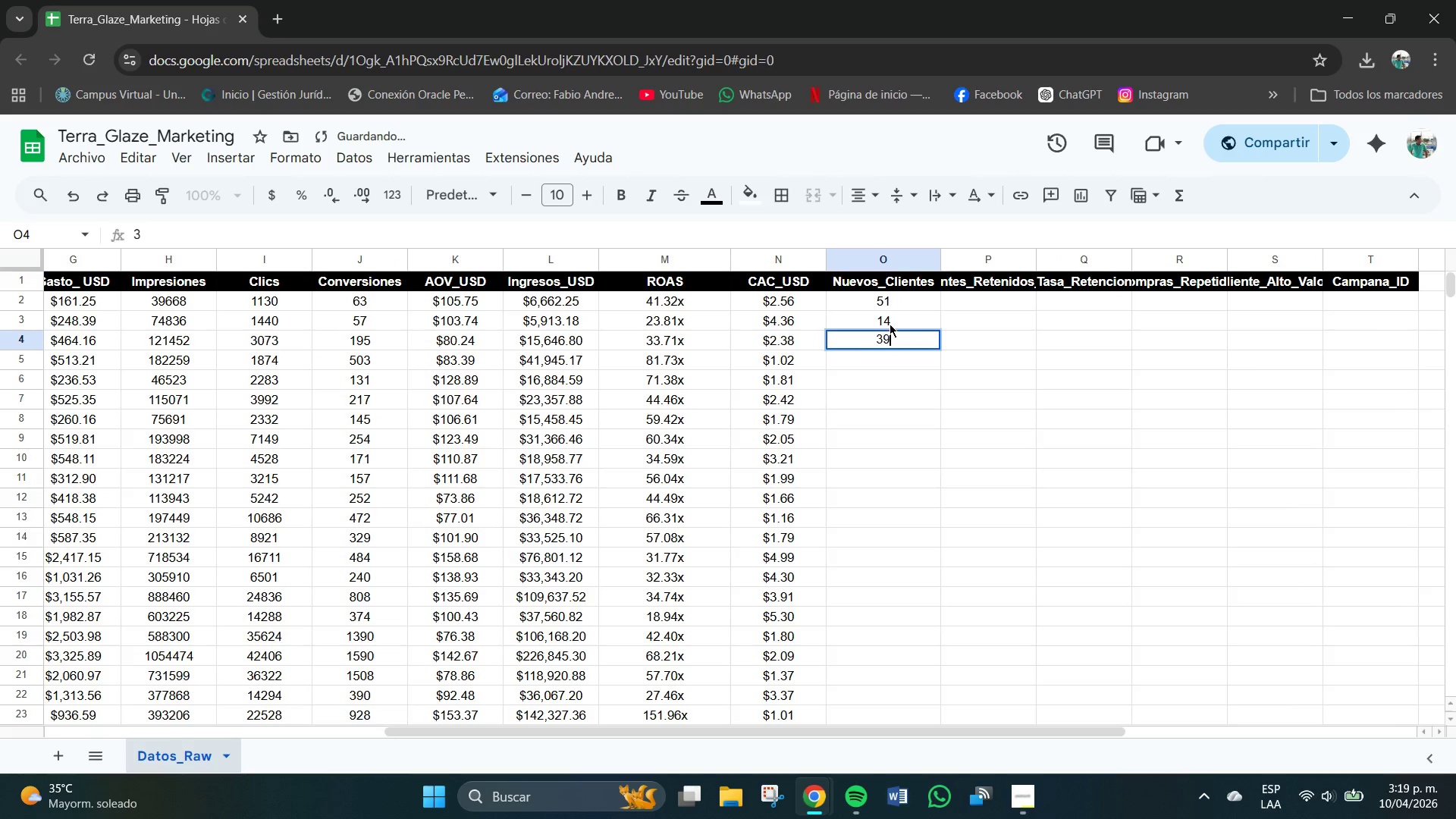 
key(Numpad9)
 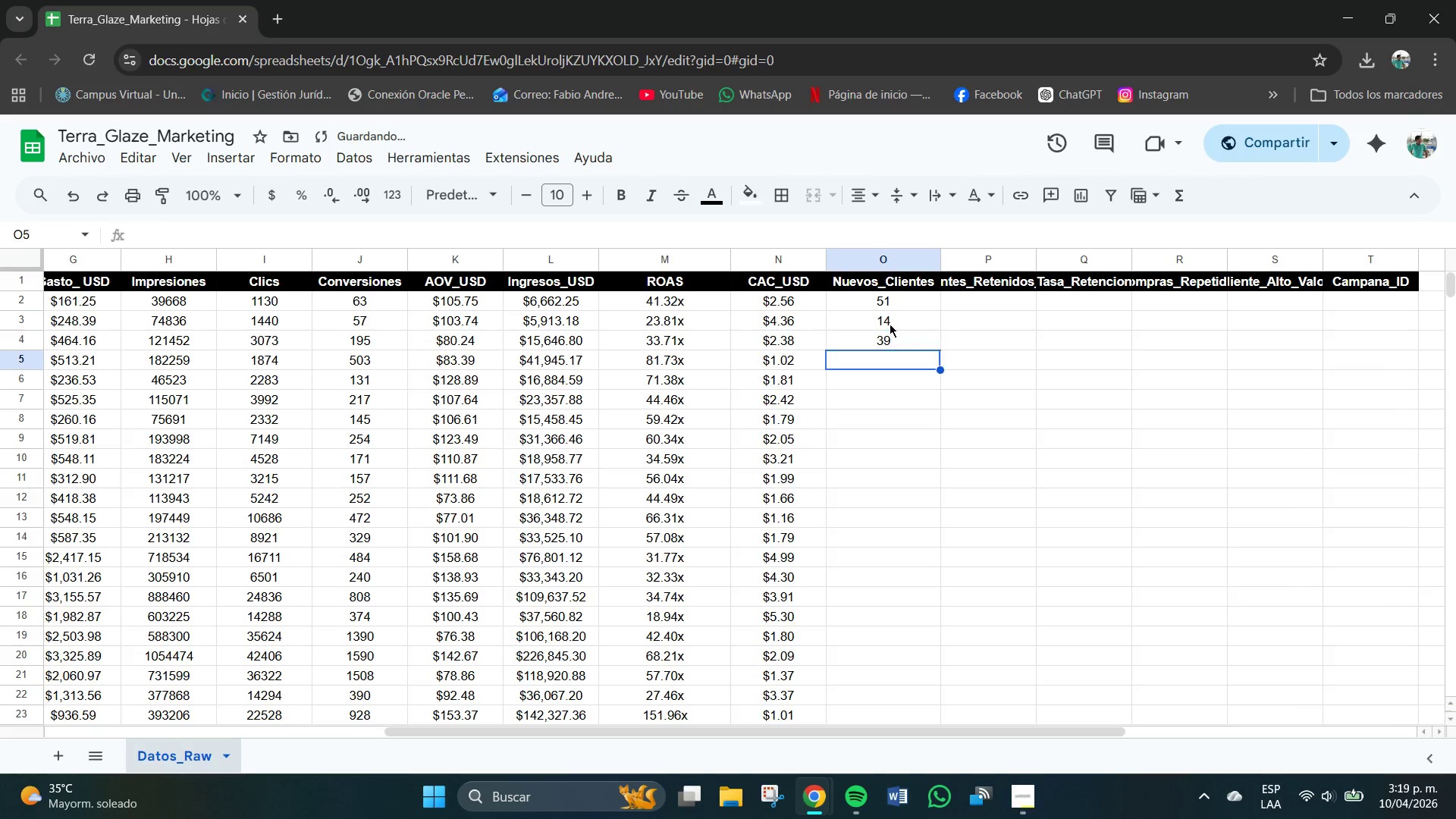 
key(NumpadEnter)
 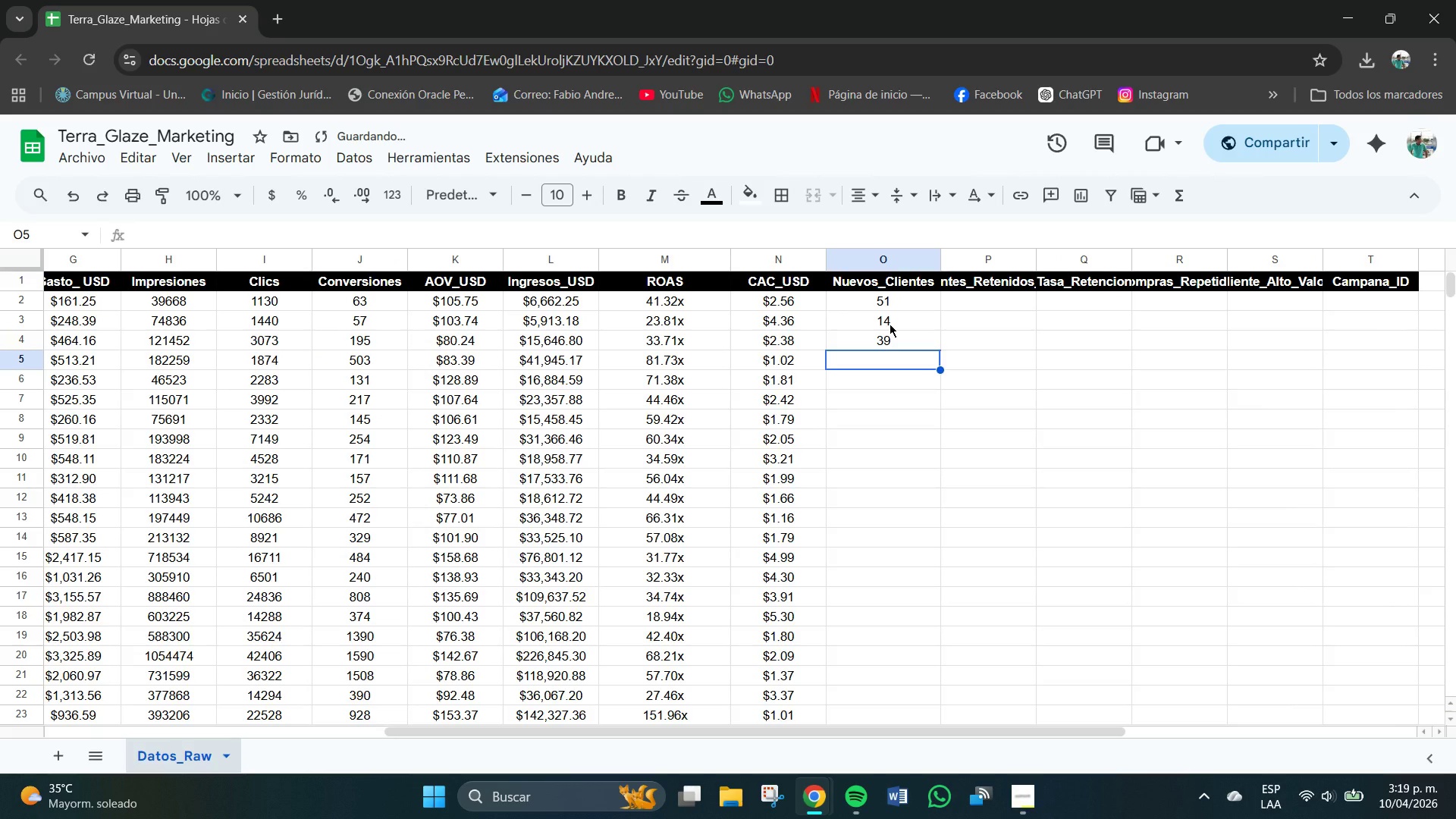 
key(Numpad1)
 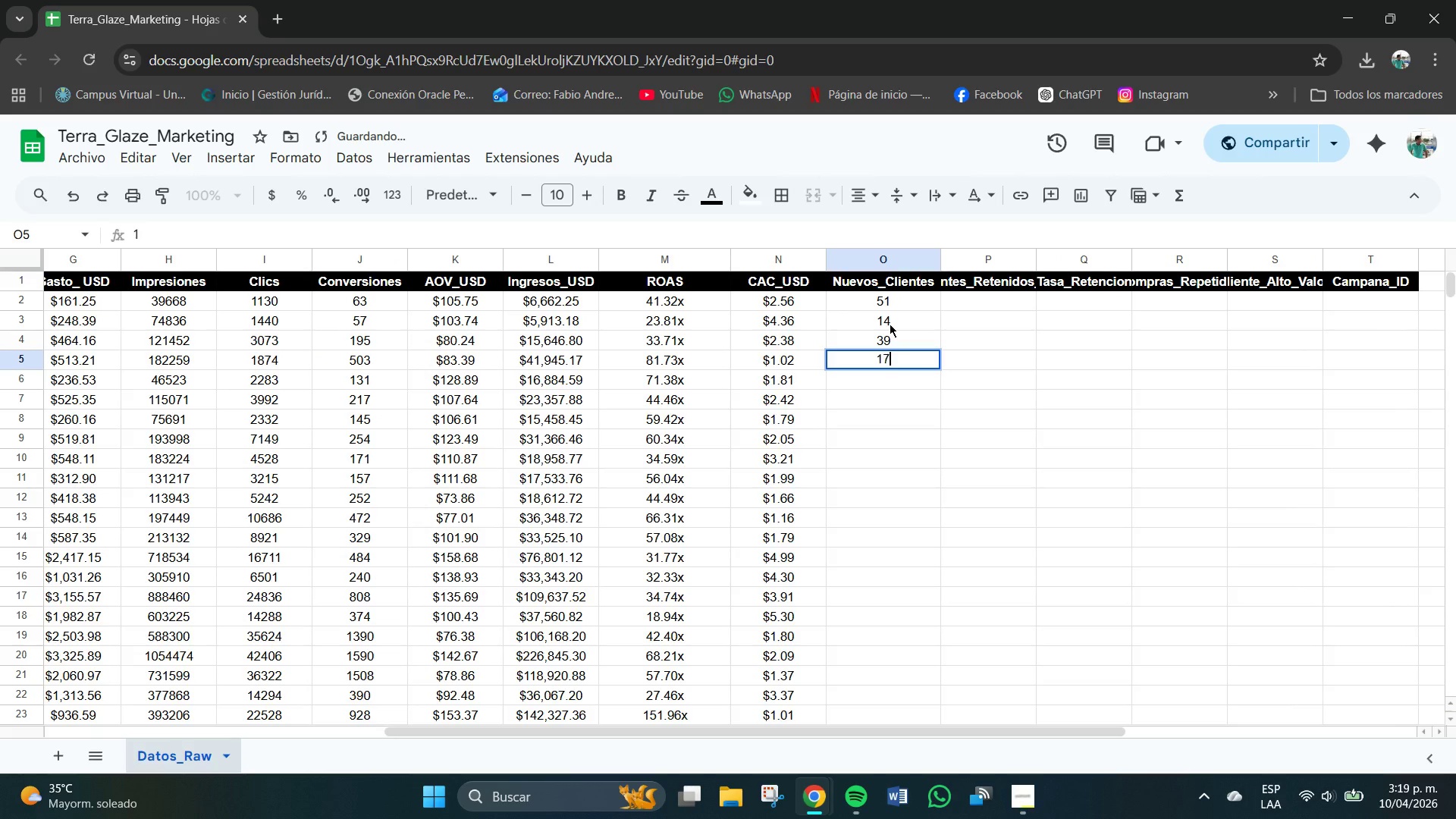 
key(Numpad7)
 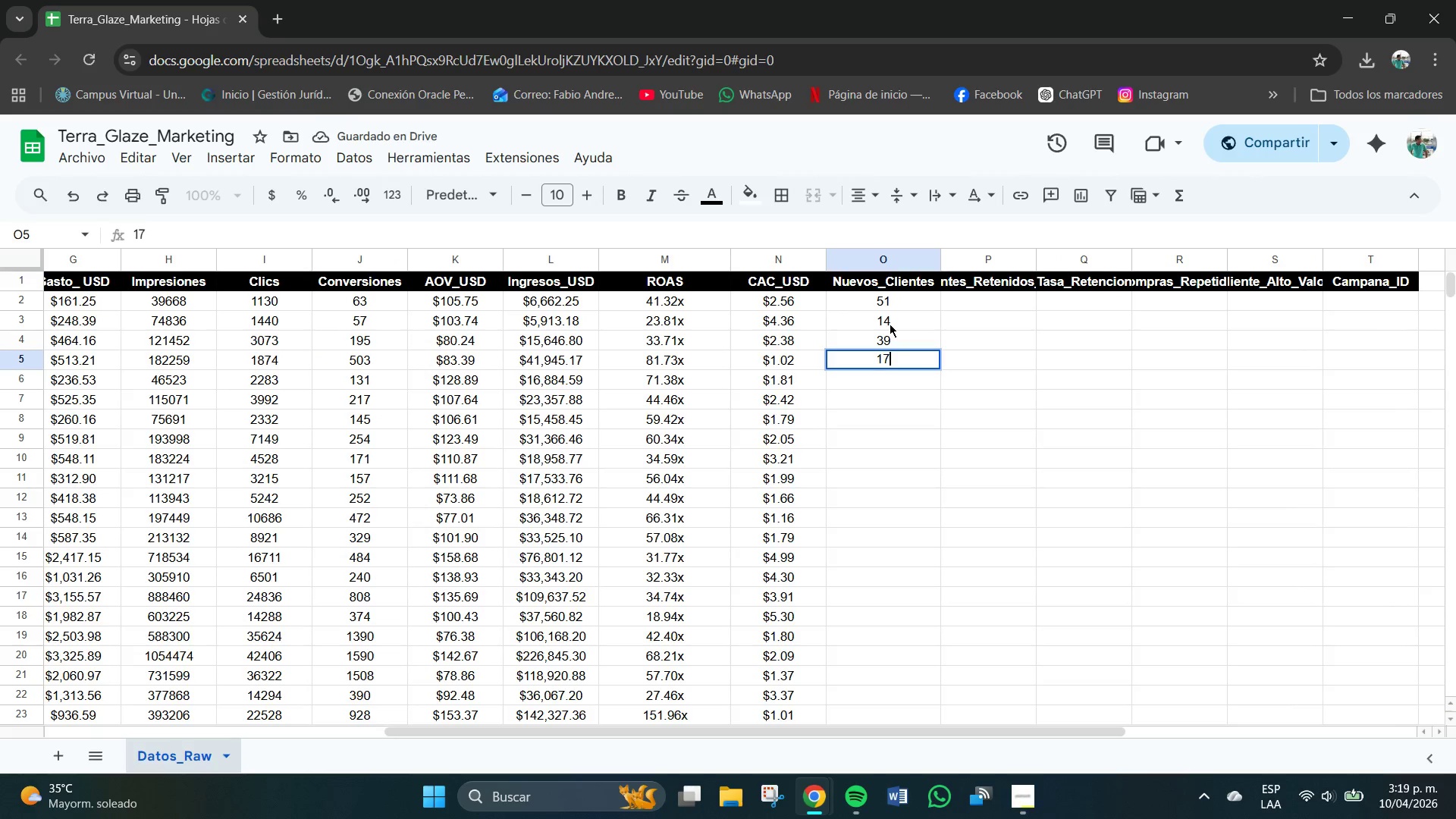 
key(Numpad0)
 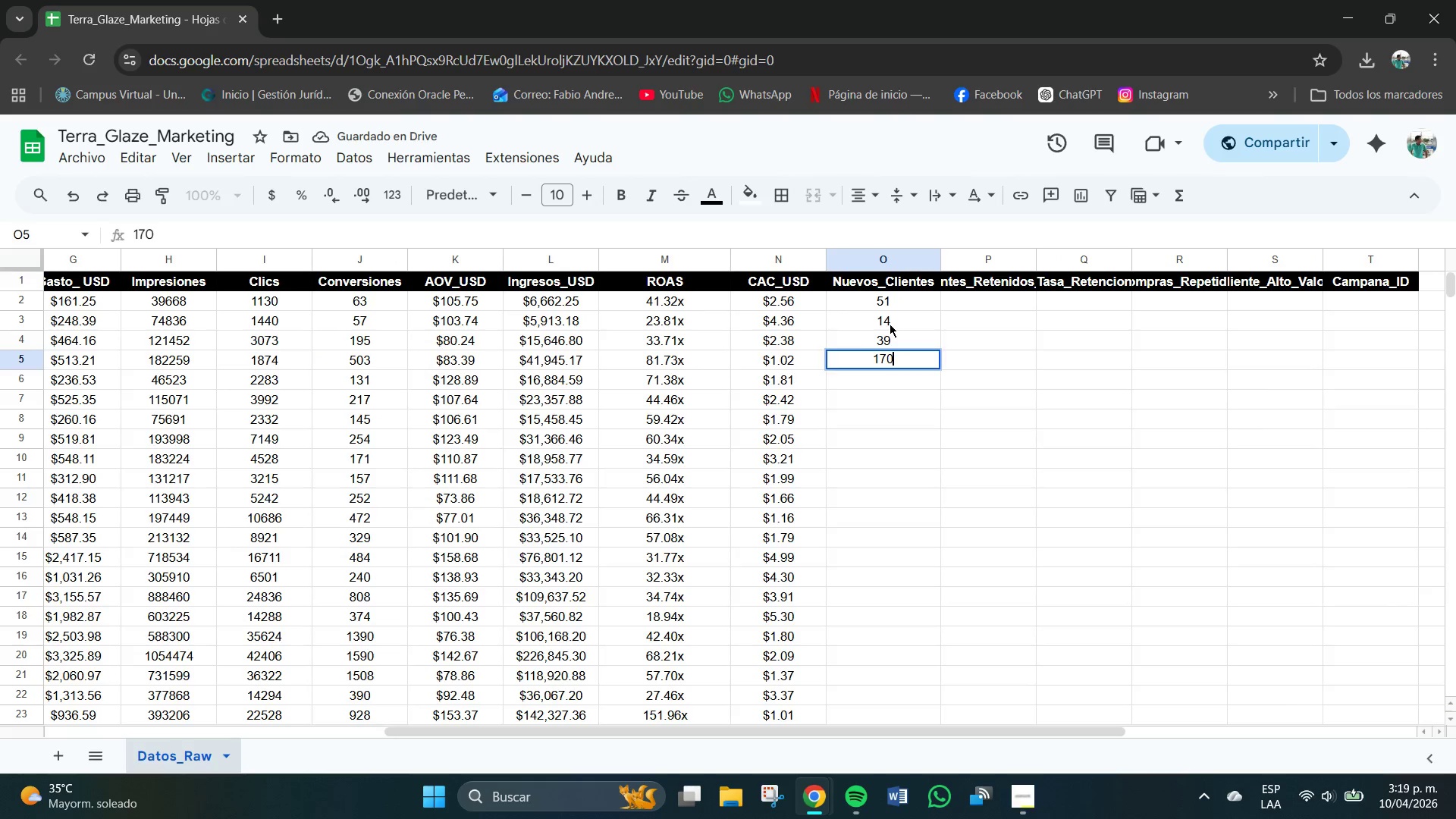 
key(NumpadEnter)
 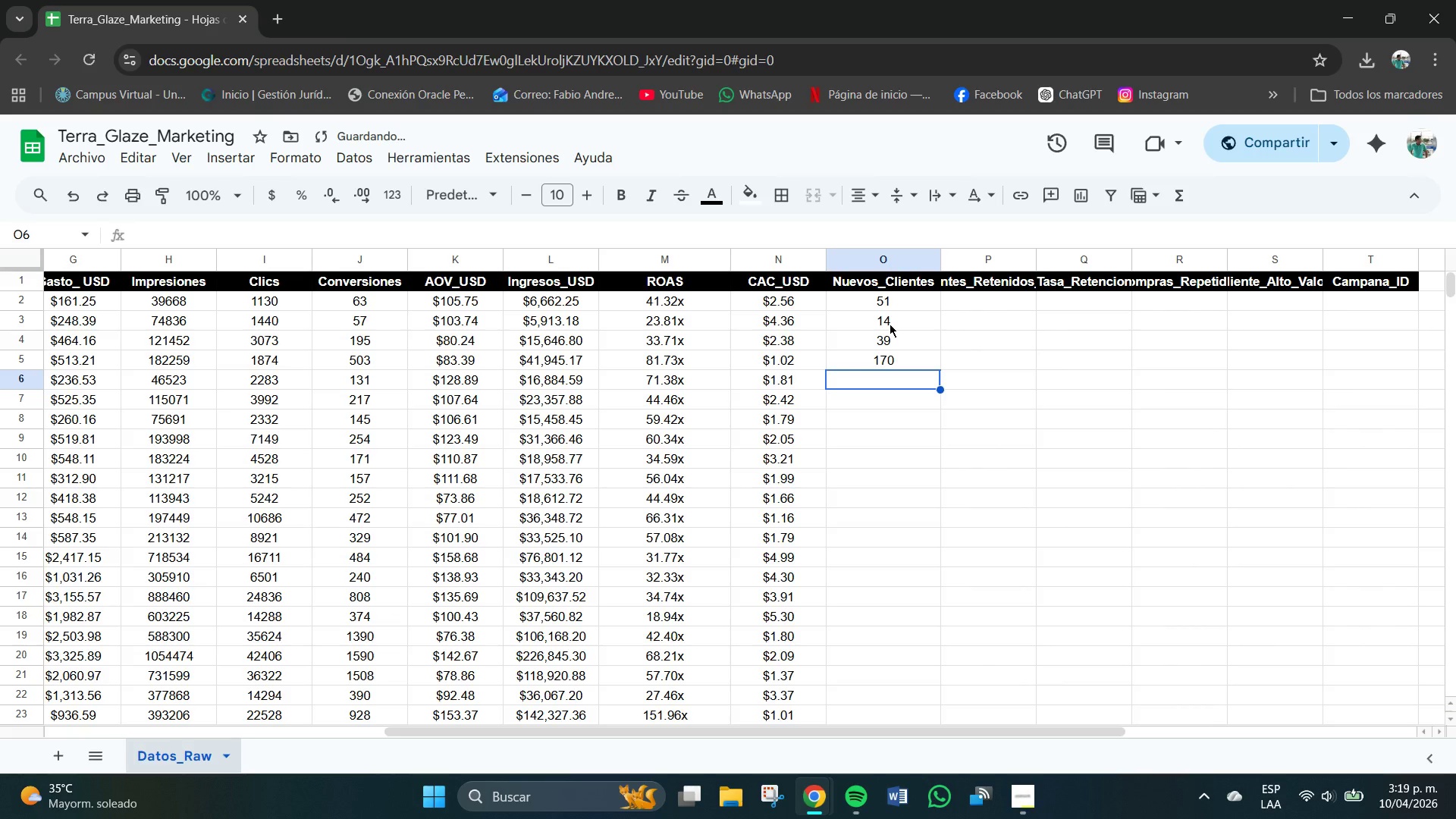 
key(Numpad5)
 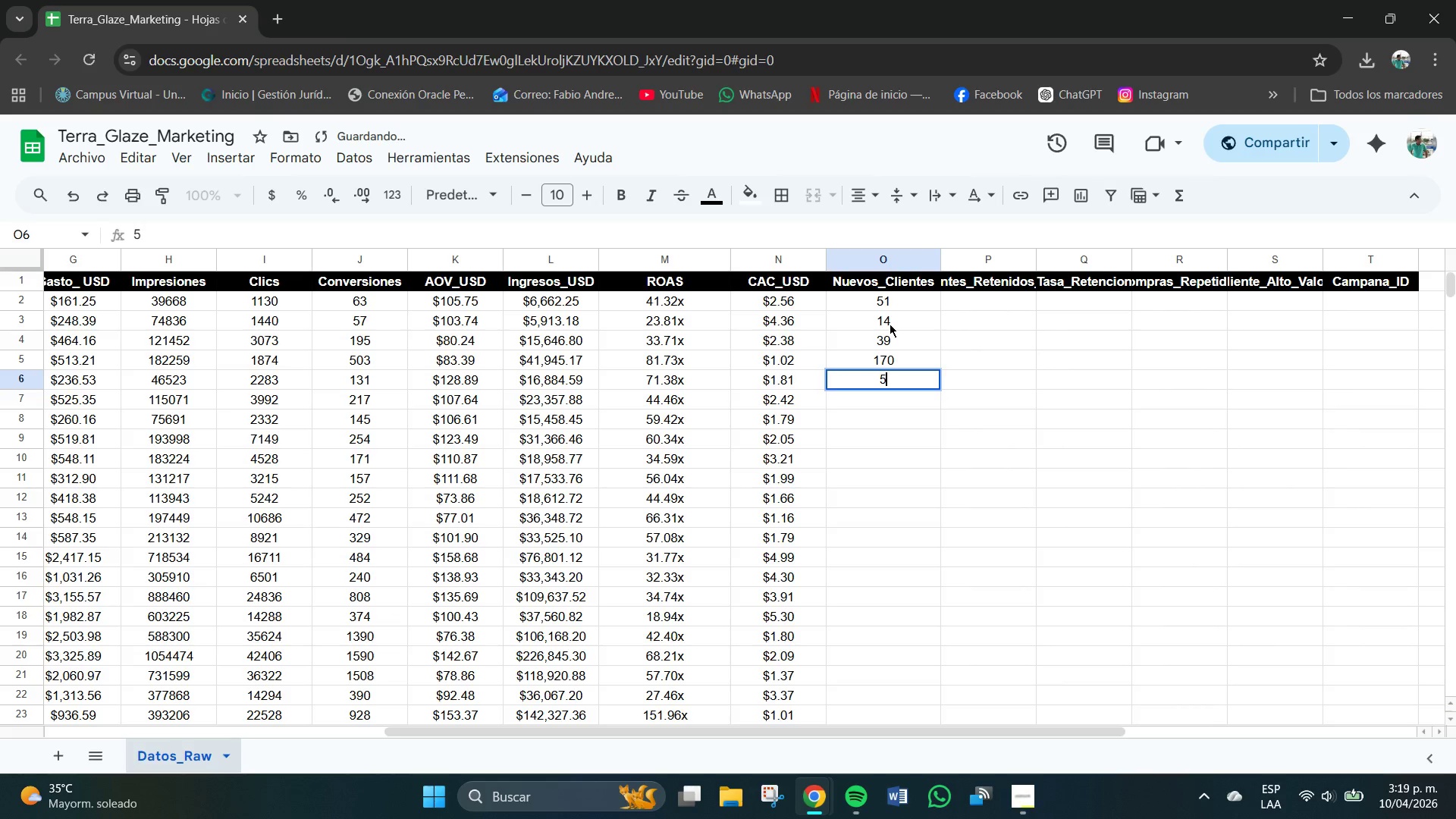 
key(Numpad0)
 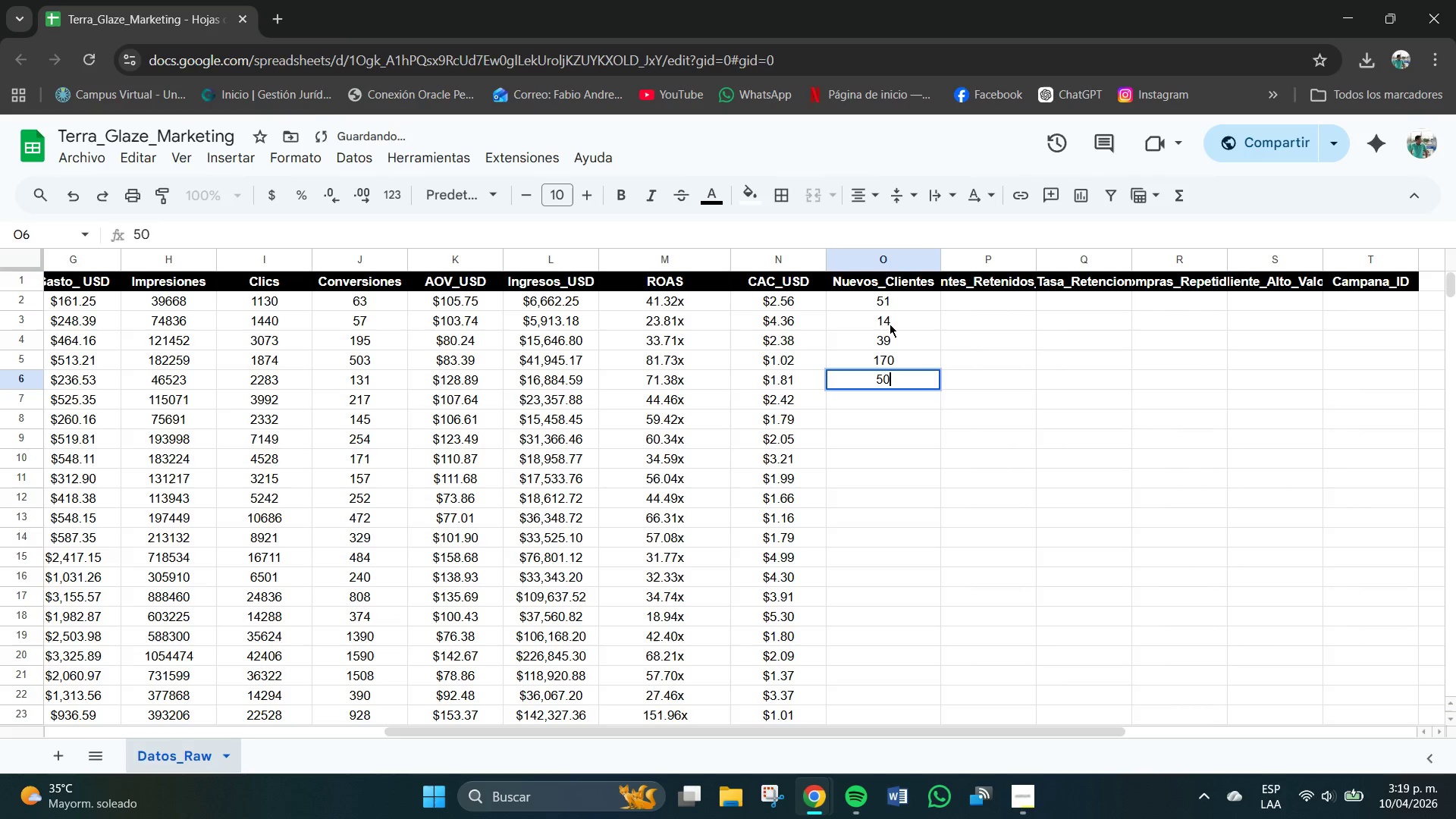 
key(NumpadEnter)
 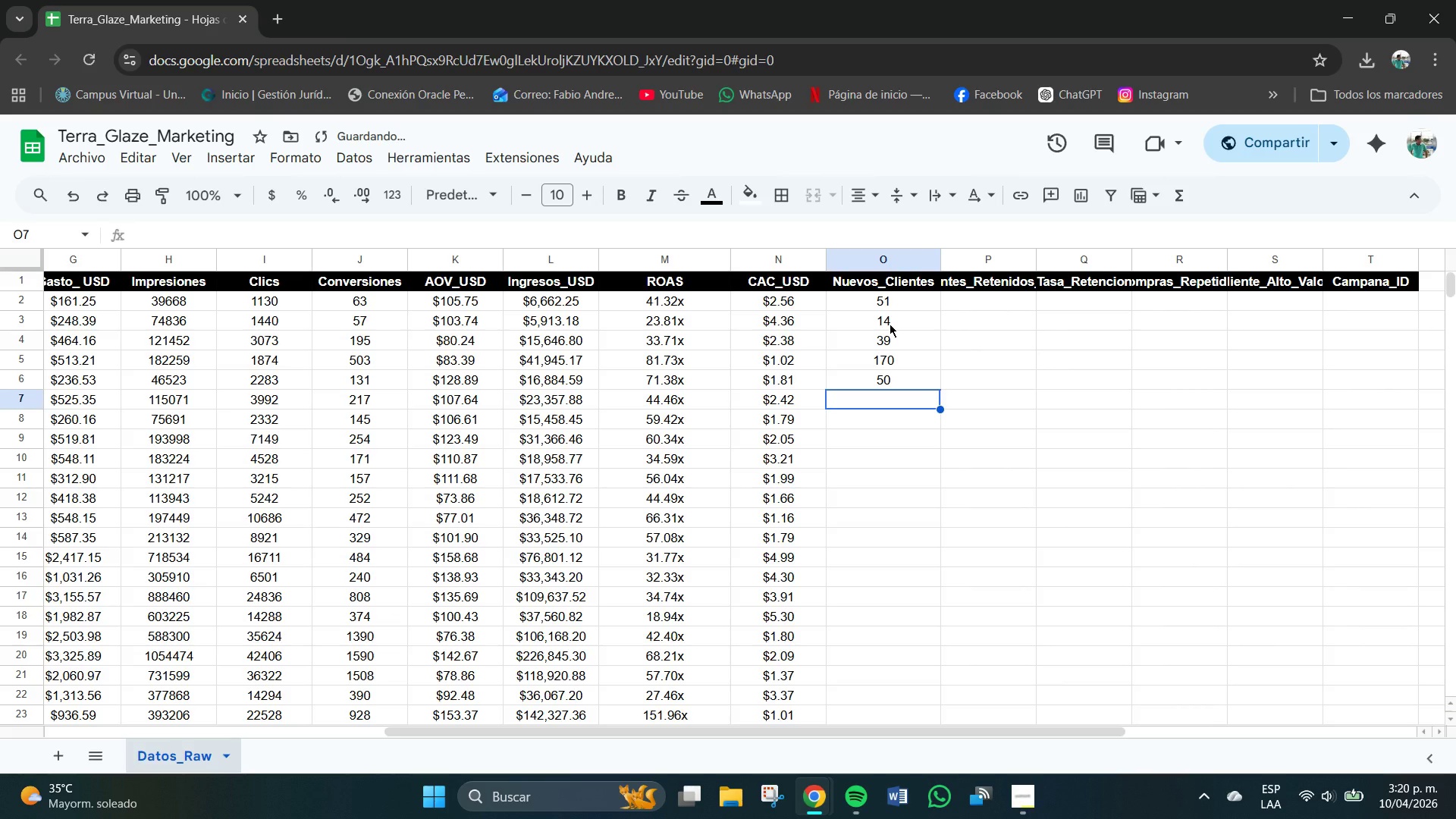 
key(Numpad5)
 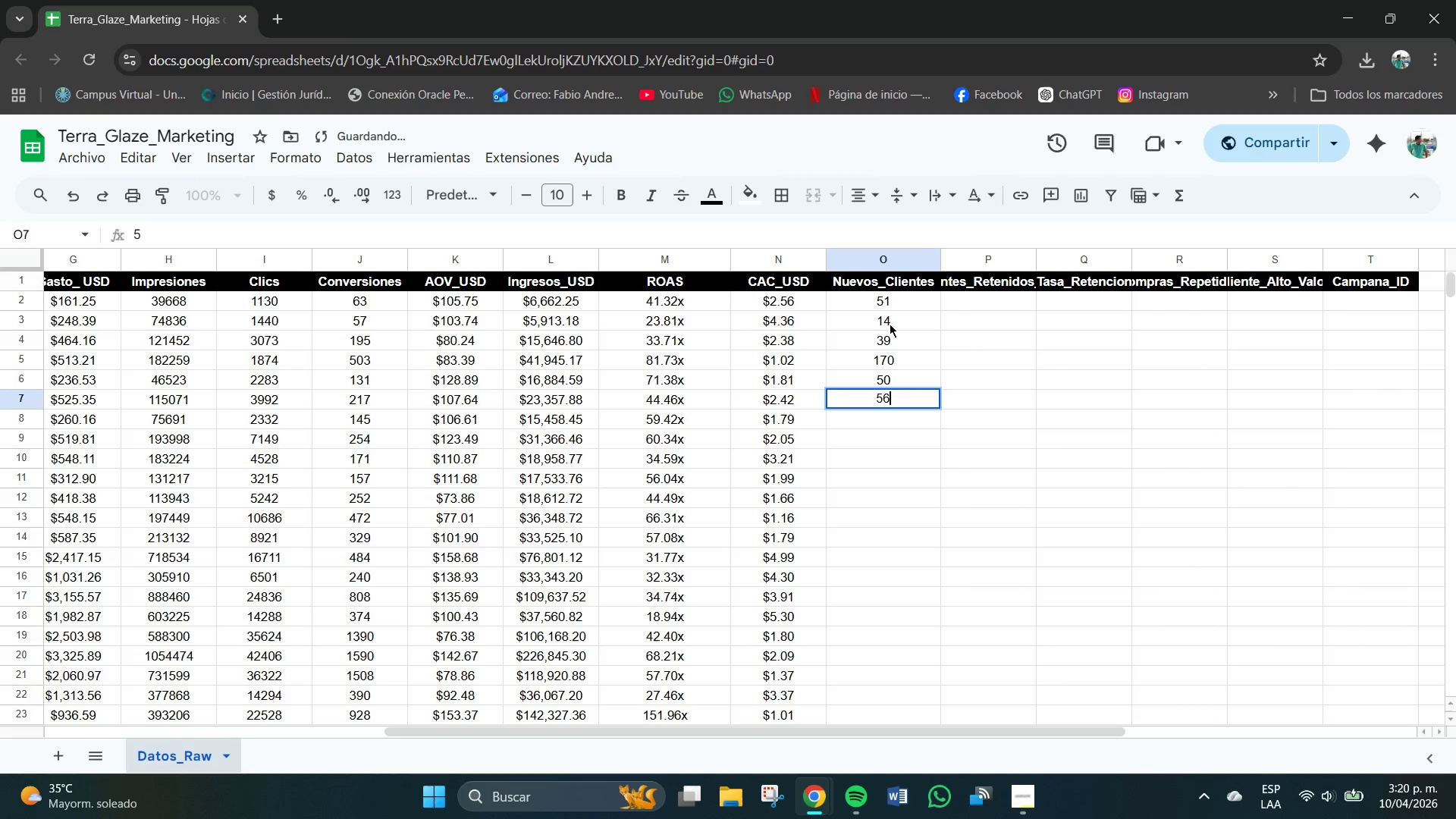 
key(Numpad6)
 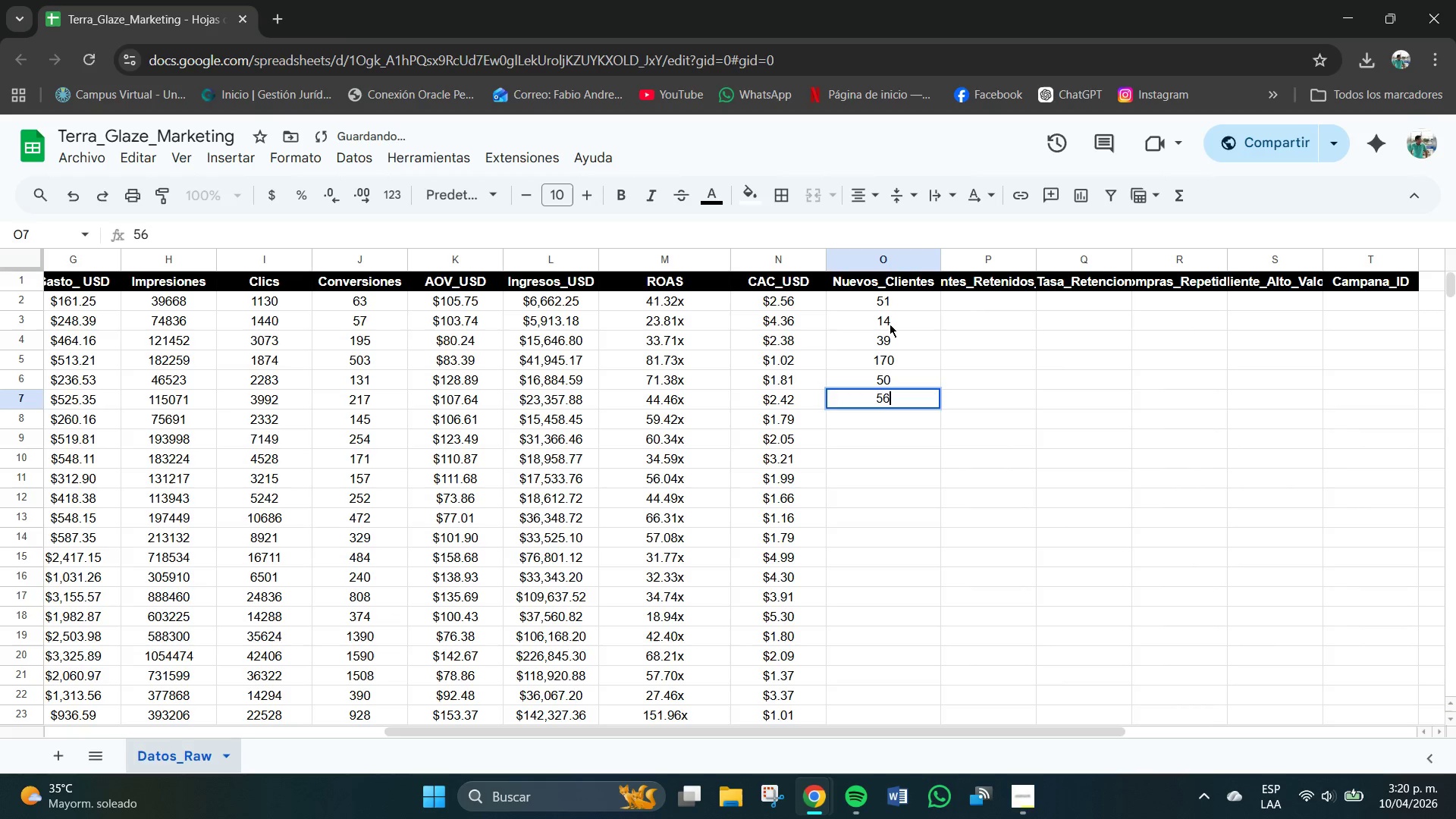 
key(NumpadEnter)
 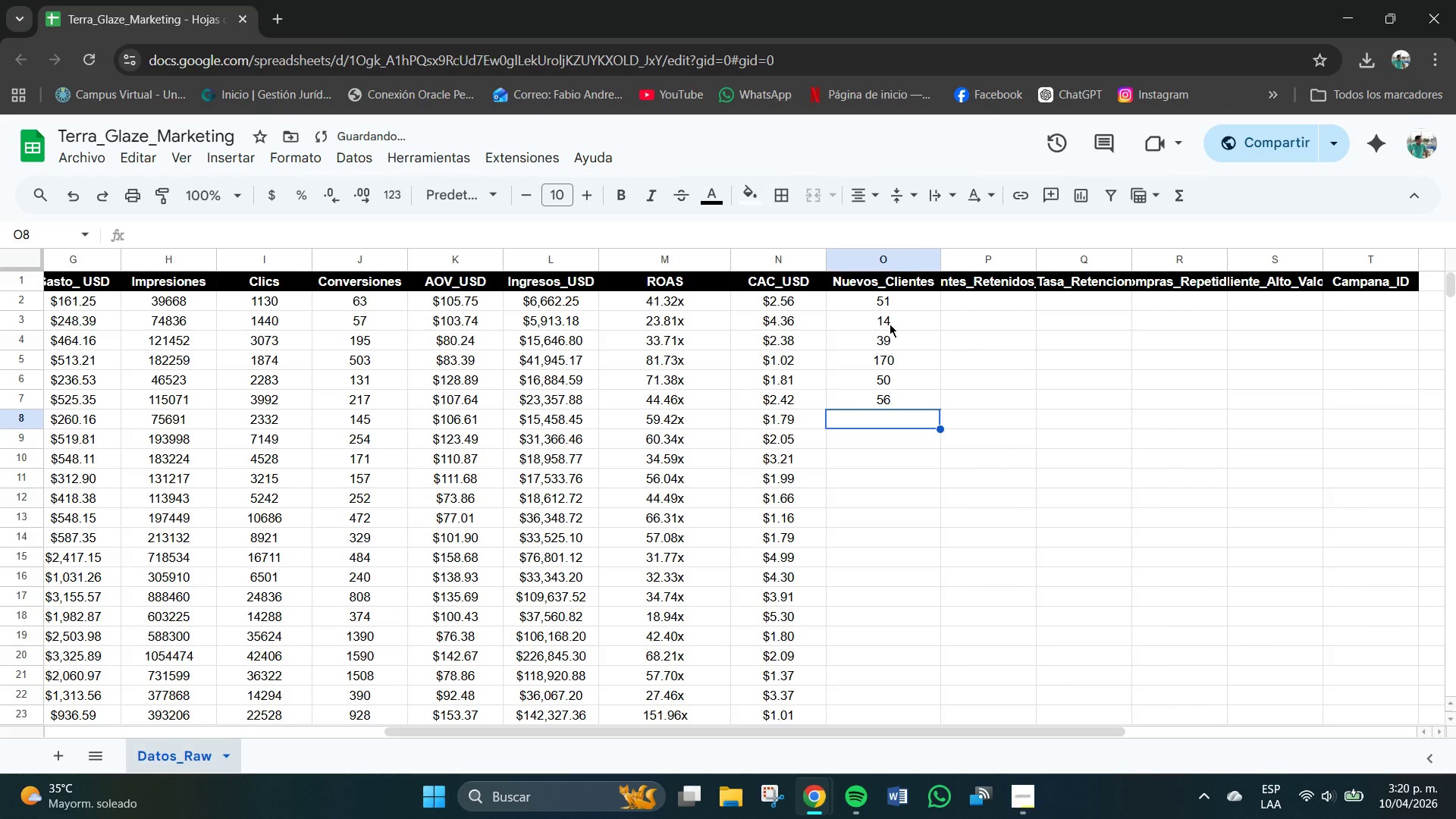 
key(Numpad3)
 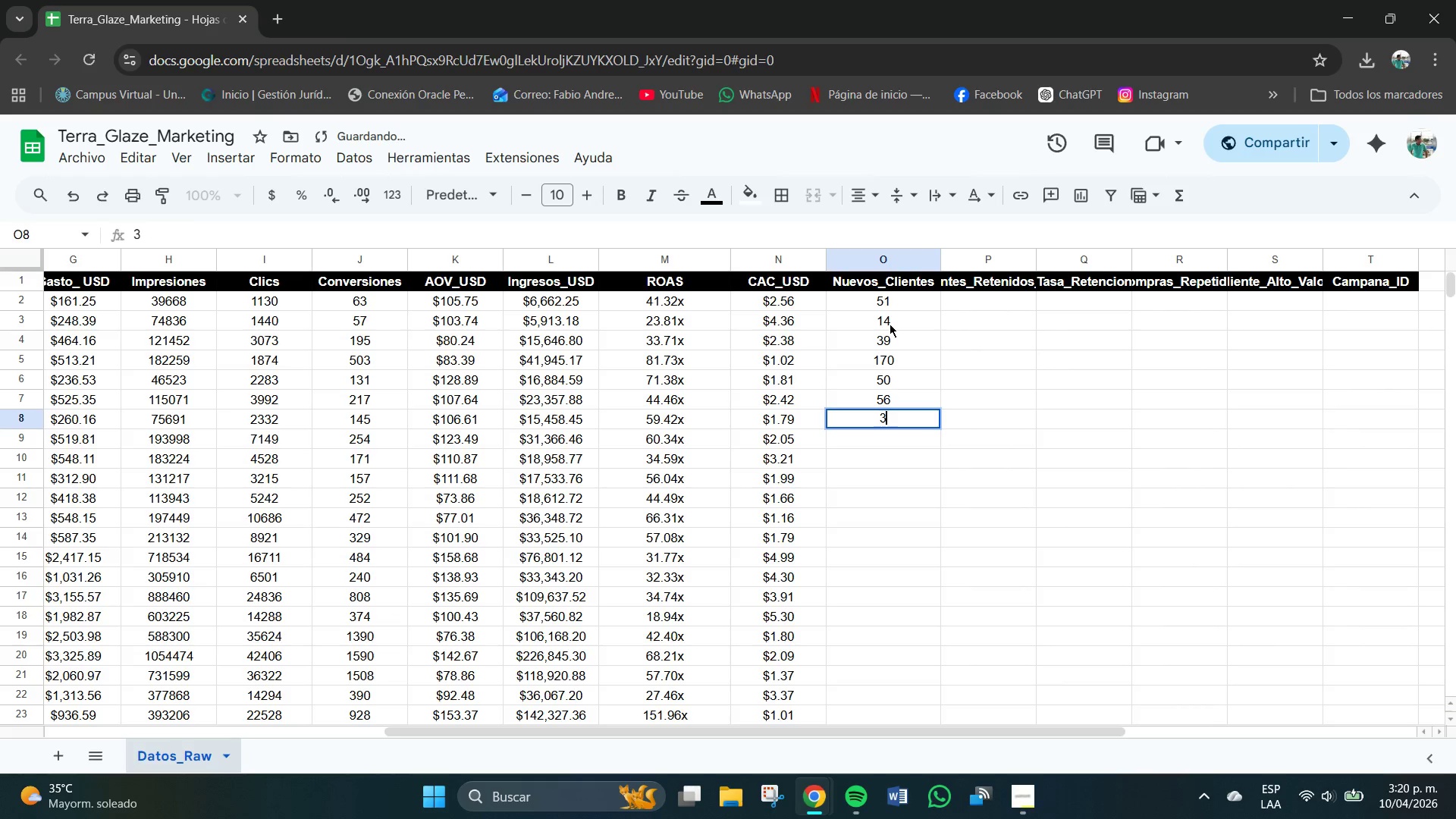 
key(Numpad4)
 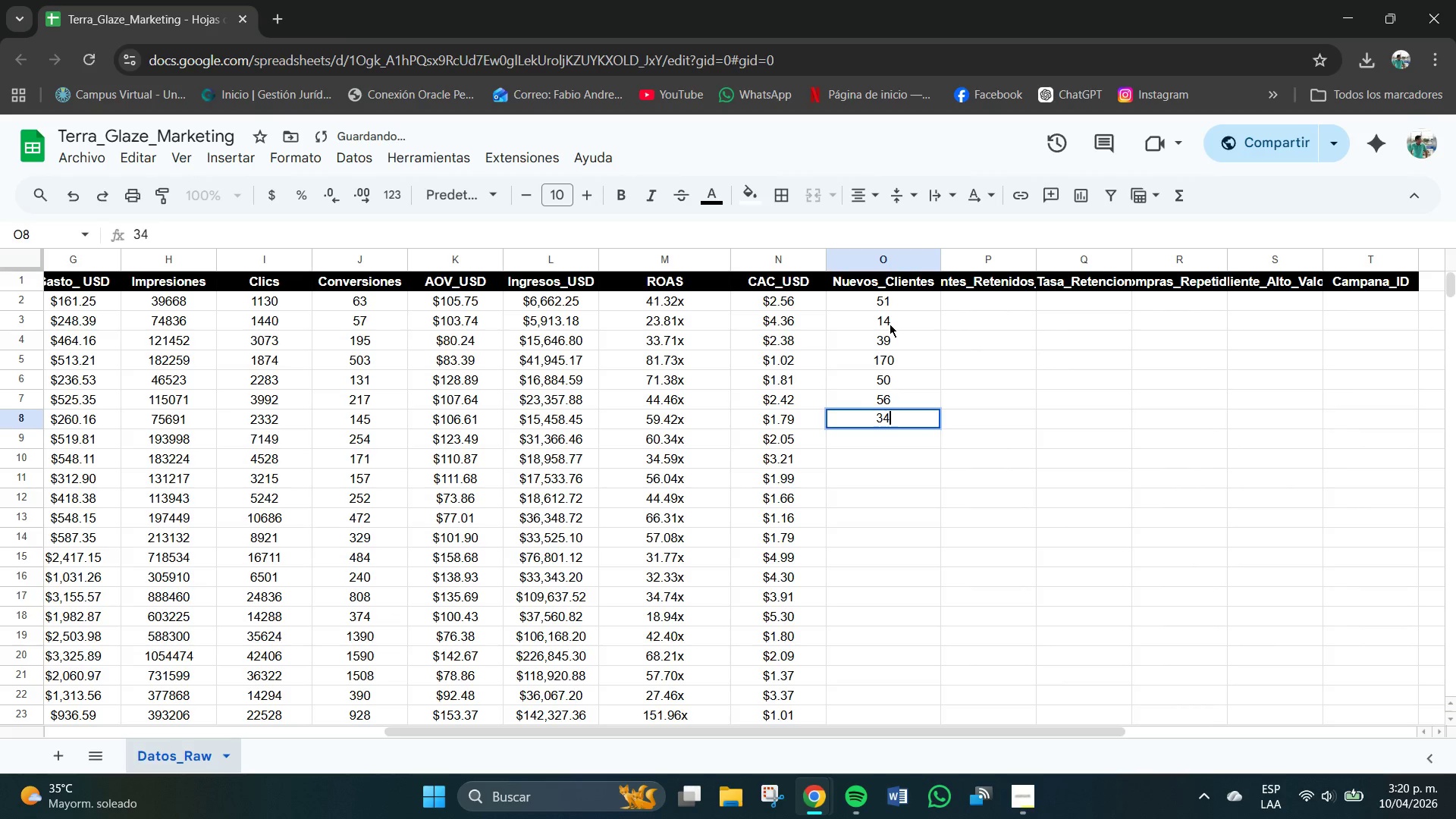 
key(NumpadEnter)
 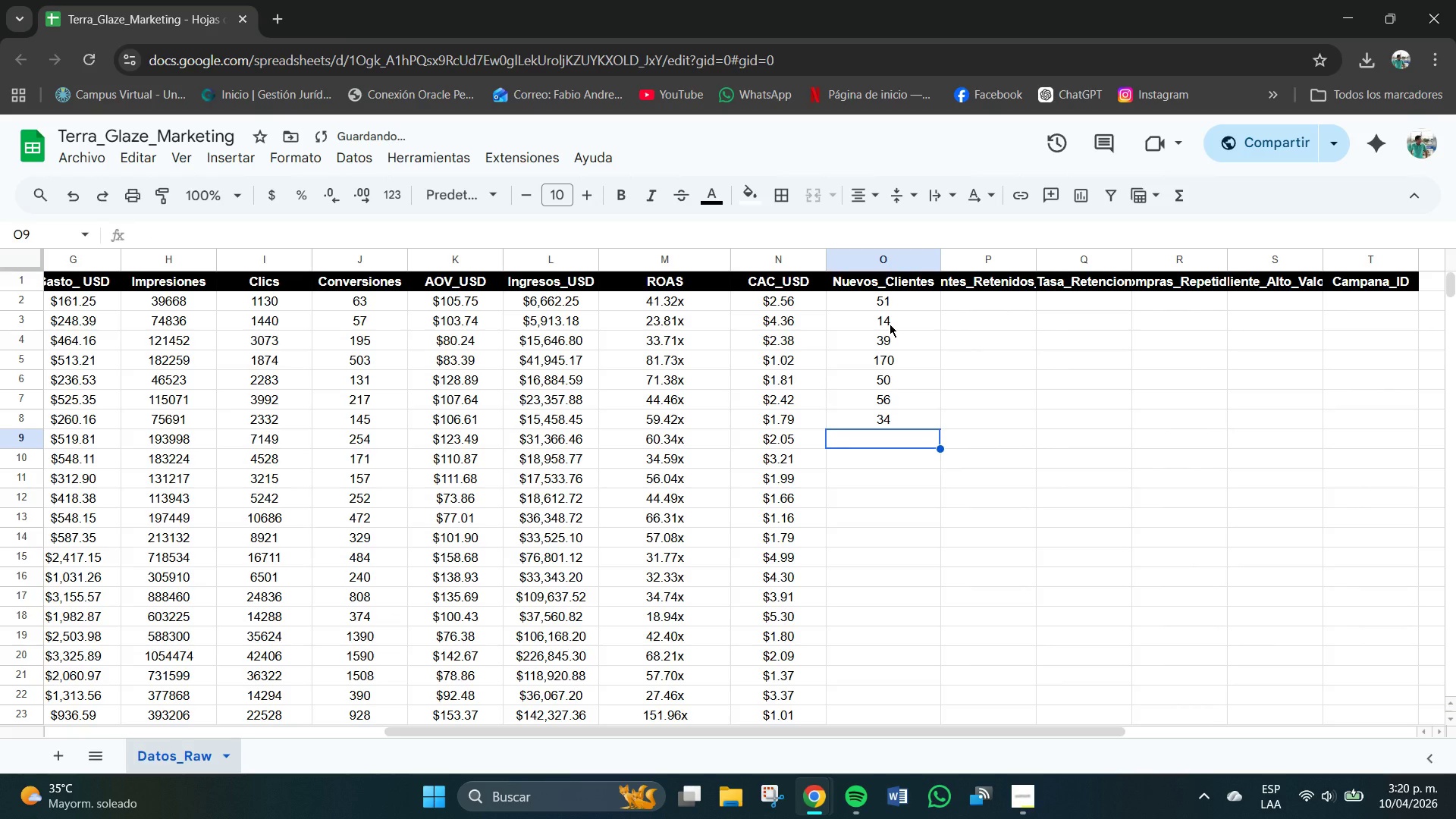 
key(Numpad8)
 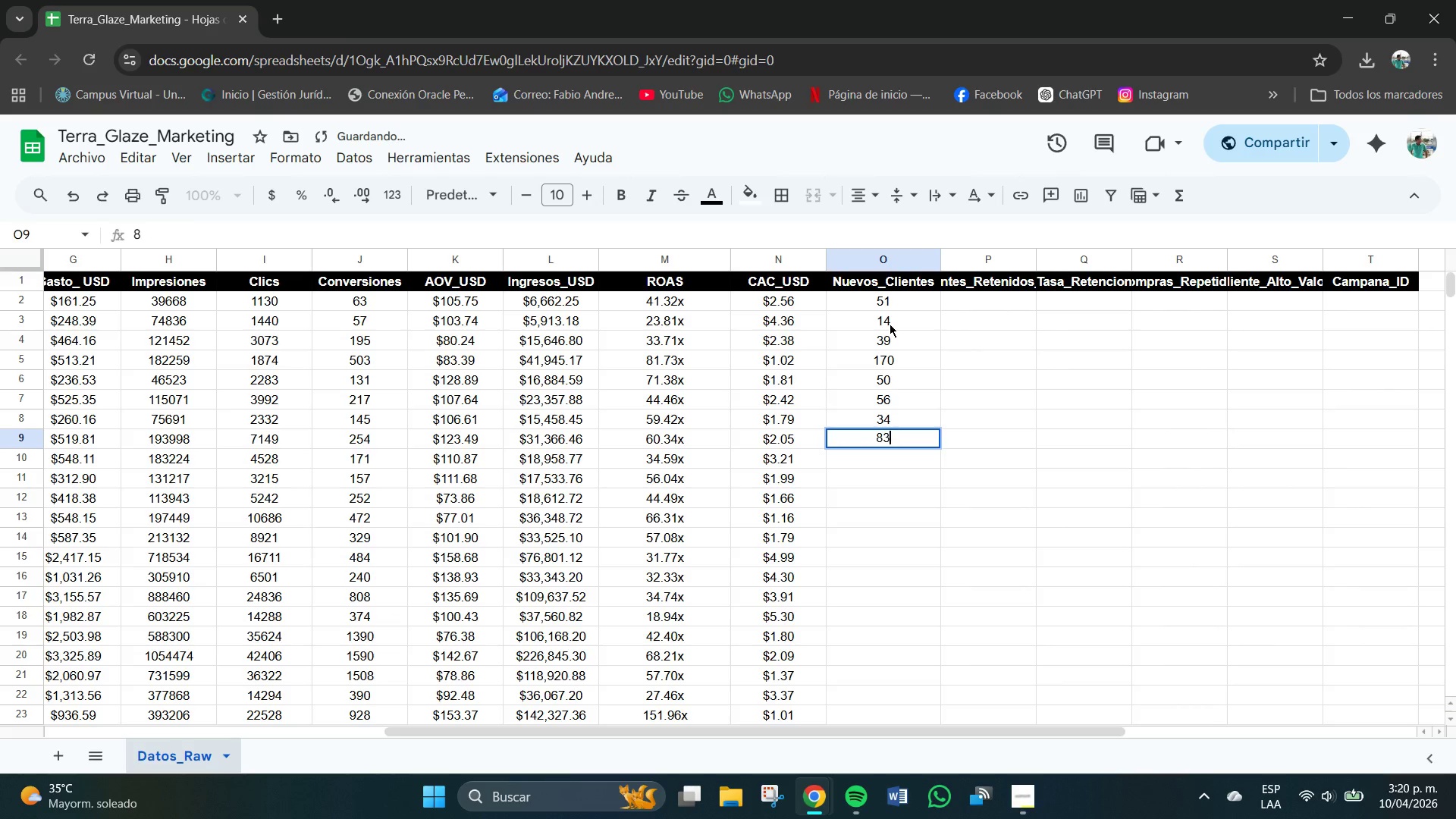 
key(Numpad3)
 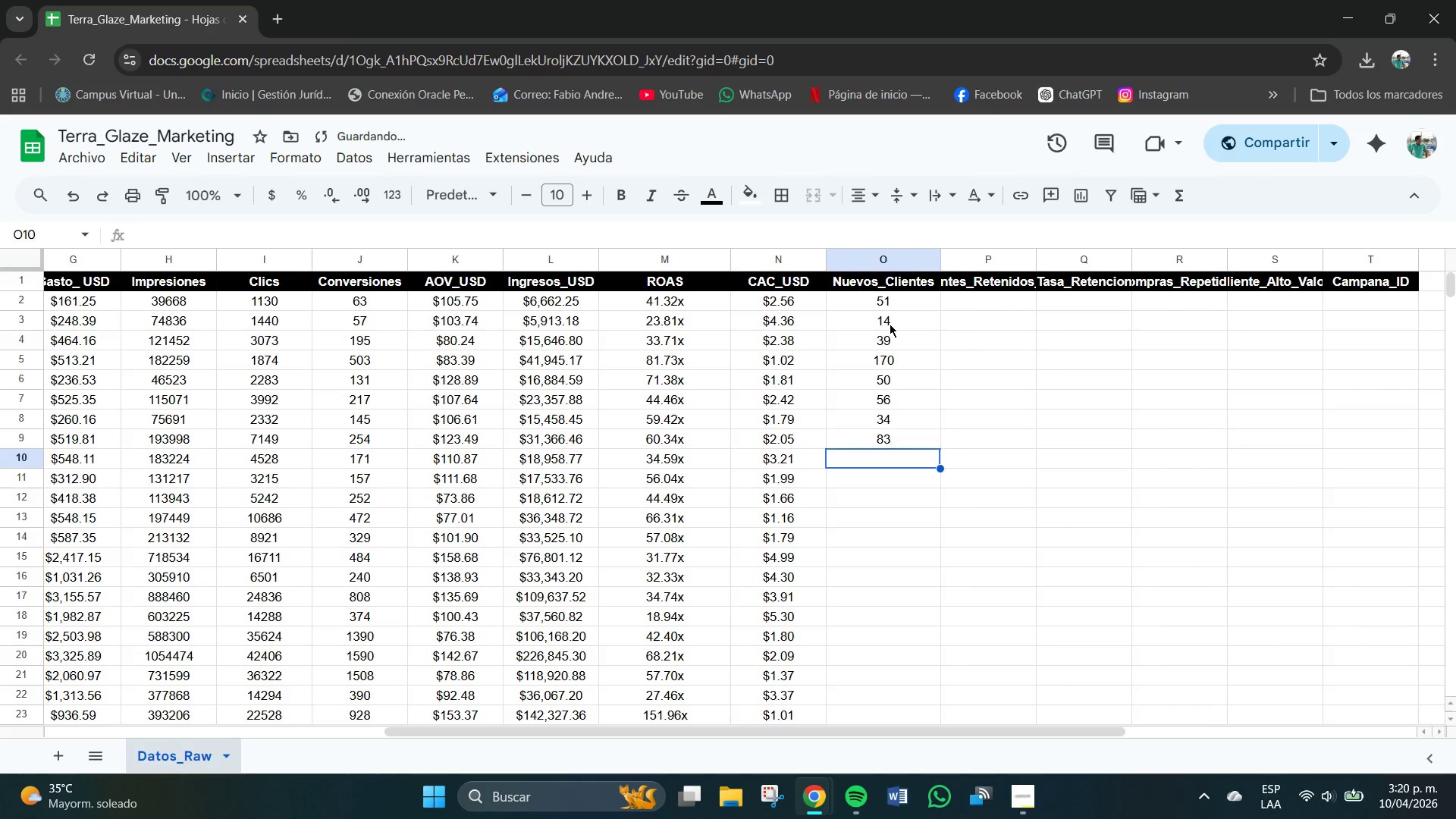 
key(NumpadEnter)
 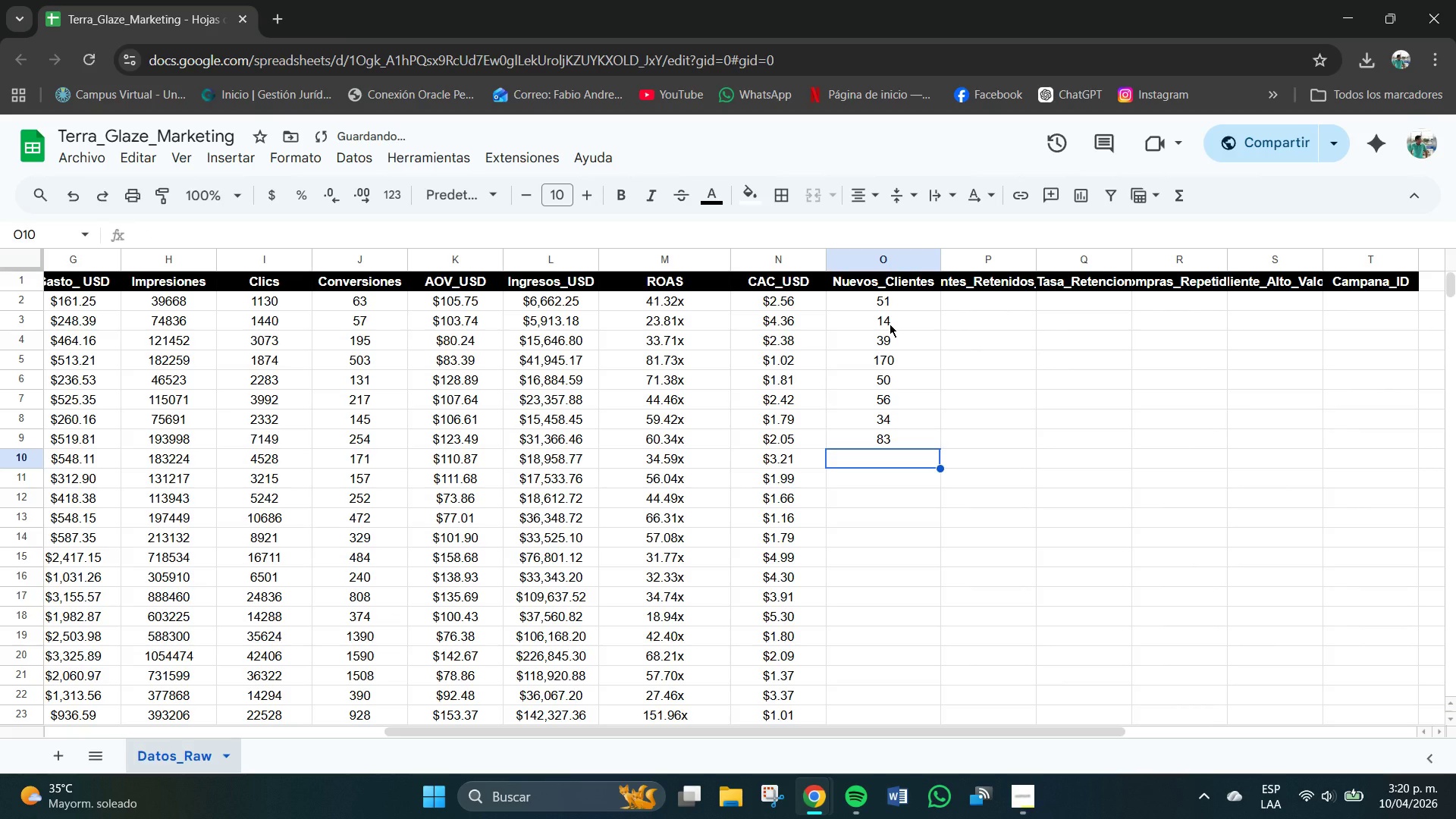 
key(Numpad5)
 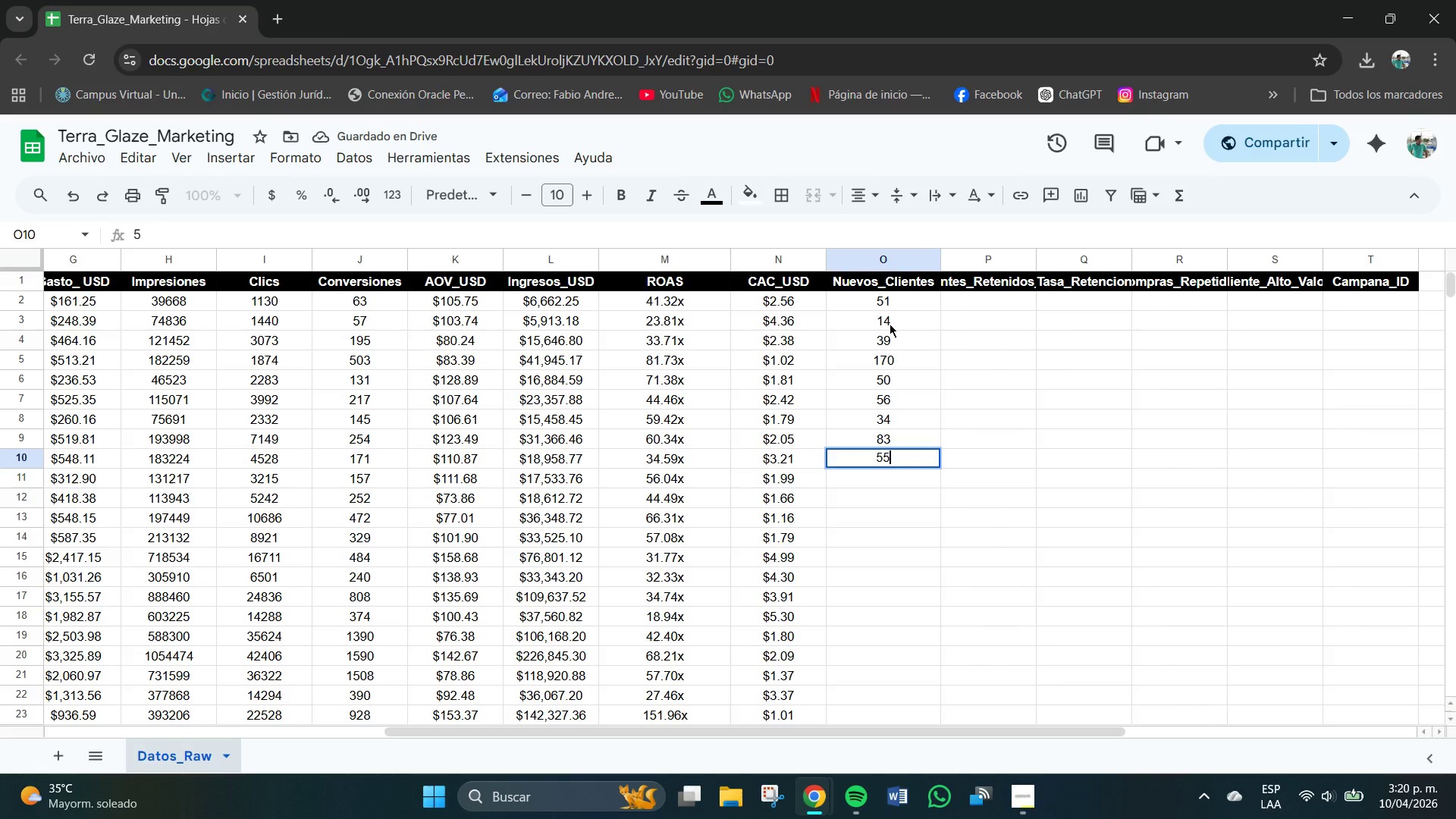 
key(Numpad5)
 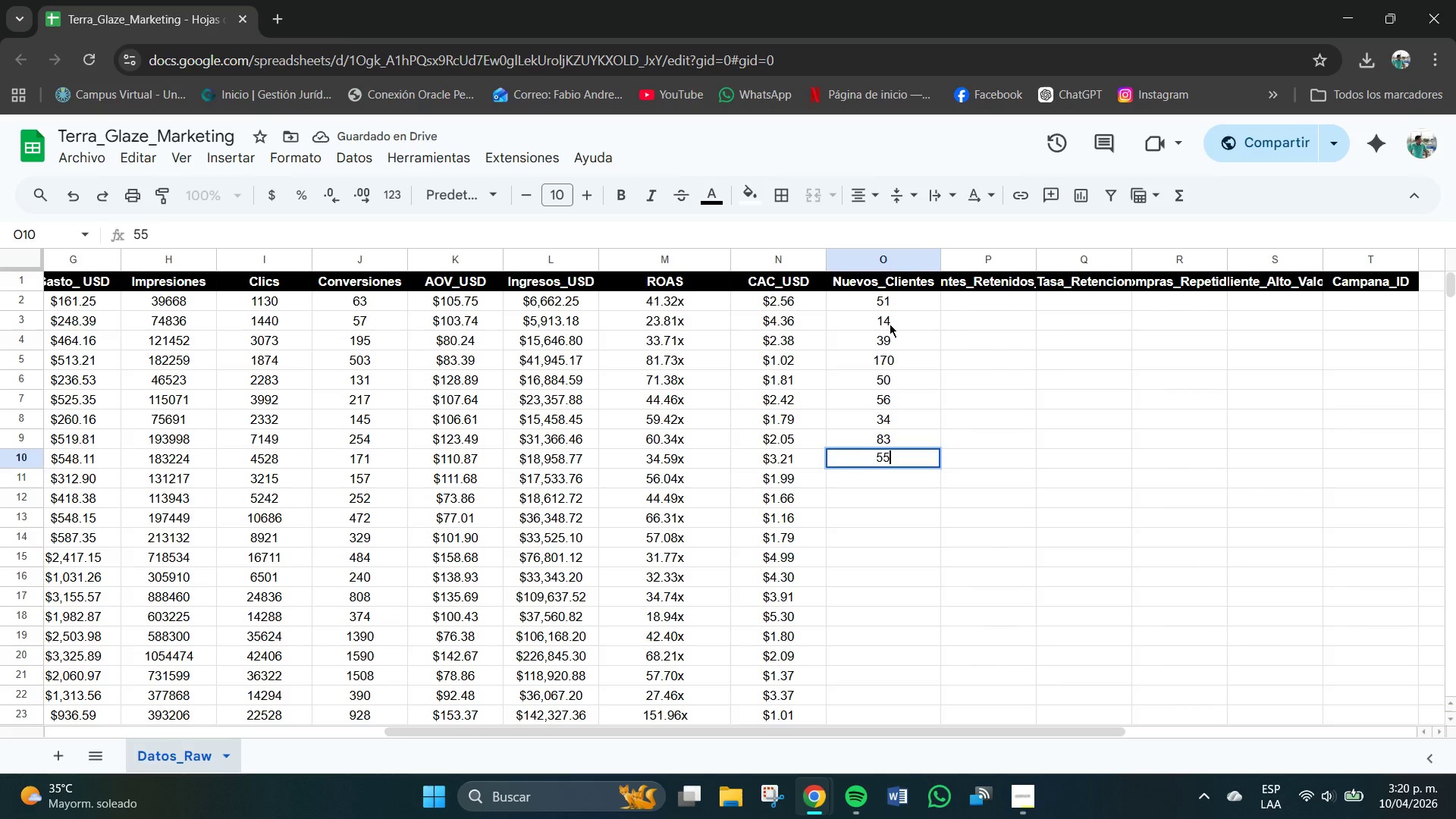 
key(NumpadEnter)
 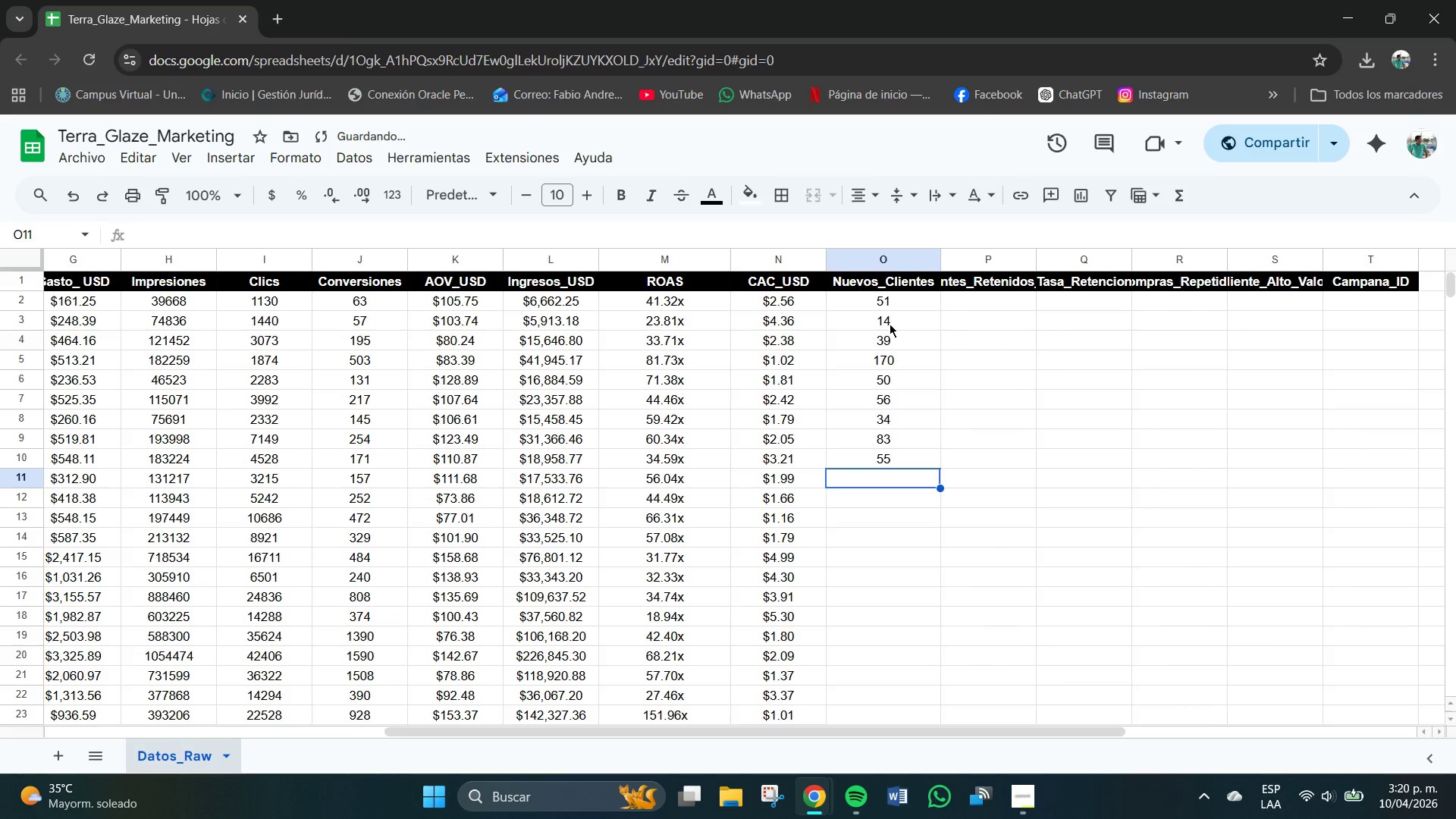 
key(Numpad4)
 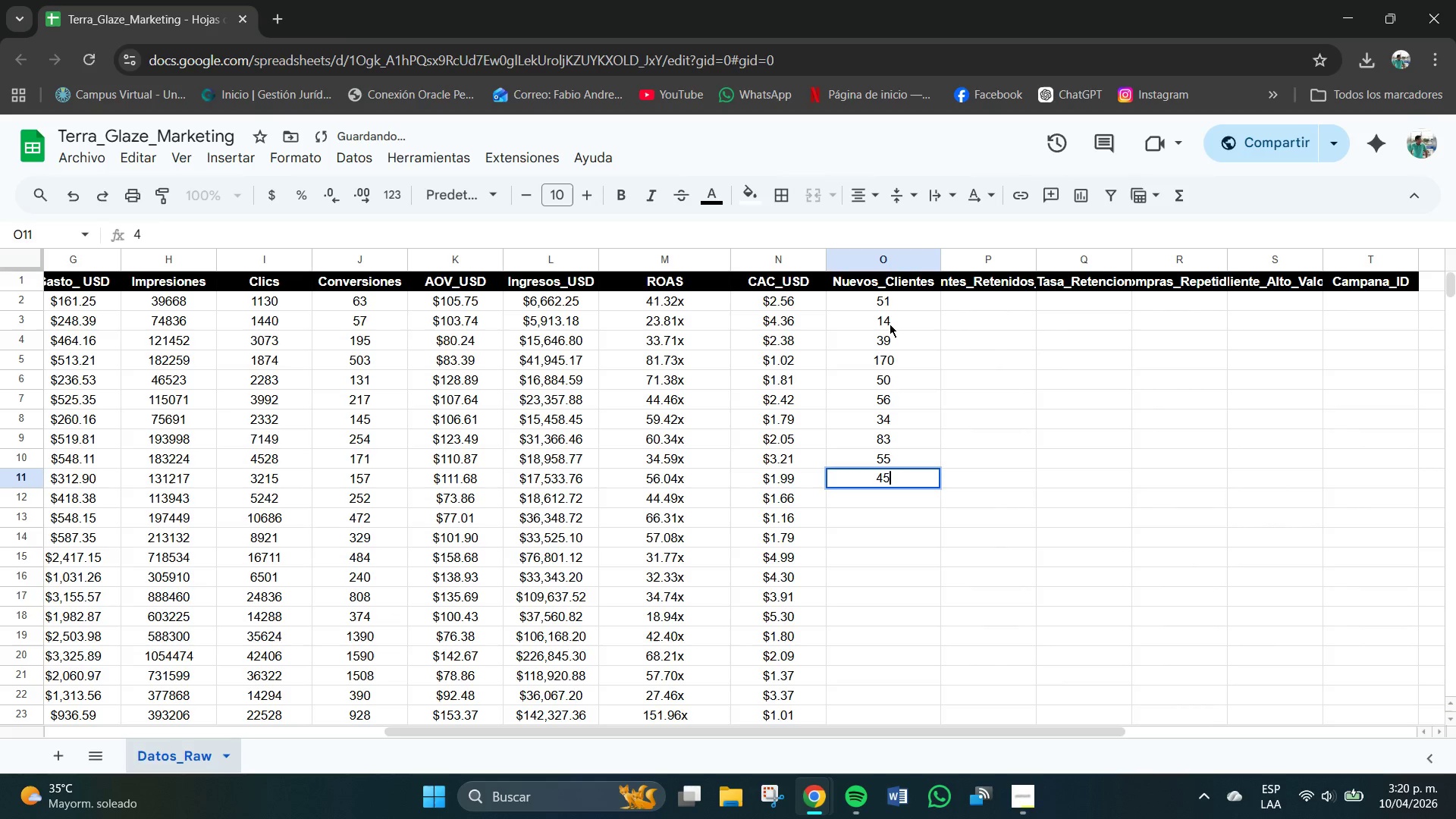 
key(Numpad5)
 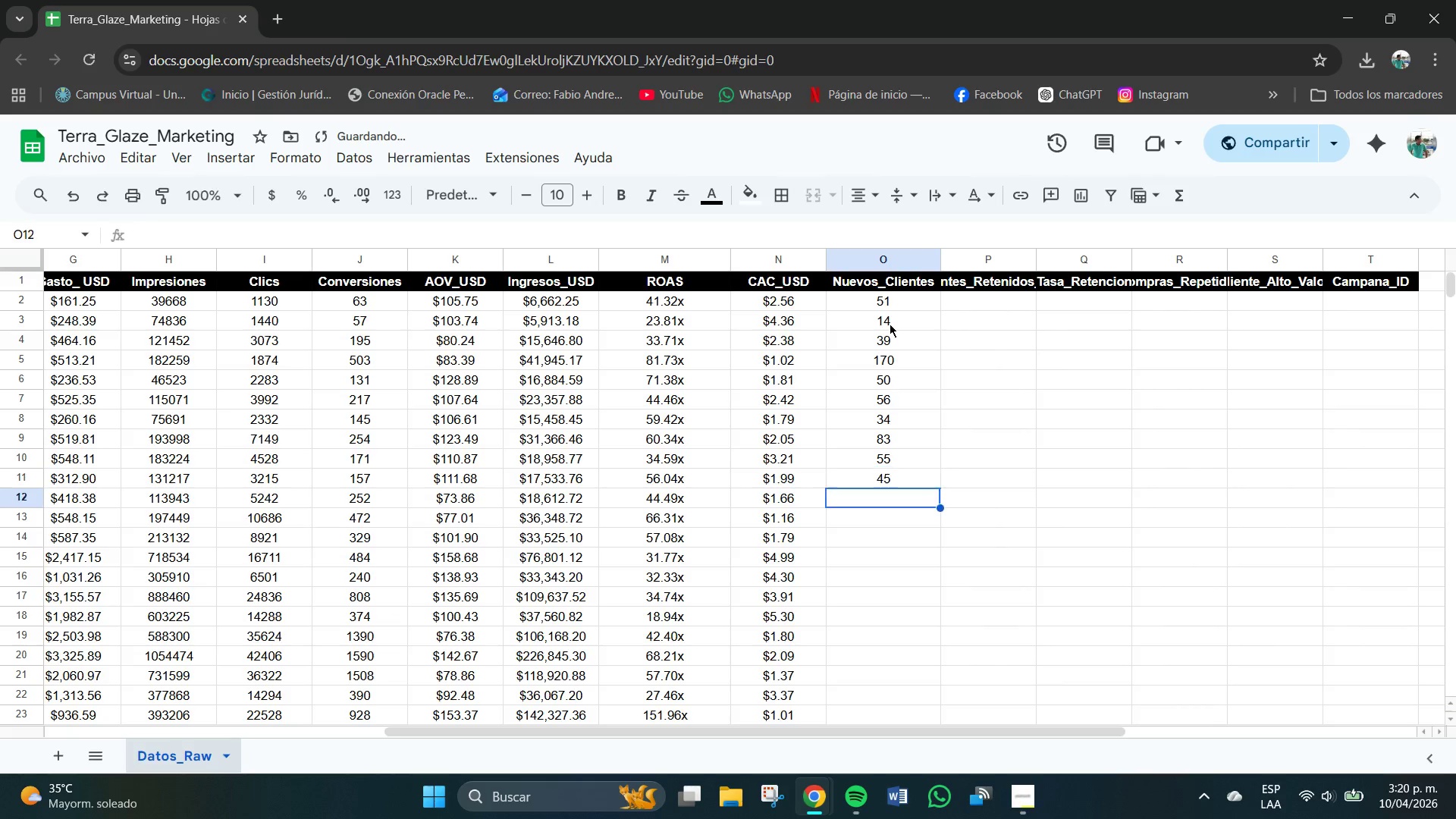 
key(NumpadEnter)
 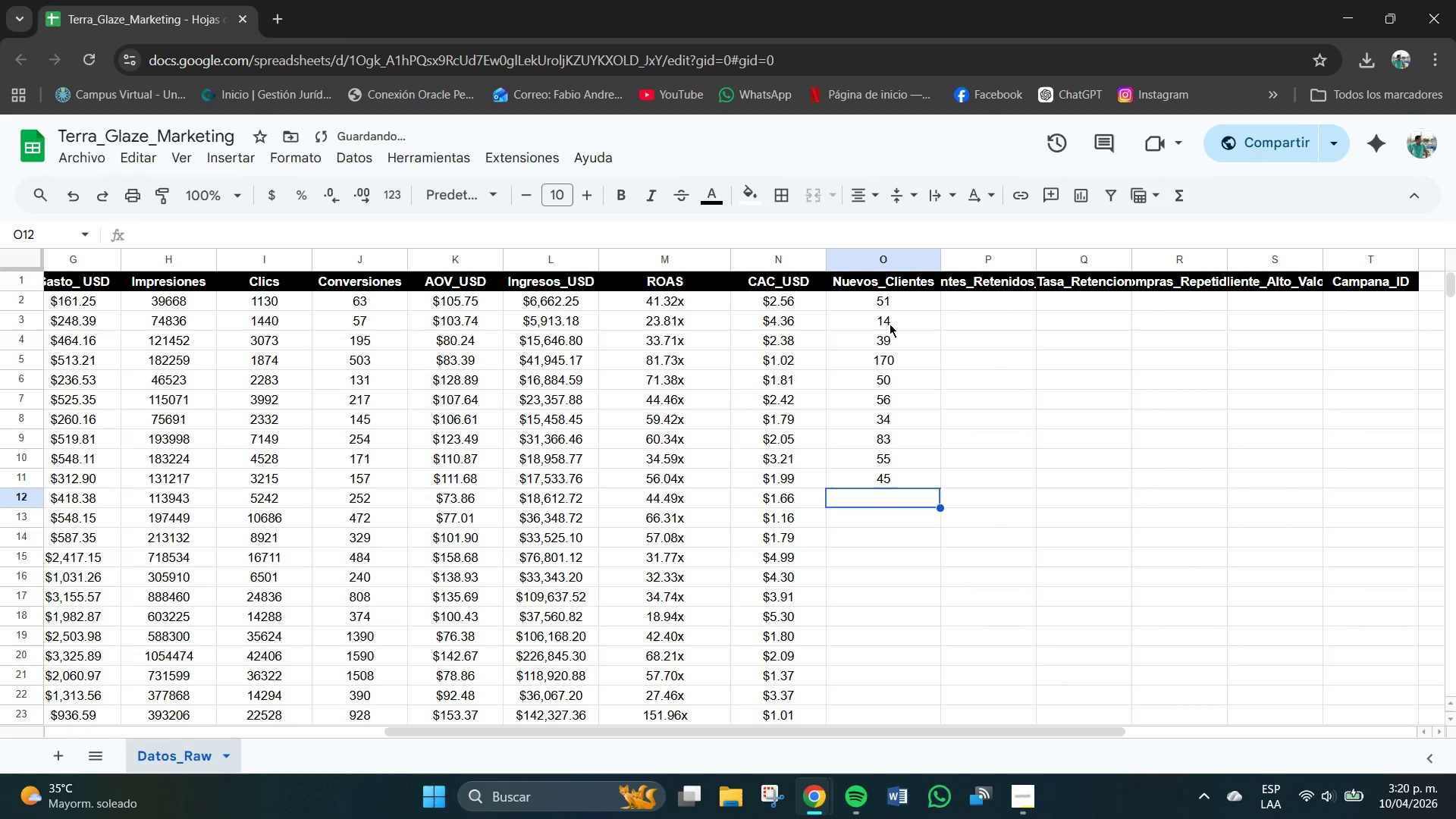 
key(Numpad8)
 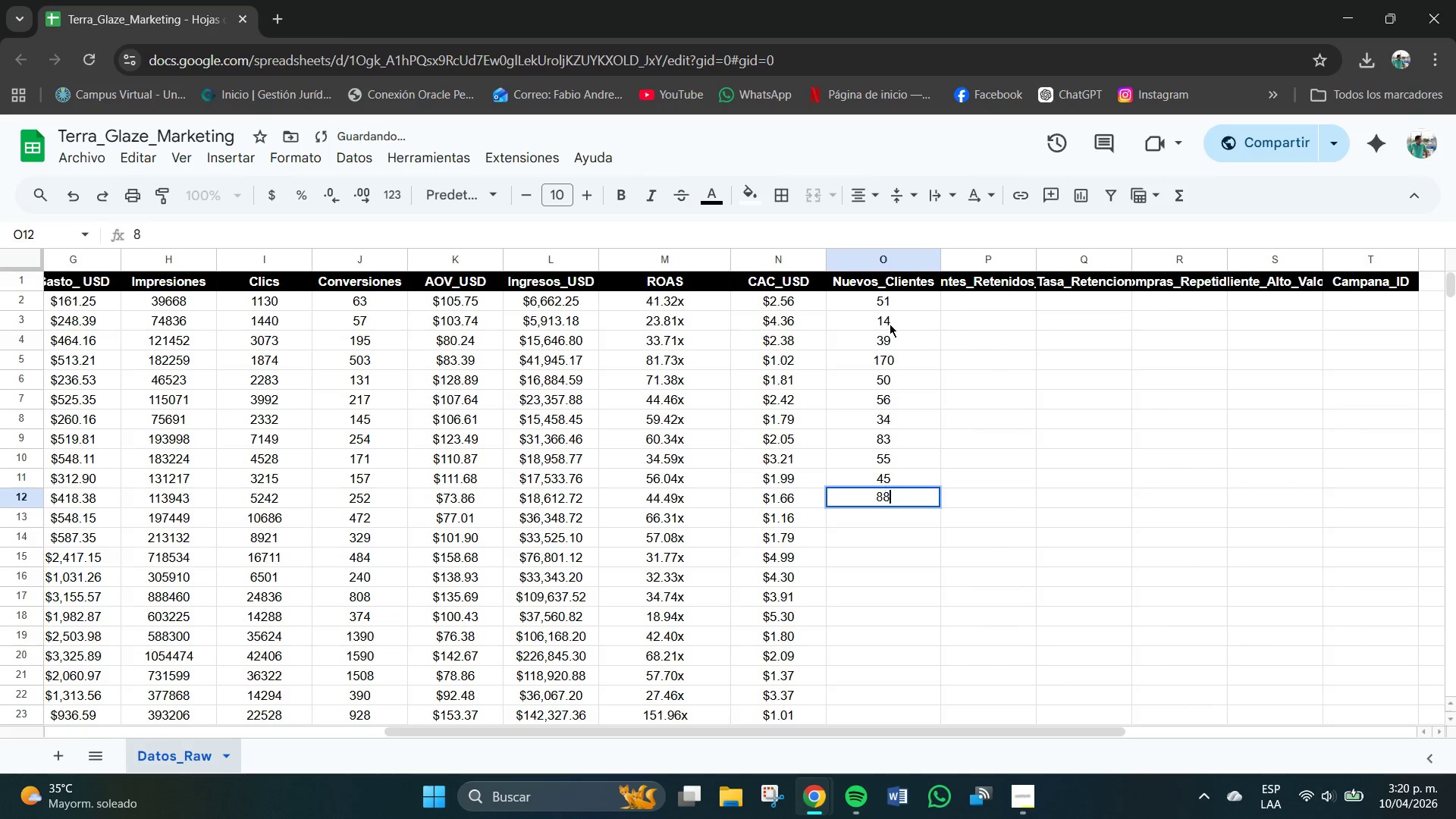 
key(Numpad8)
 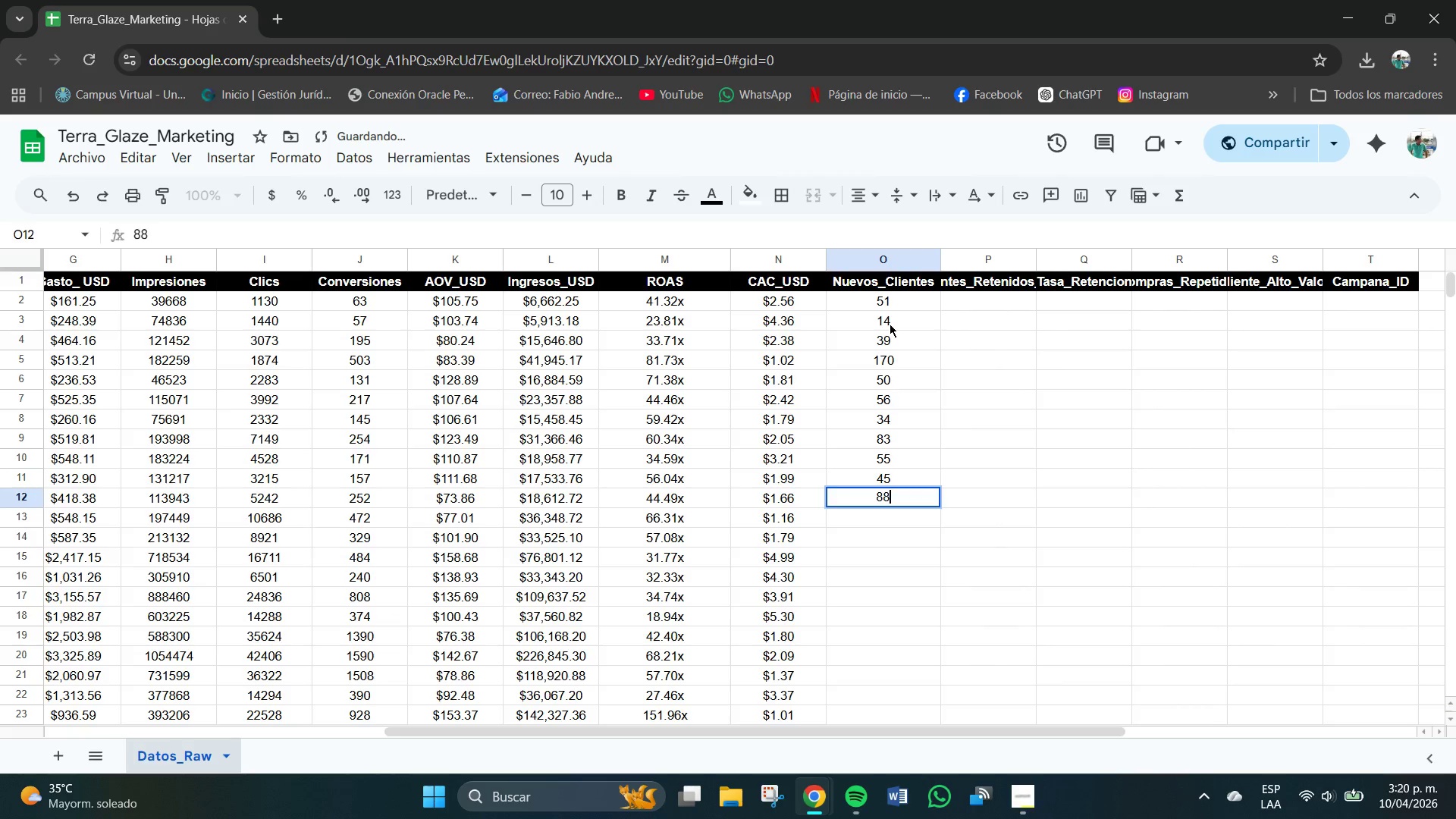 
key(NumpadEnter)
 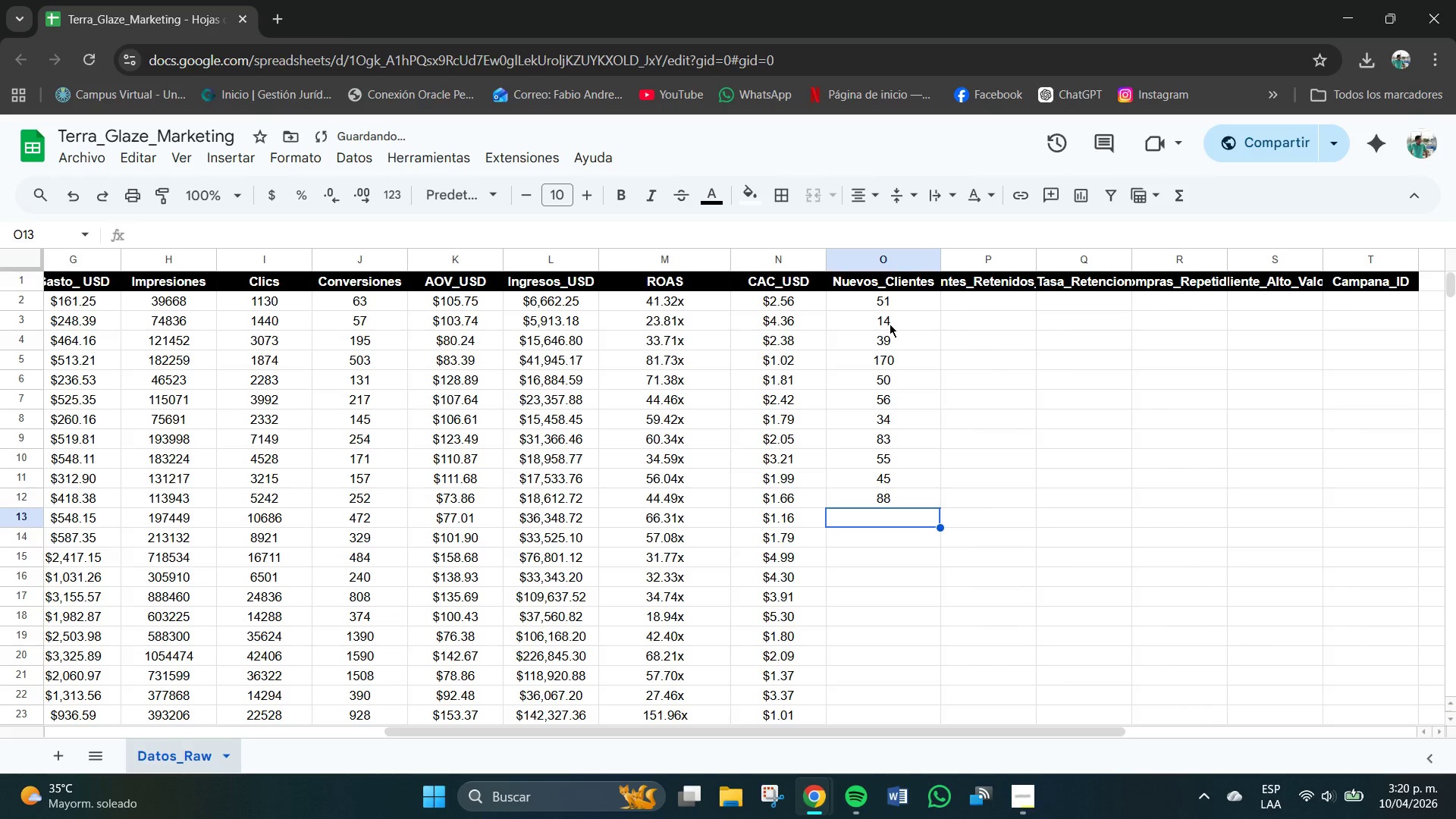 
key(Numpad9)
 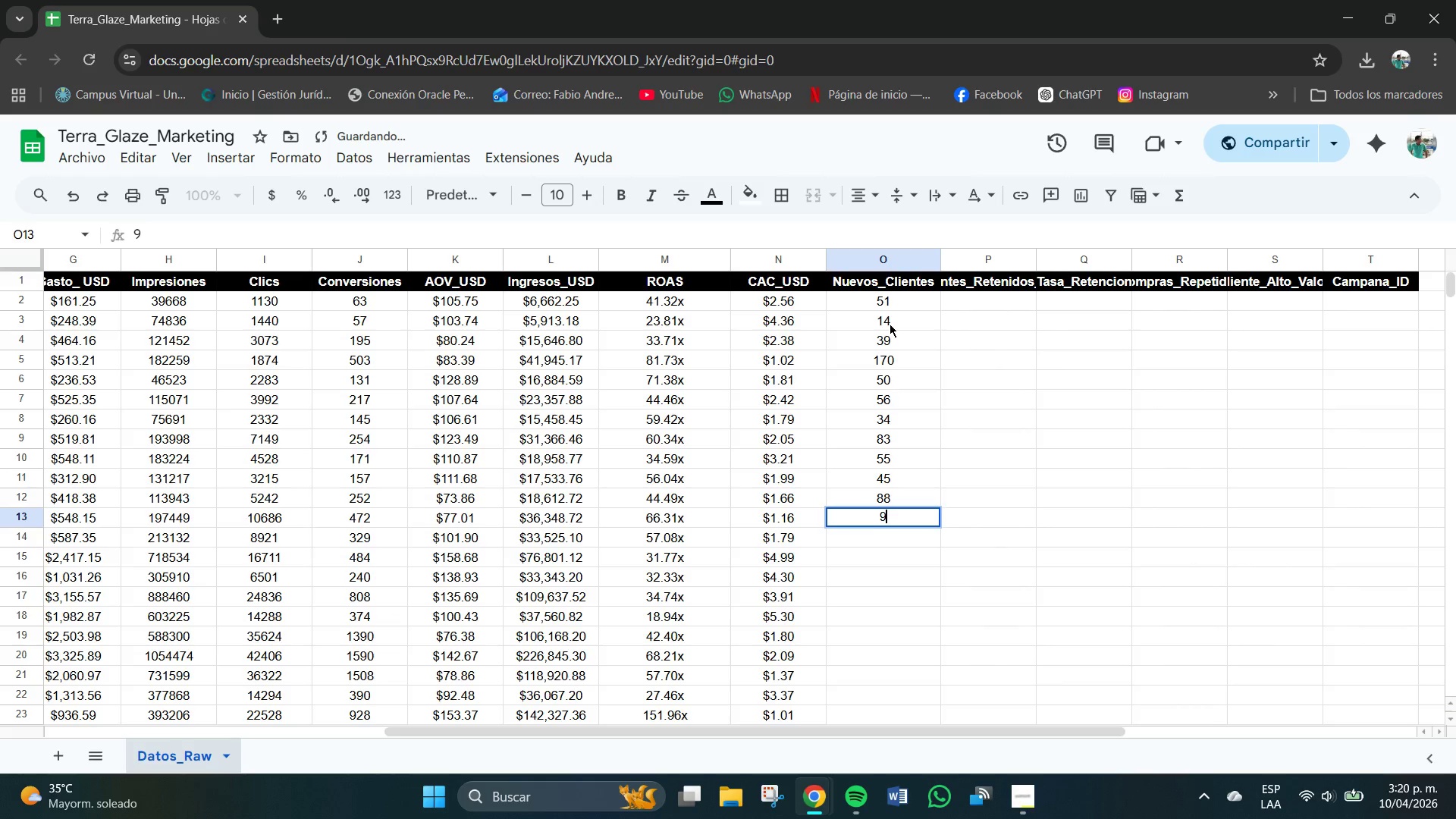 
key(Numpad4)
 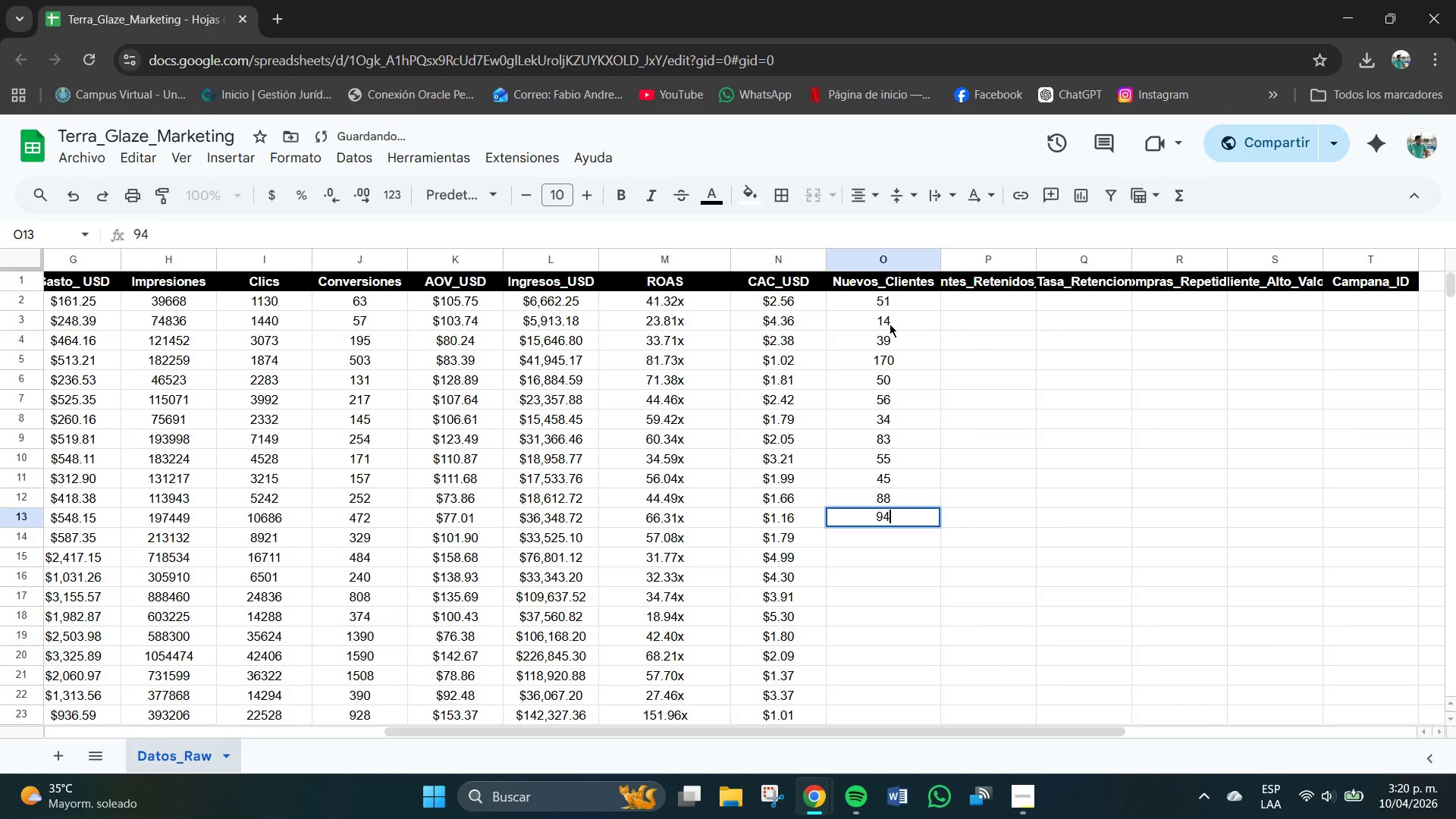 
key(NumpadEnter)
 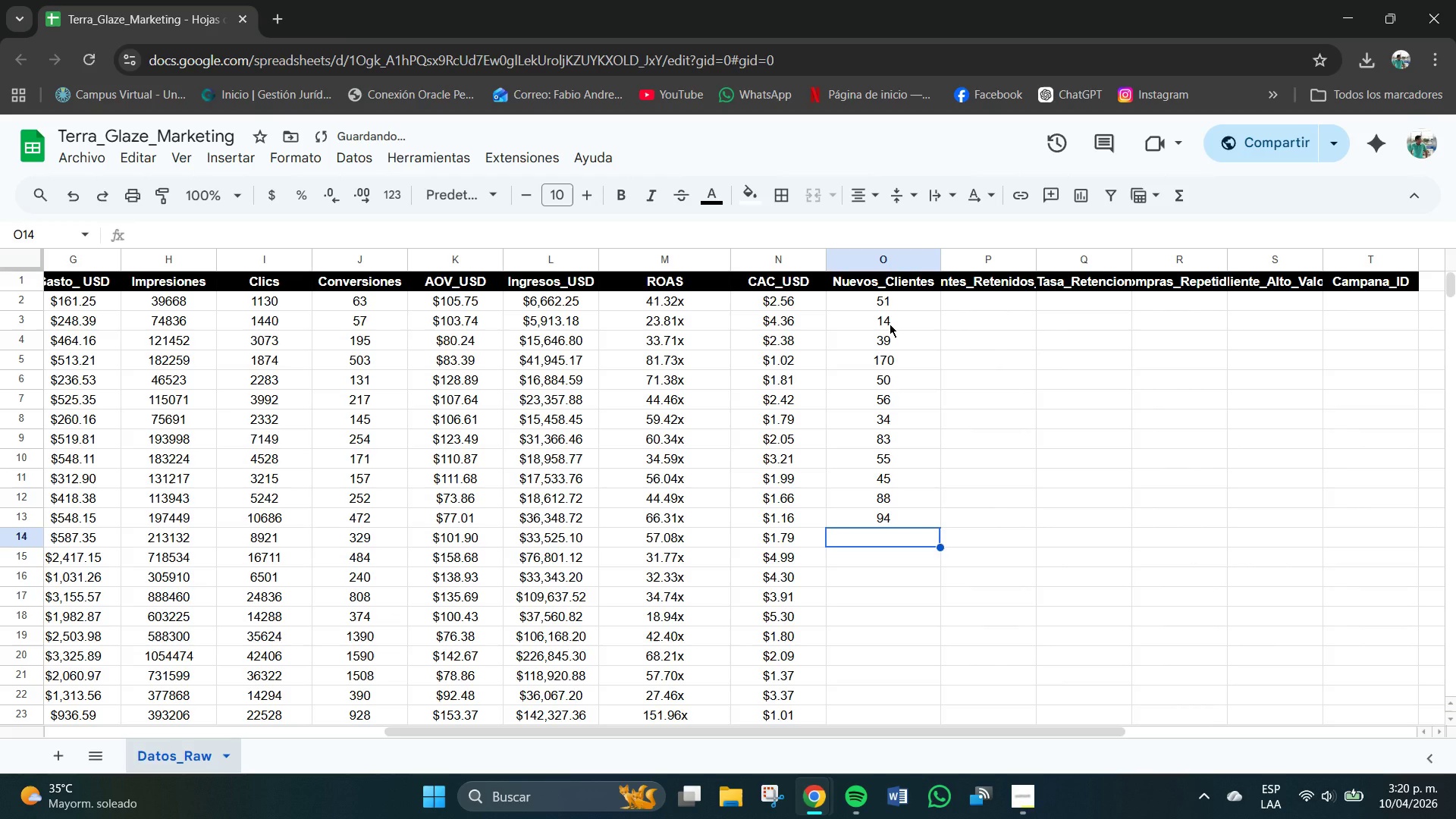 
key(Numpad1)
 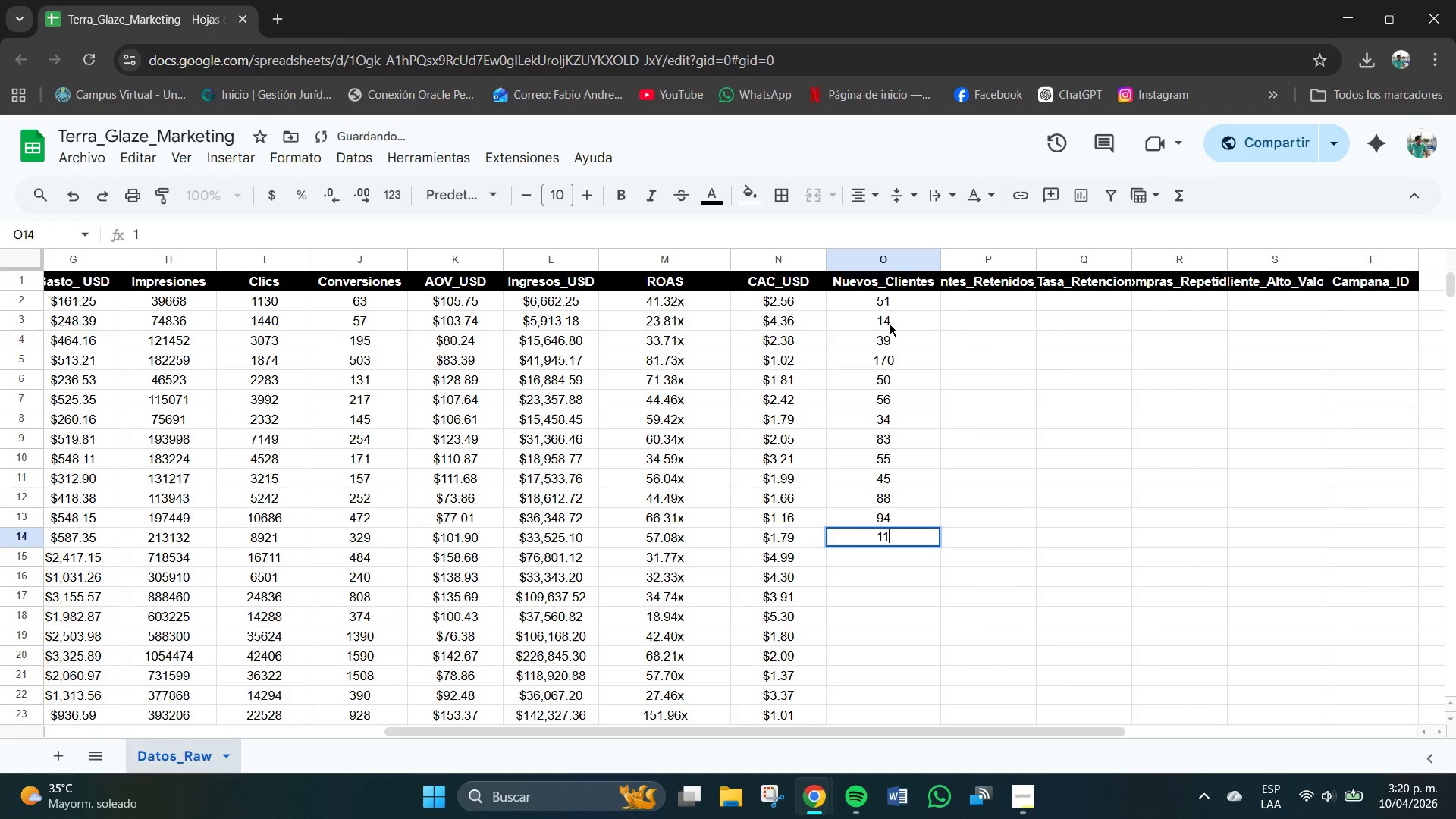 
key(Numpad1)
 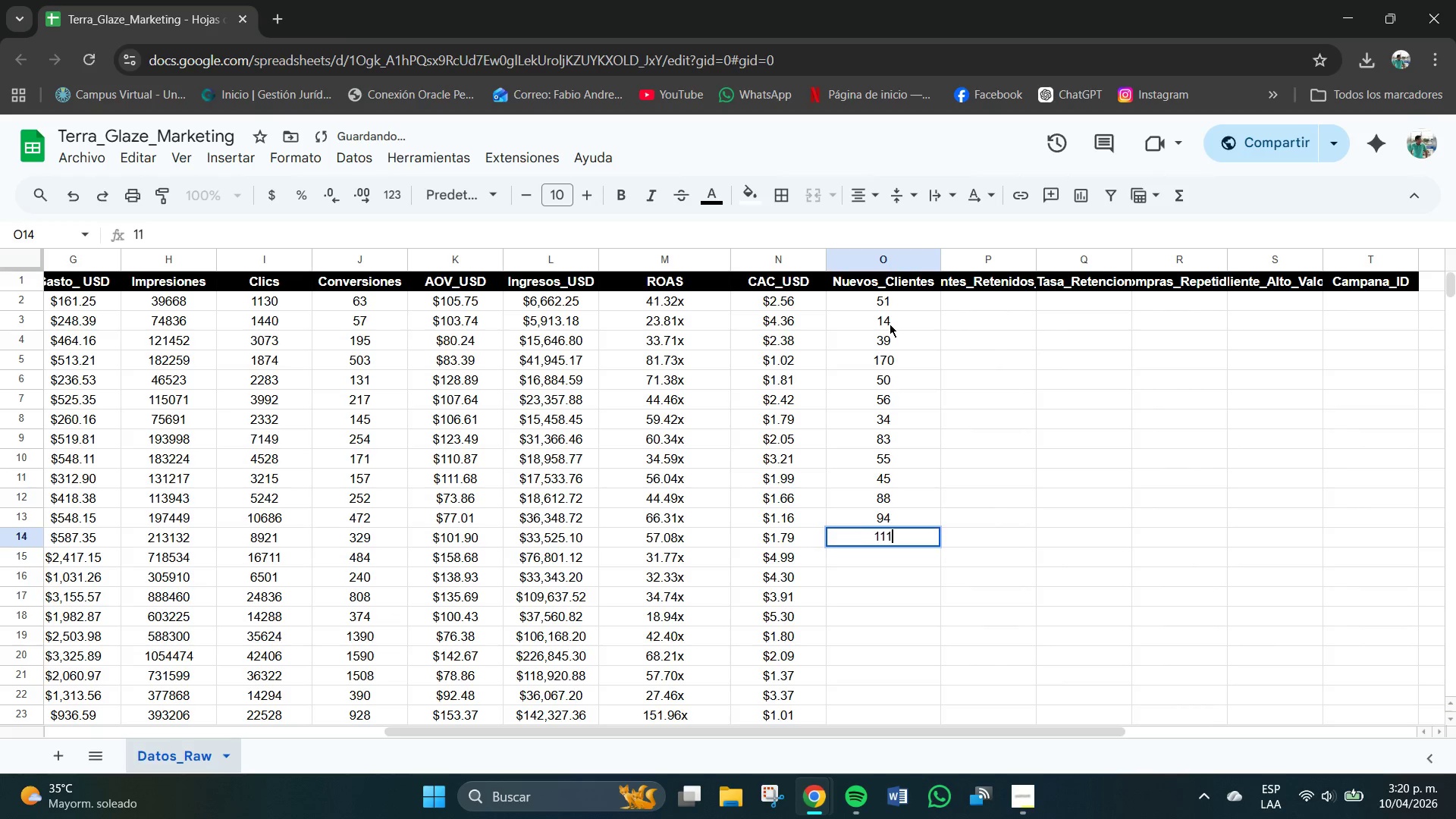 
key(Numpad1)
 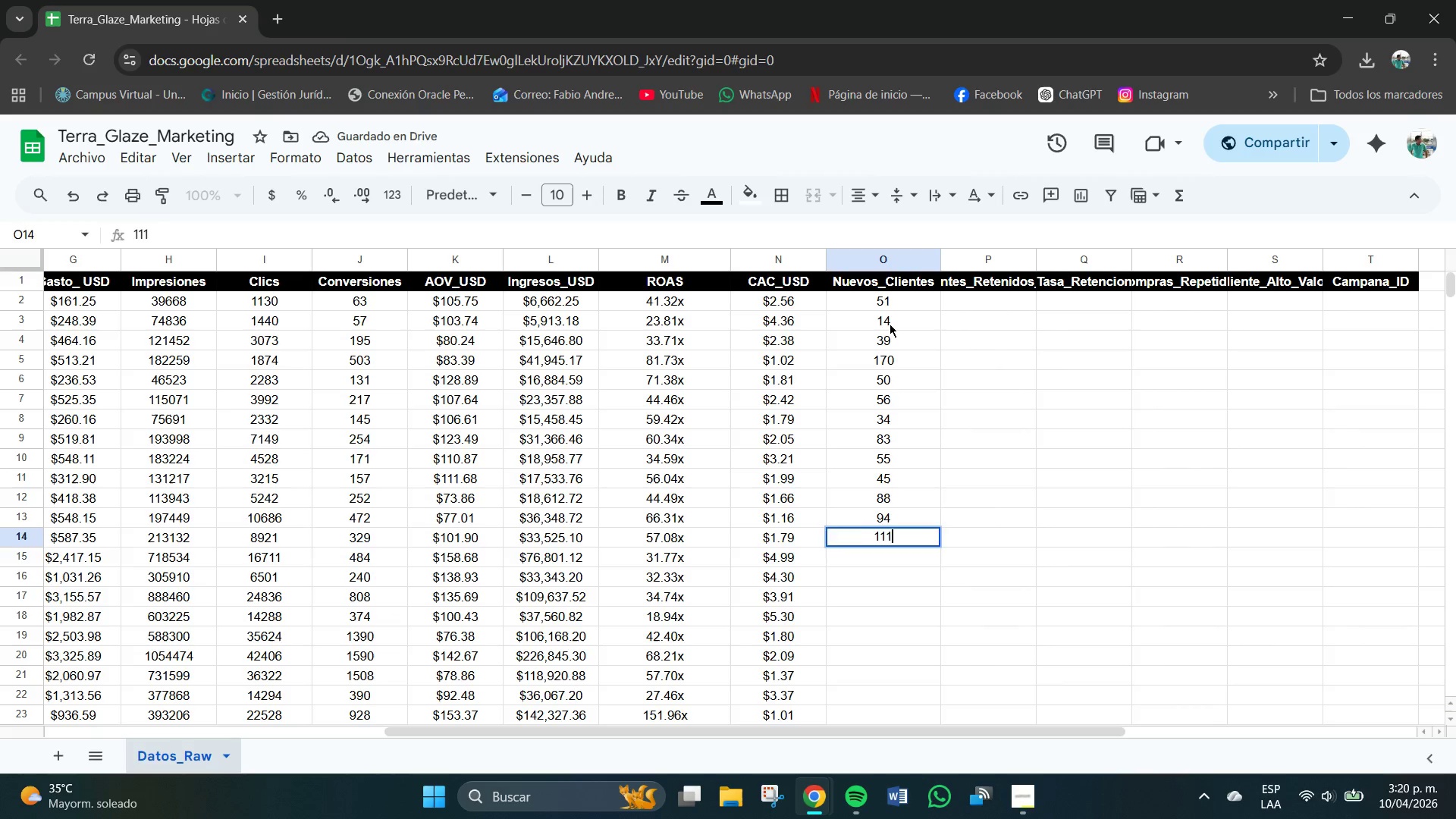 
key(NumpadEnter)
 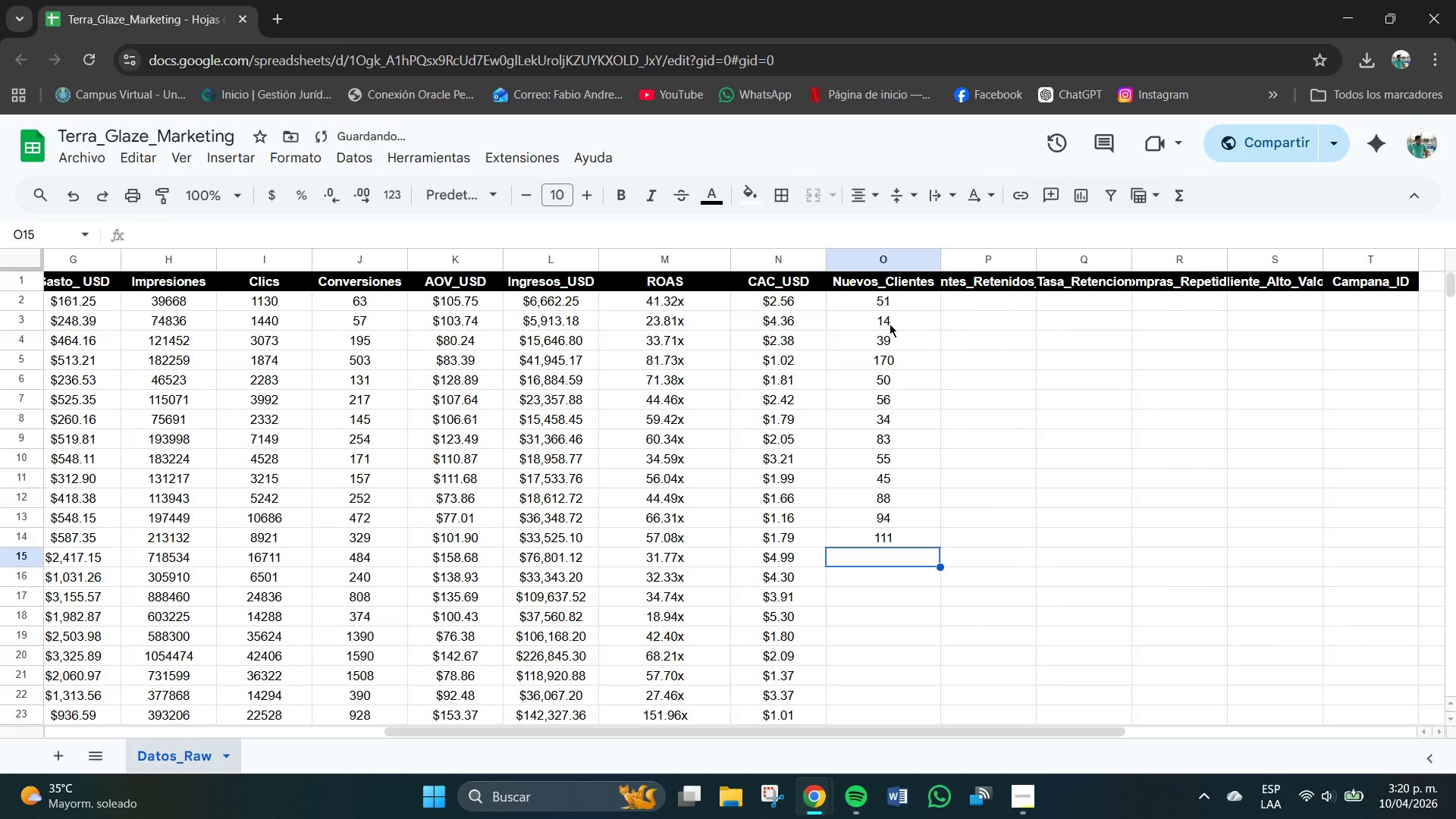 
key(Numpad1)
 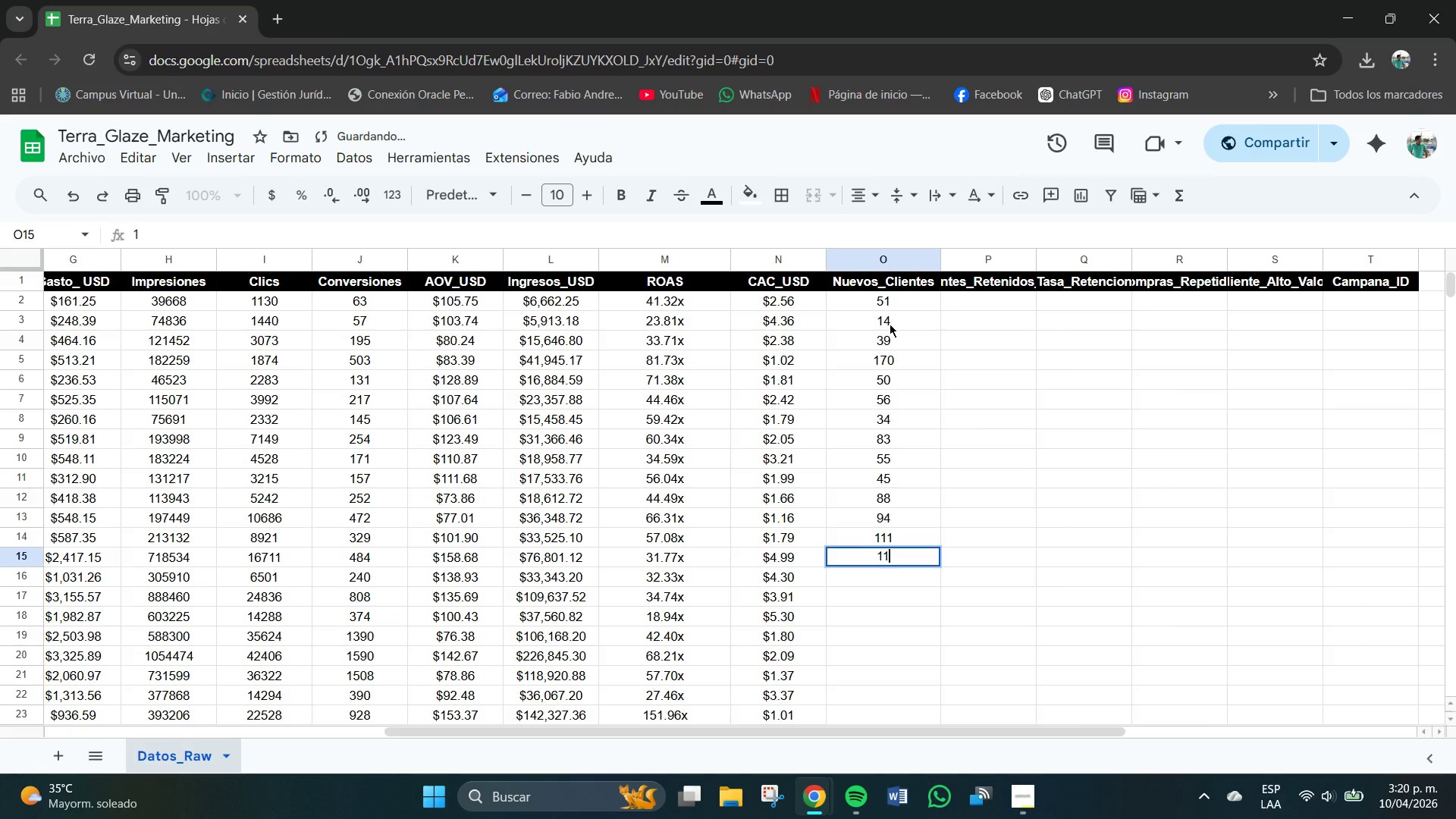 
key(Numpad1)
 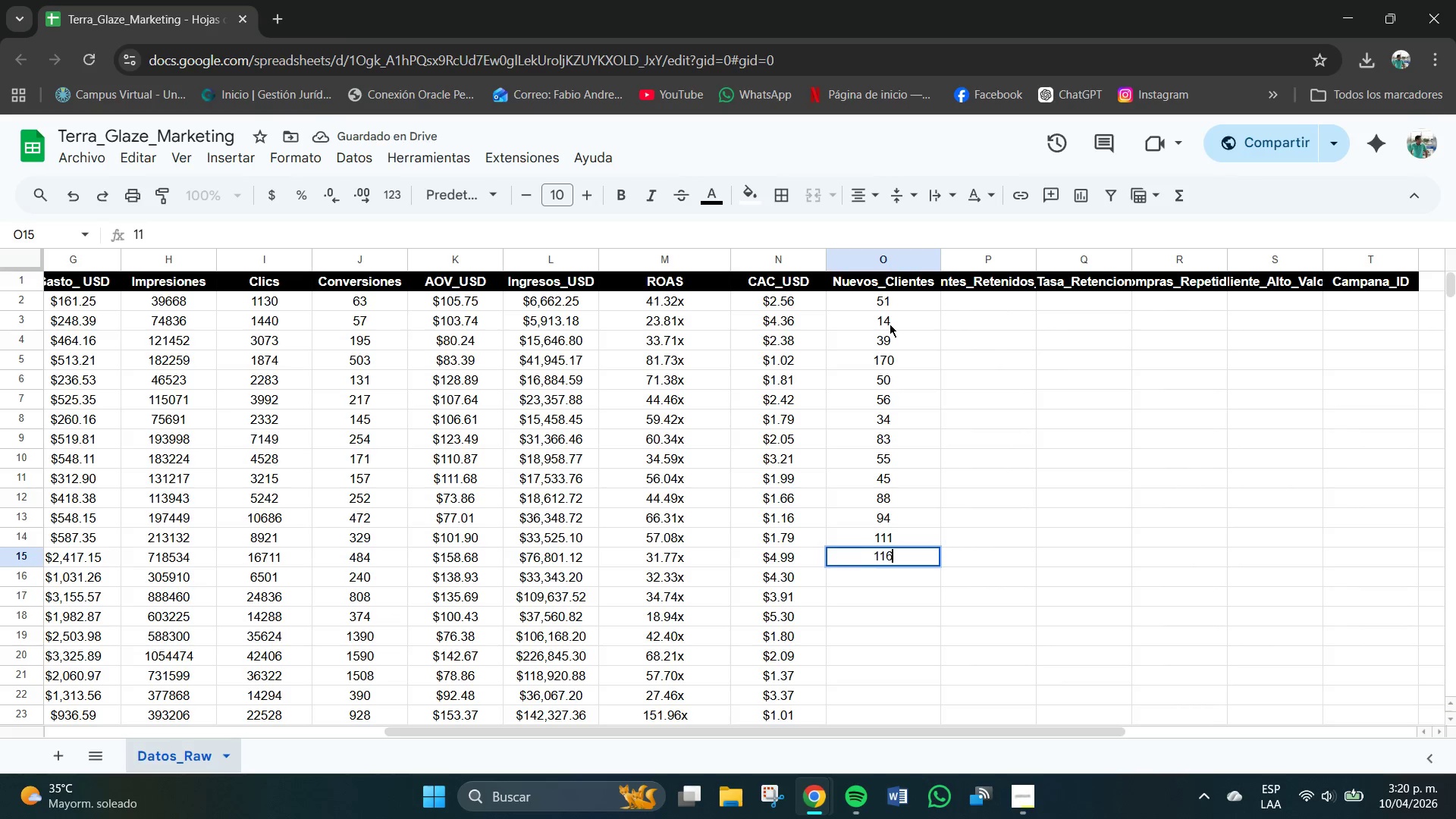 
key(Numpad6)
 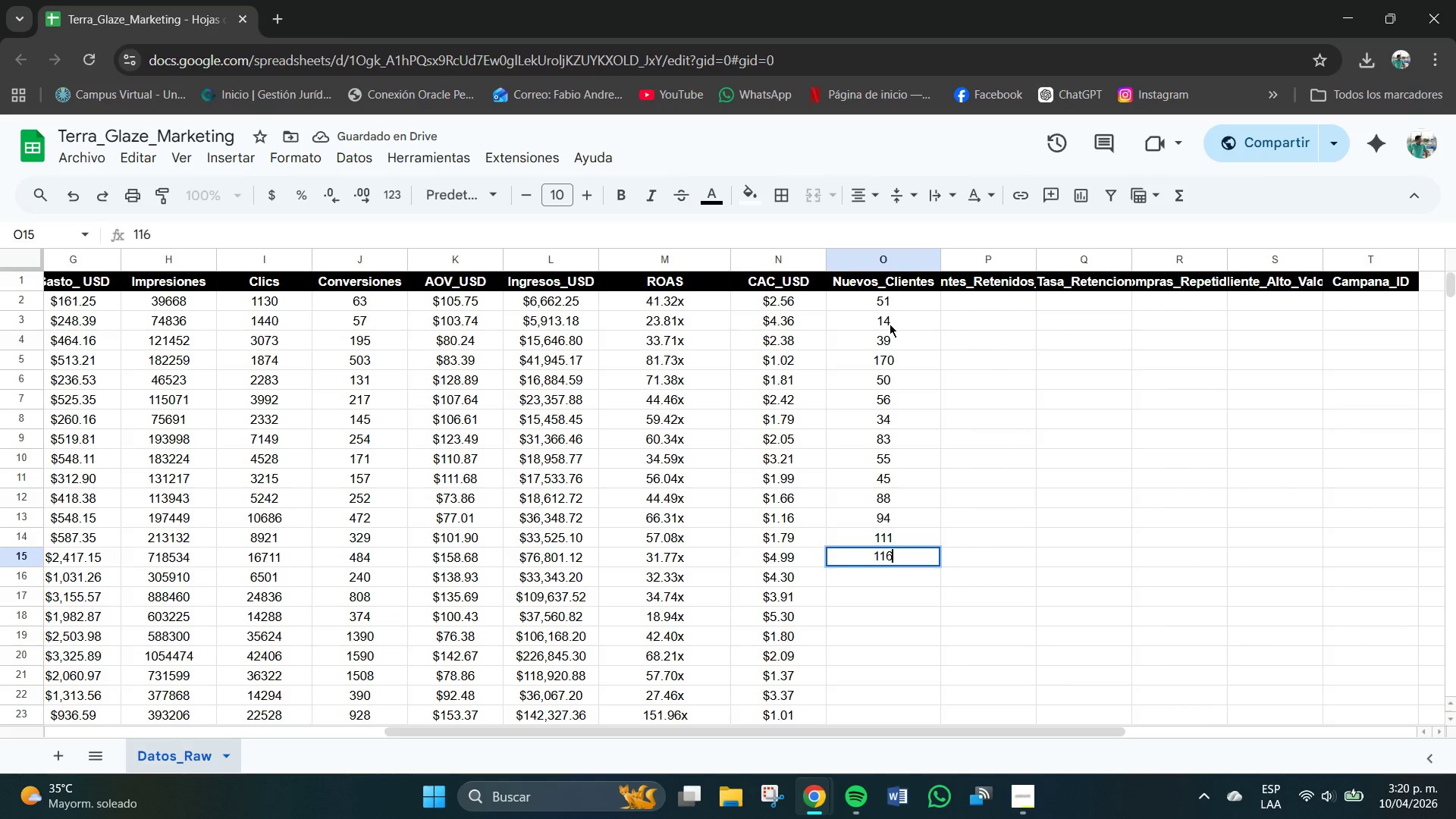 
key(NumpadEnter)
 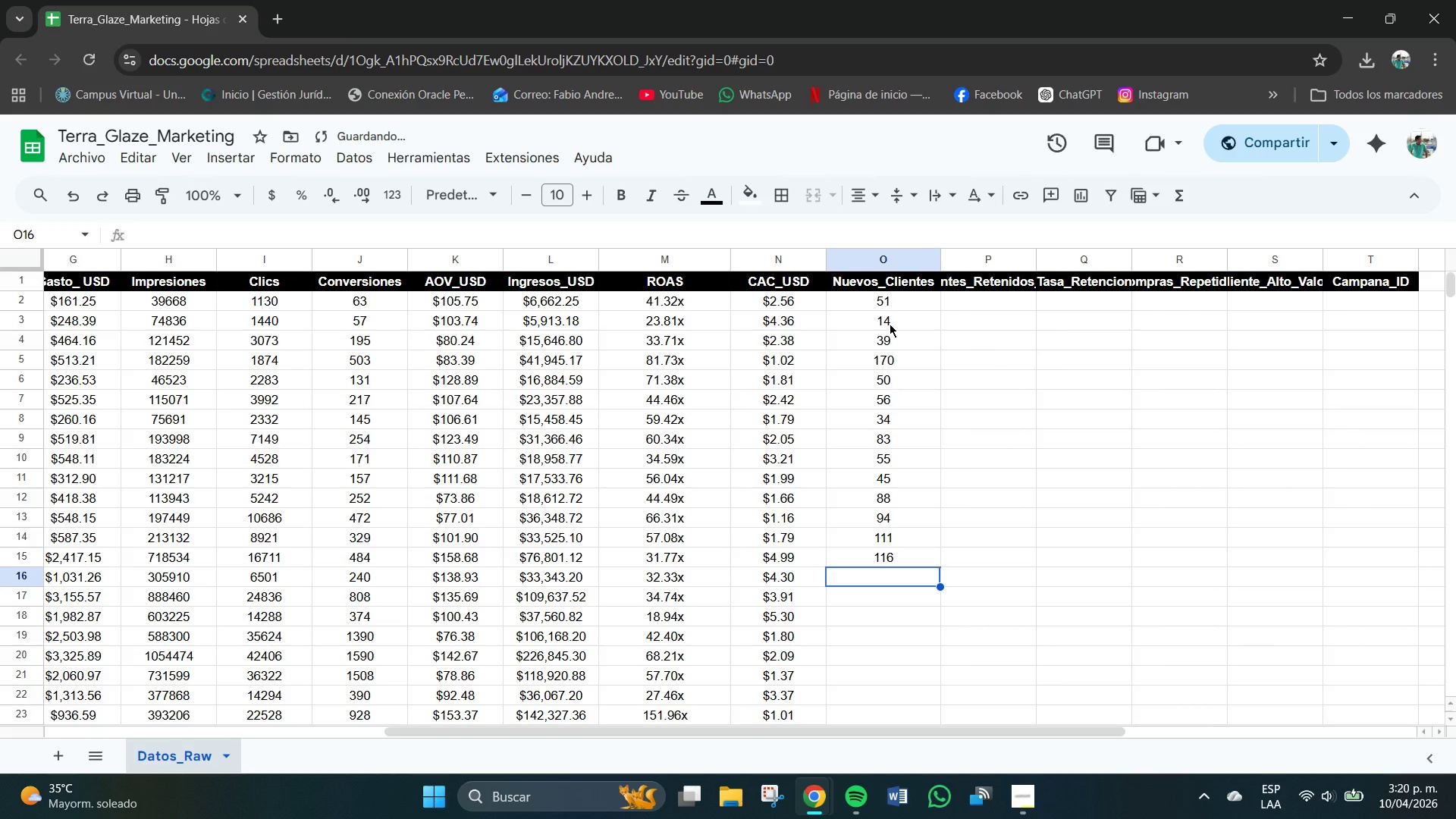 
key(Numpad4)
 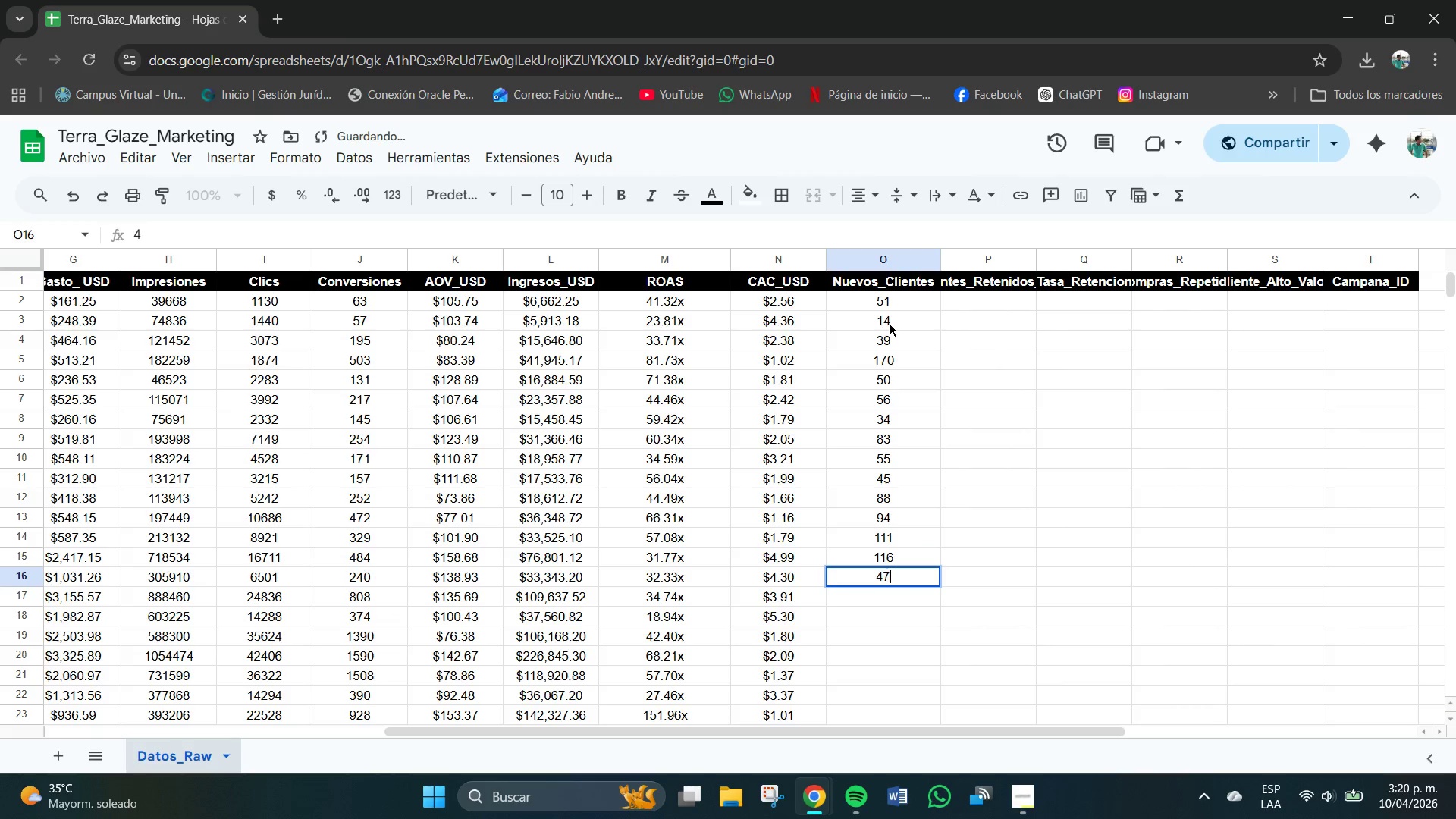 
key(Numpad7)
 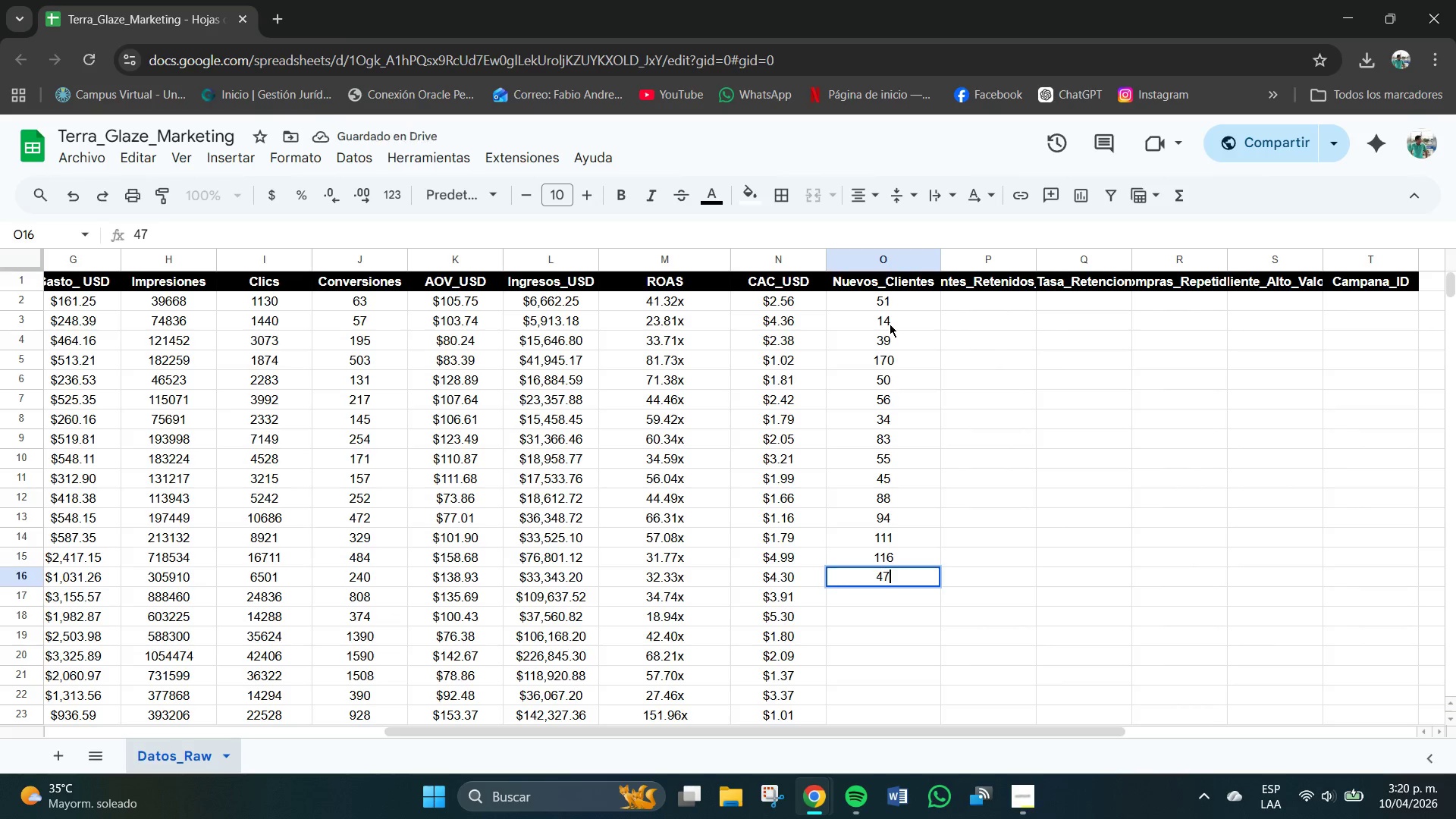 
key(NumpadEnter)
 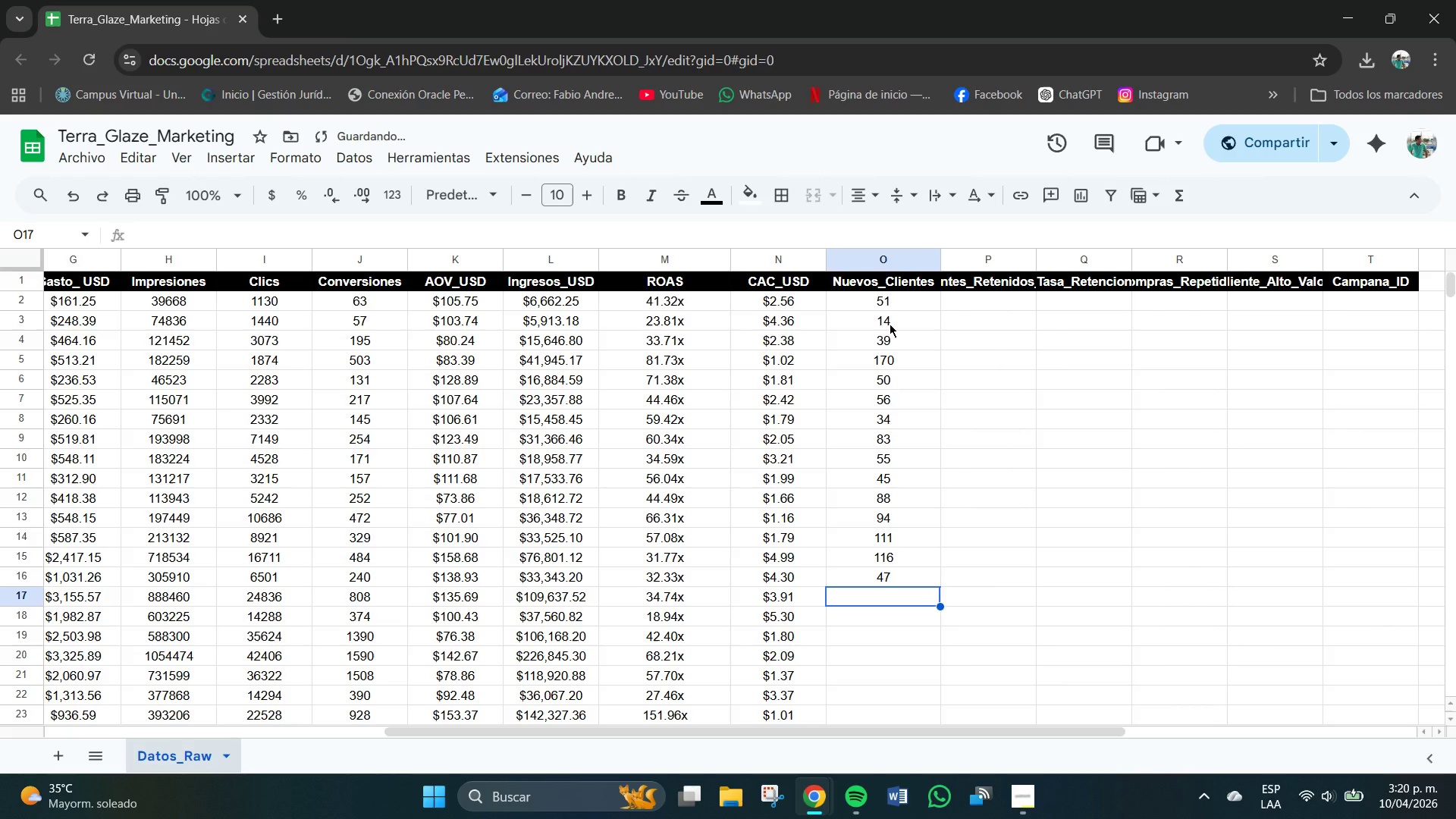 
key(Numpad1)
 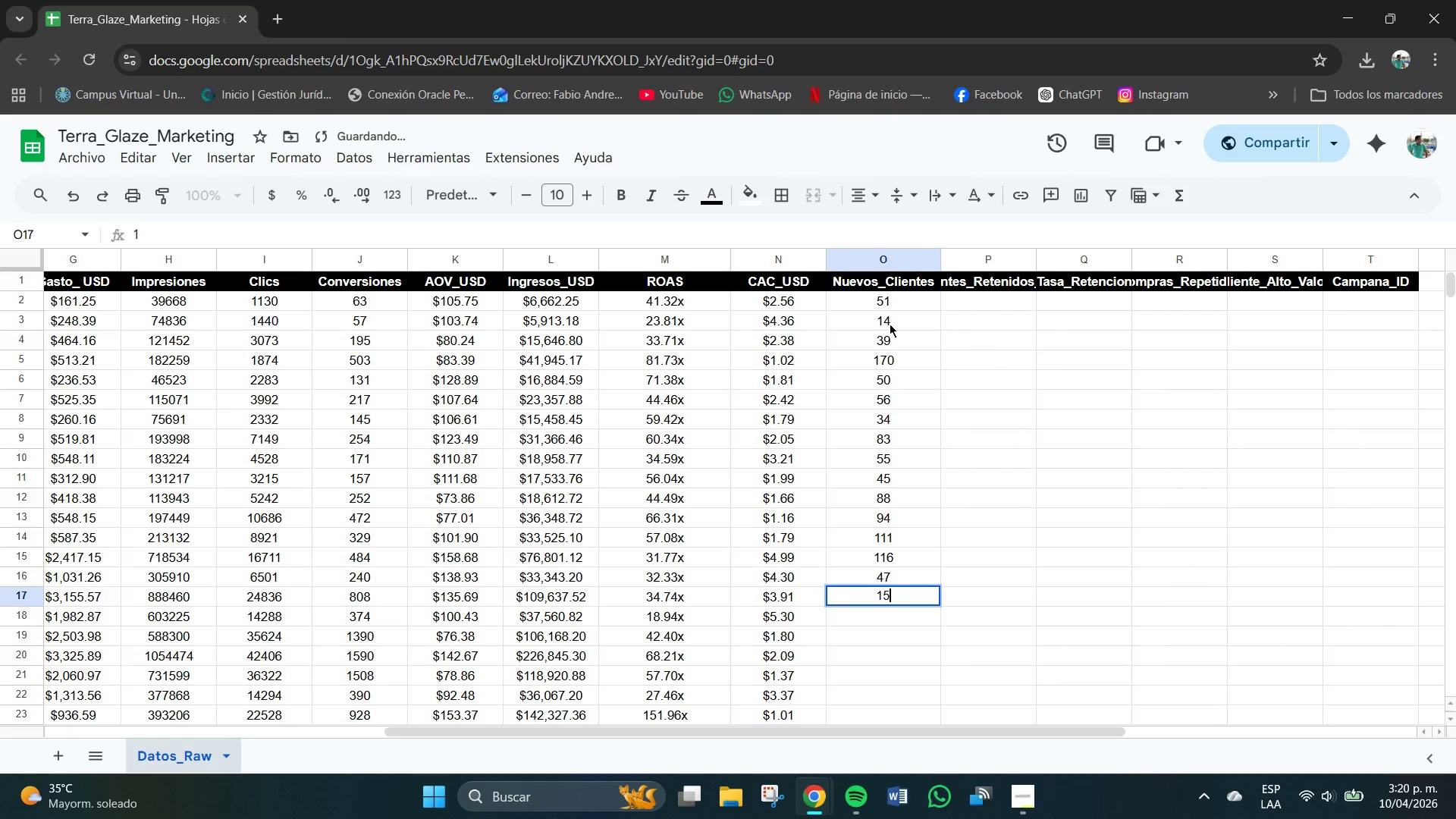 
key(Numpad5)
 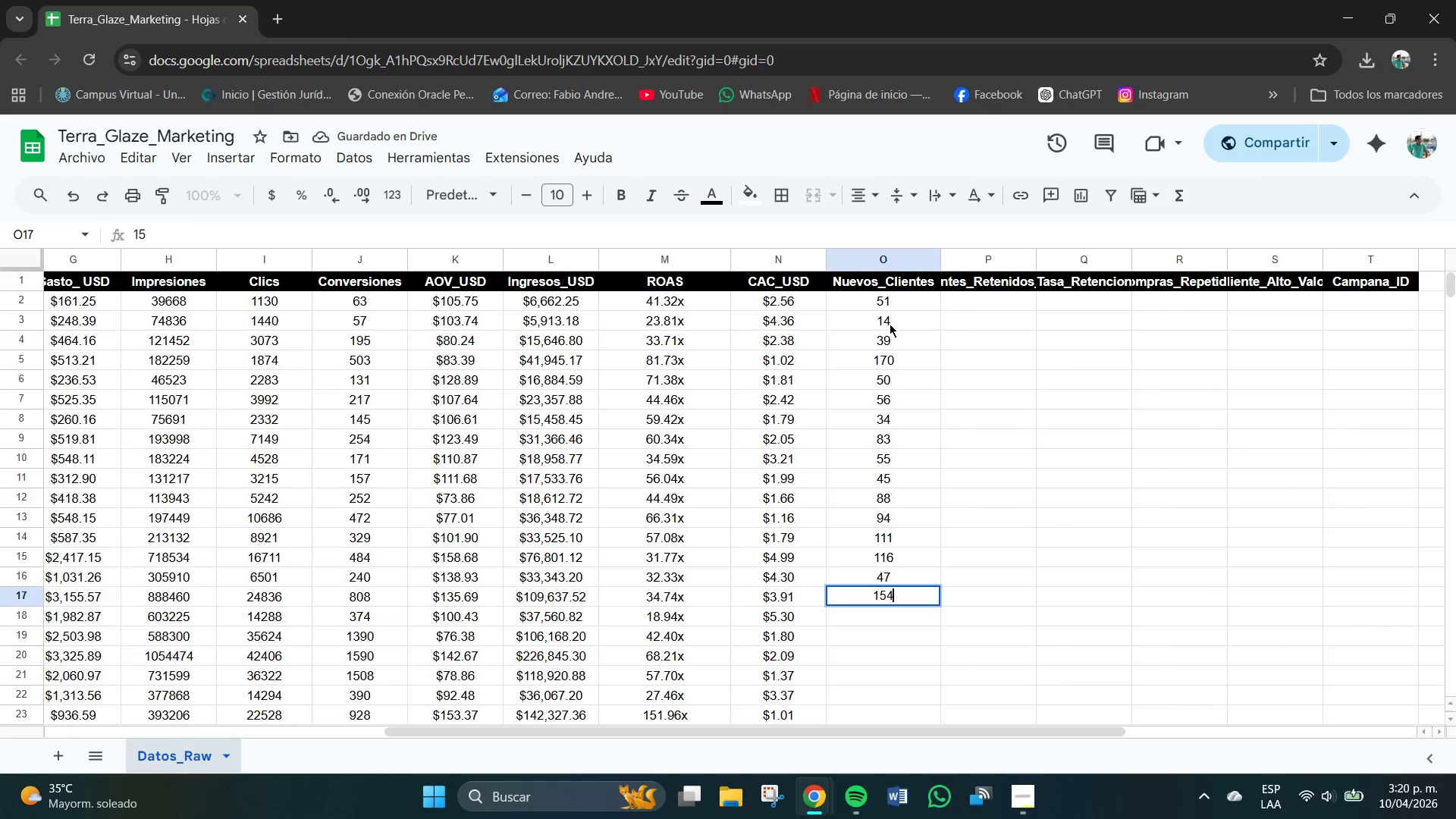 
key(Numpad4)
 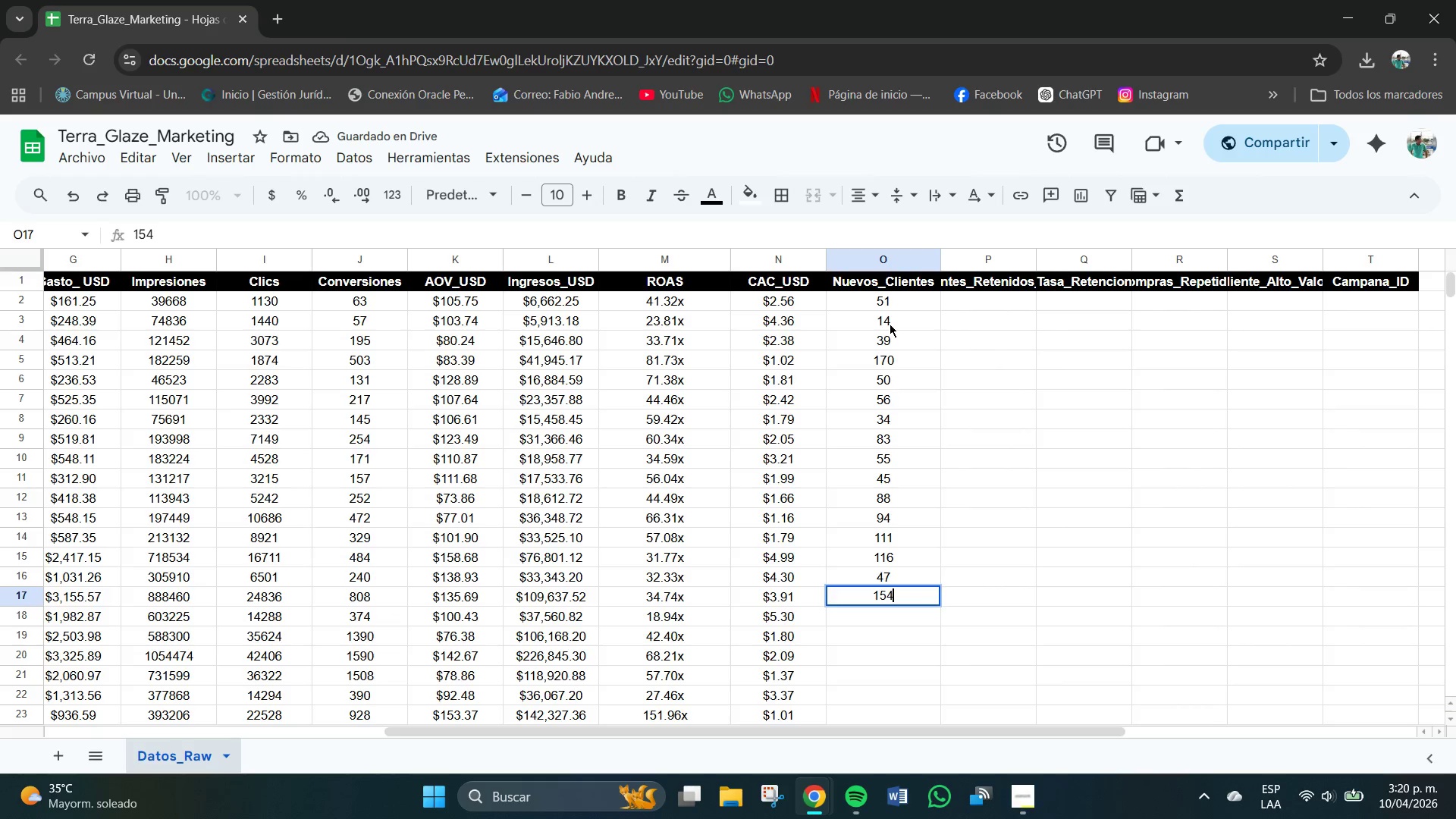 
key(NumpadEnter)
 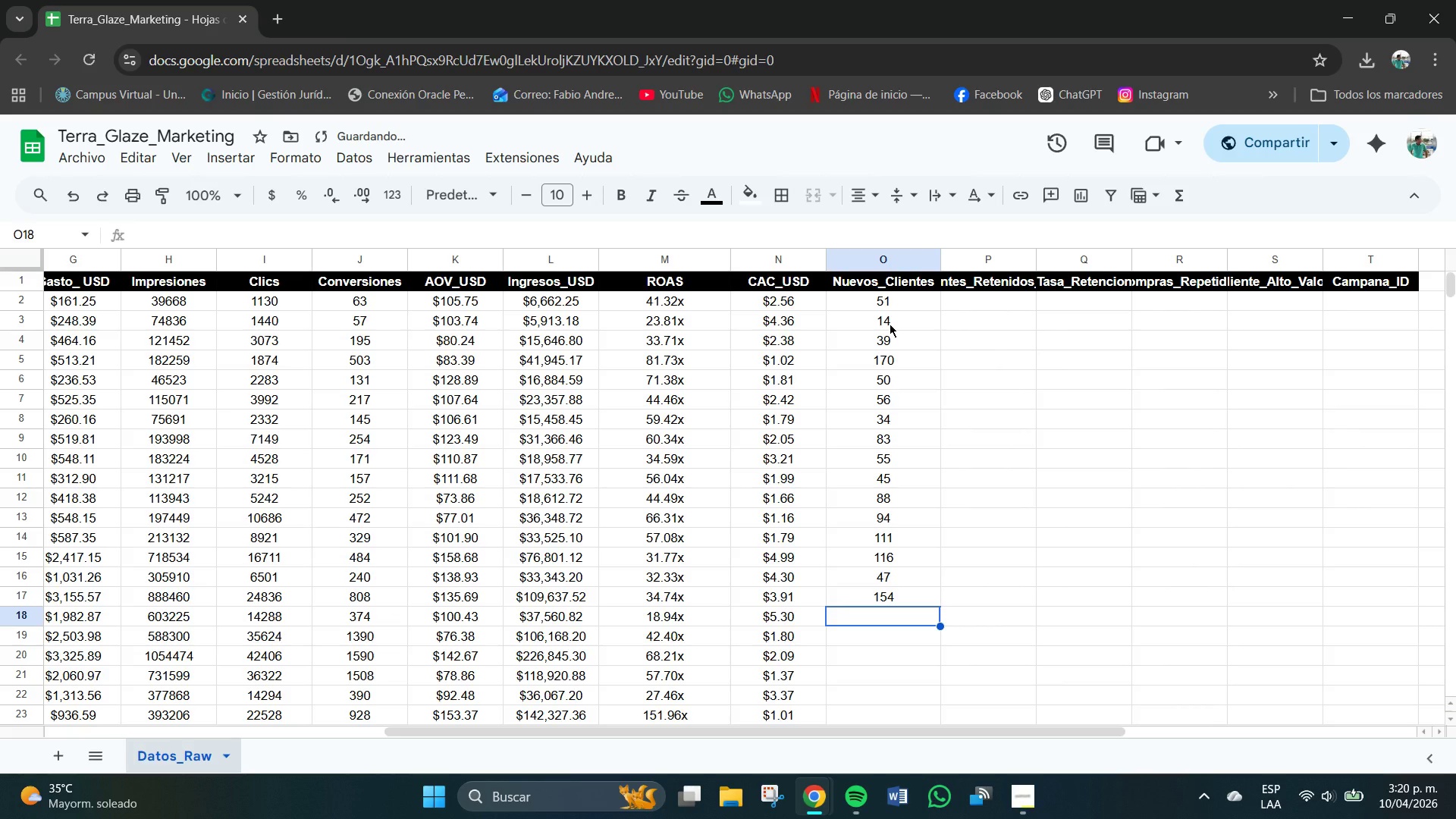 
key(Numpad8)
 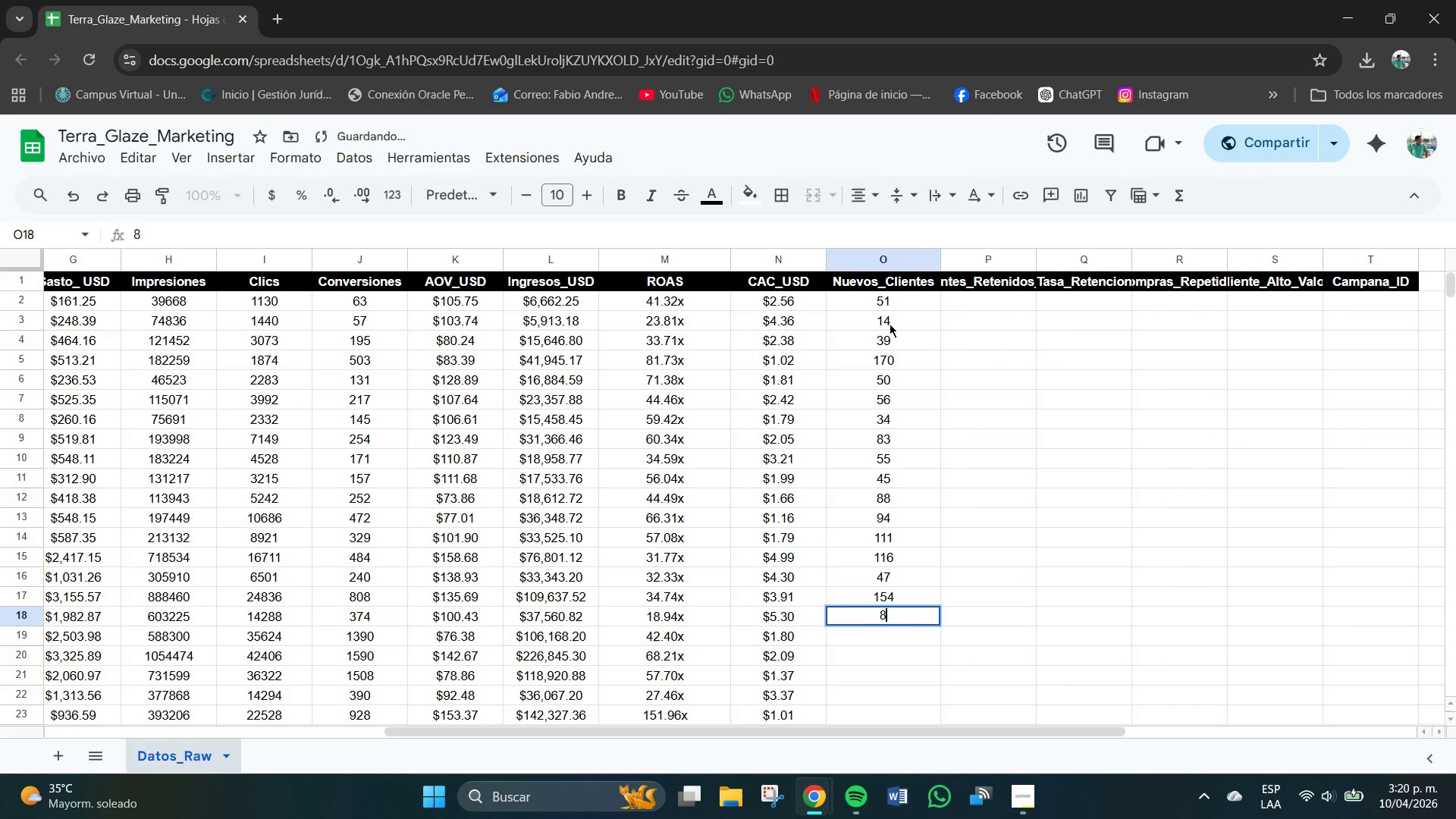 
key(Numpad2)
 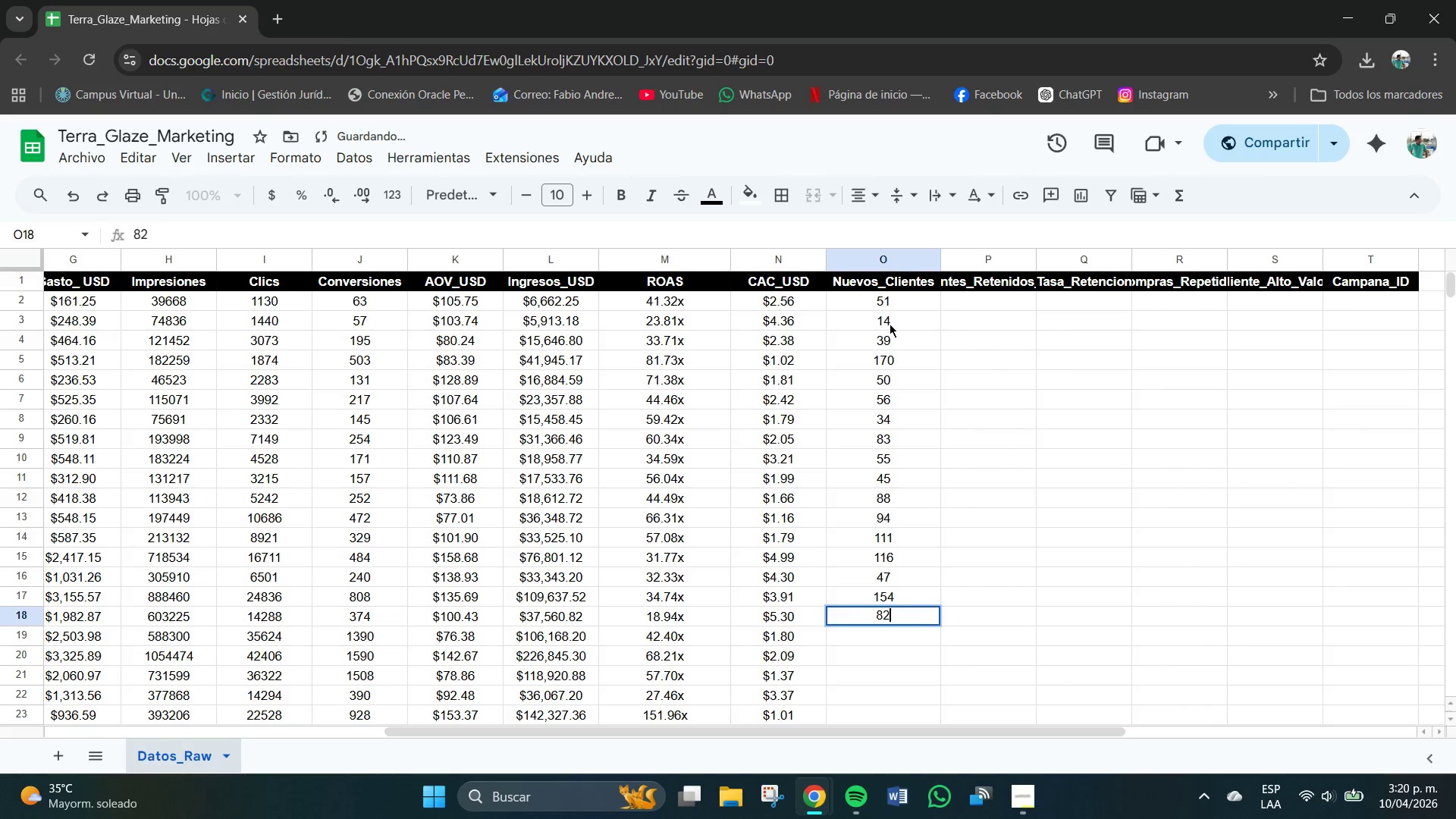 
key(NumpadEnter)
 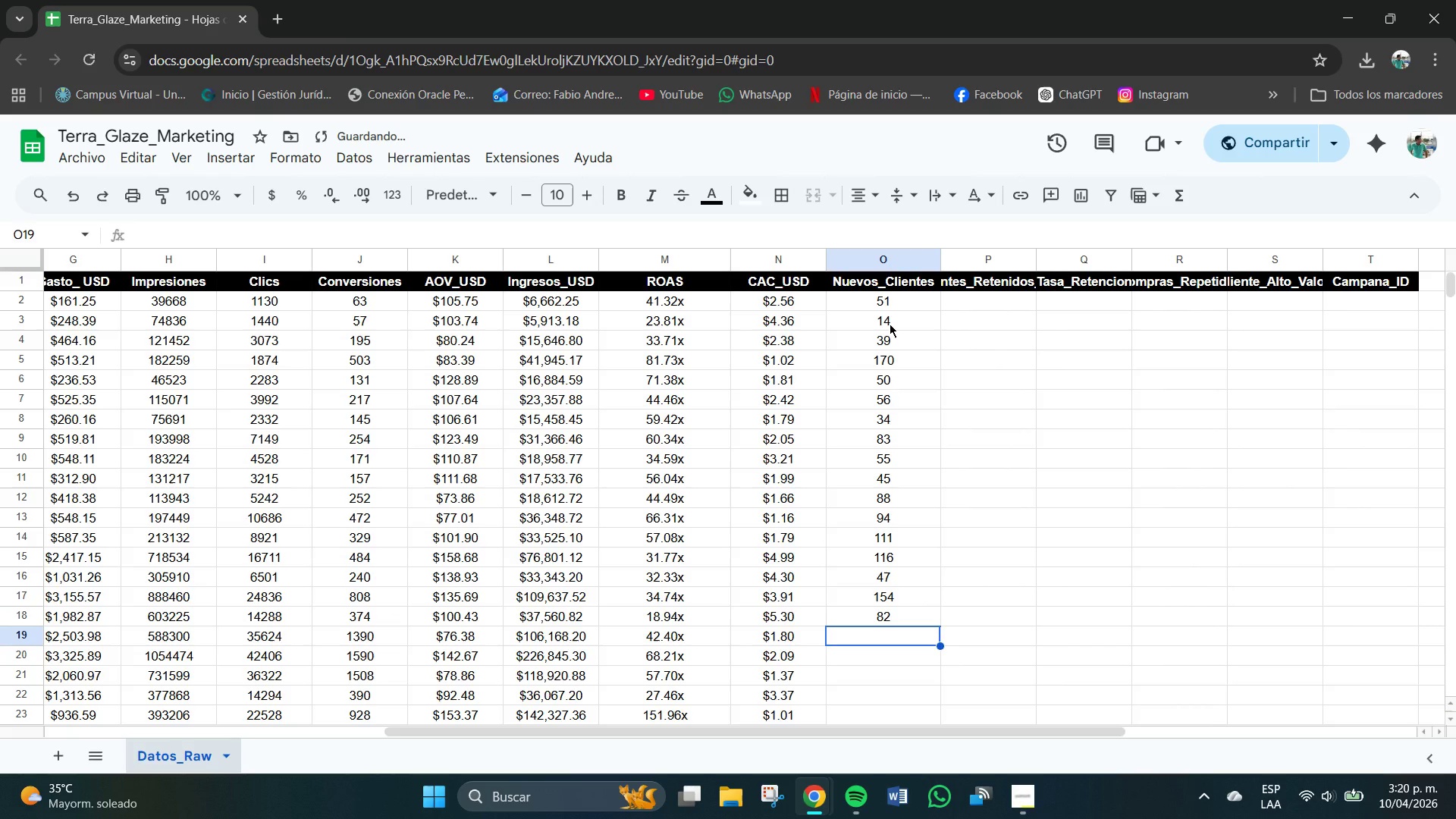 
key(Numpad1)
 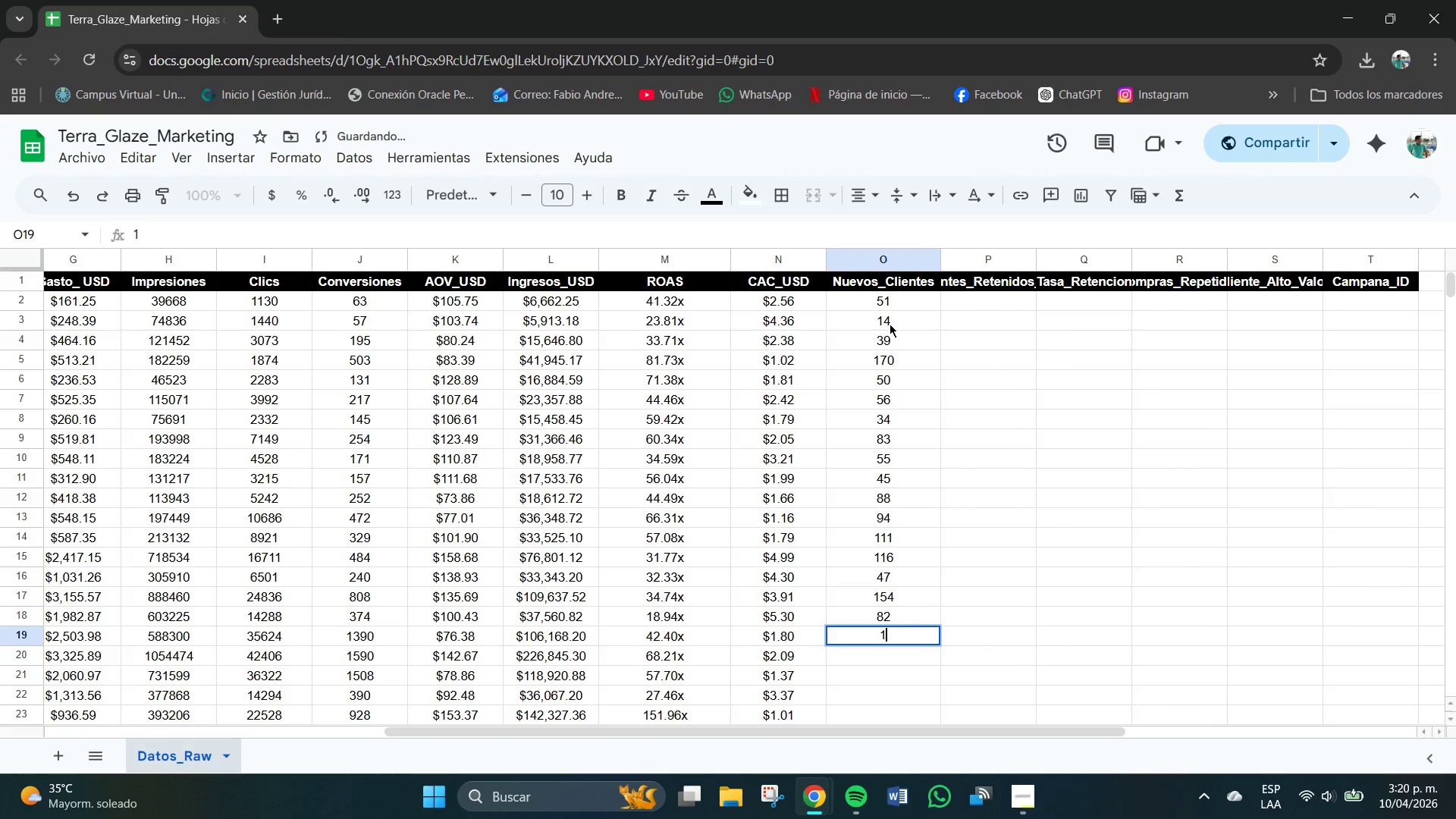 
key(Numpad3)
 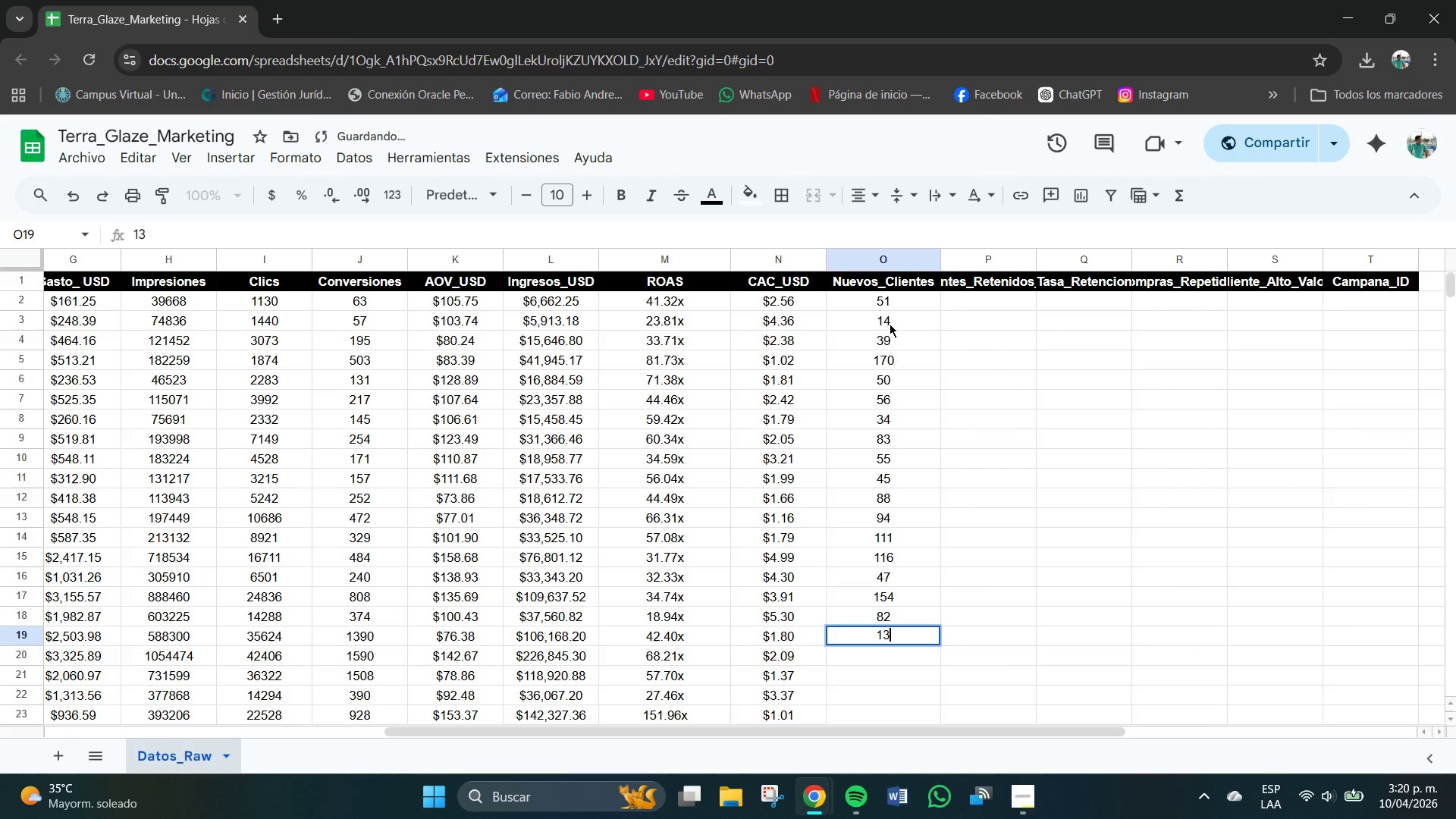 
key(Numpad1)
 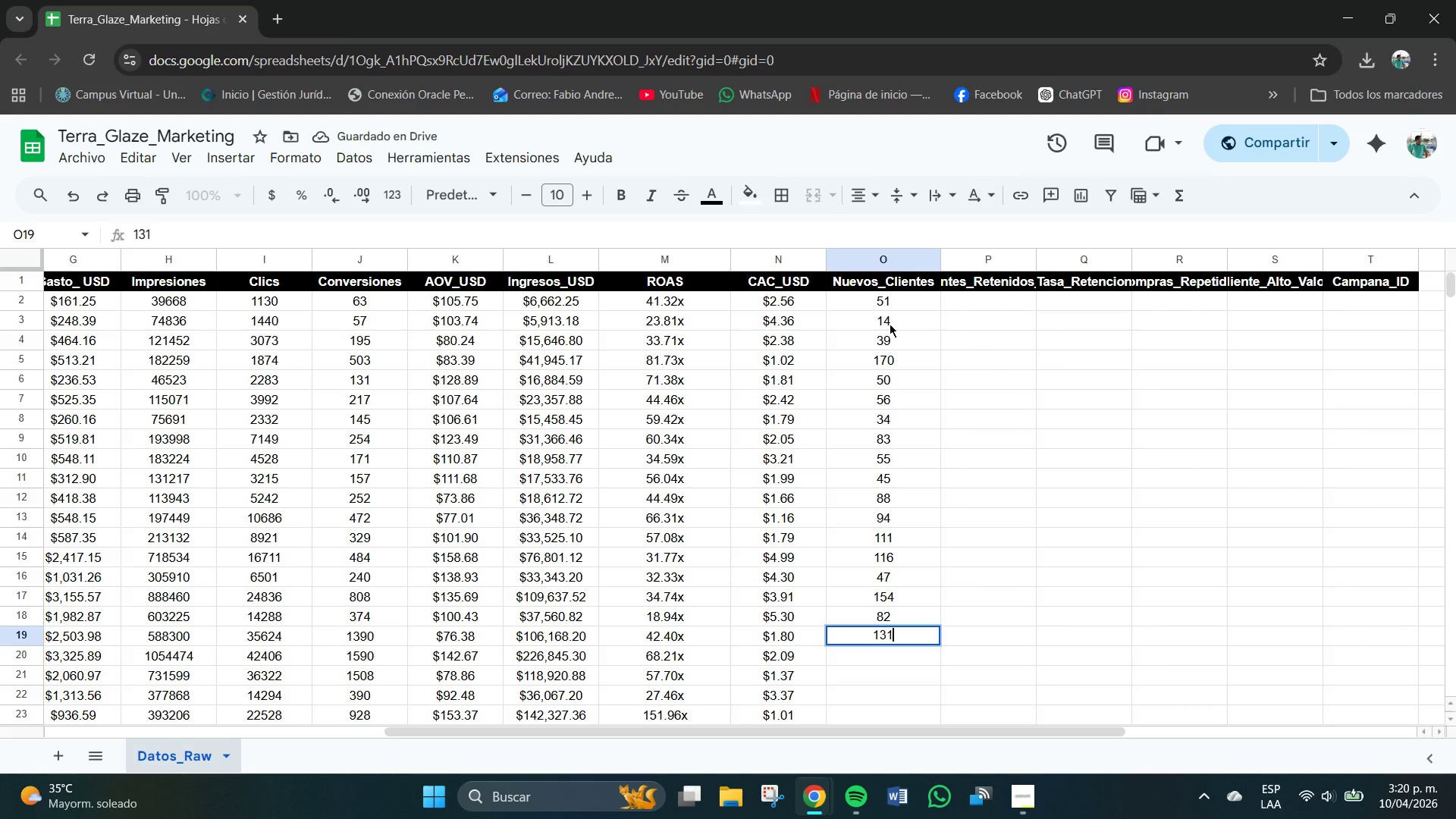 
key(Backspace)
 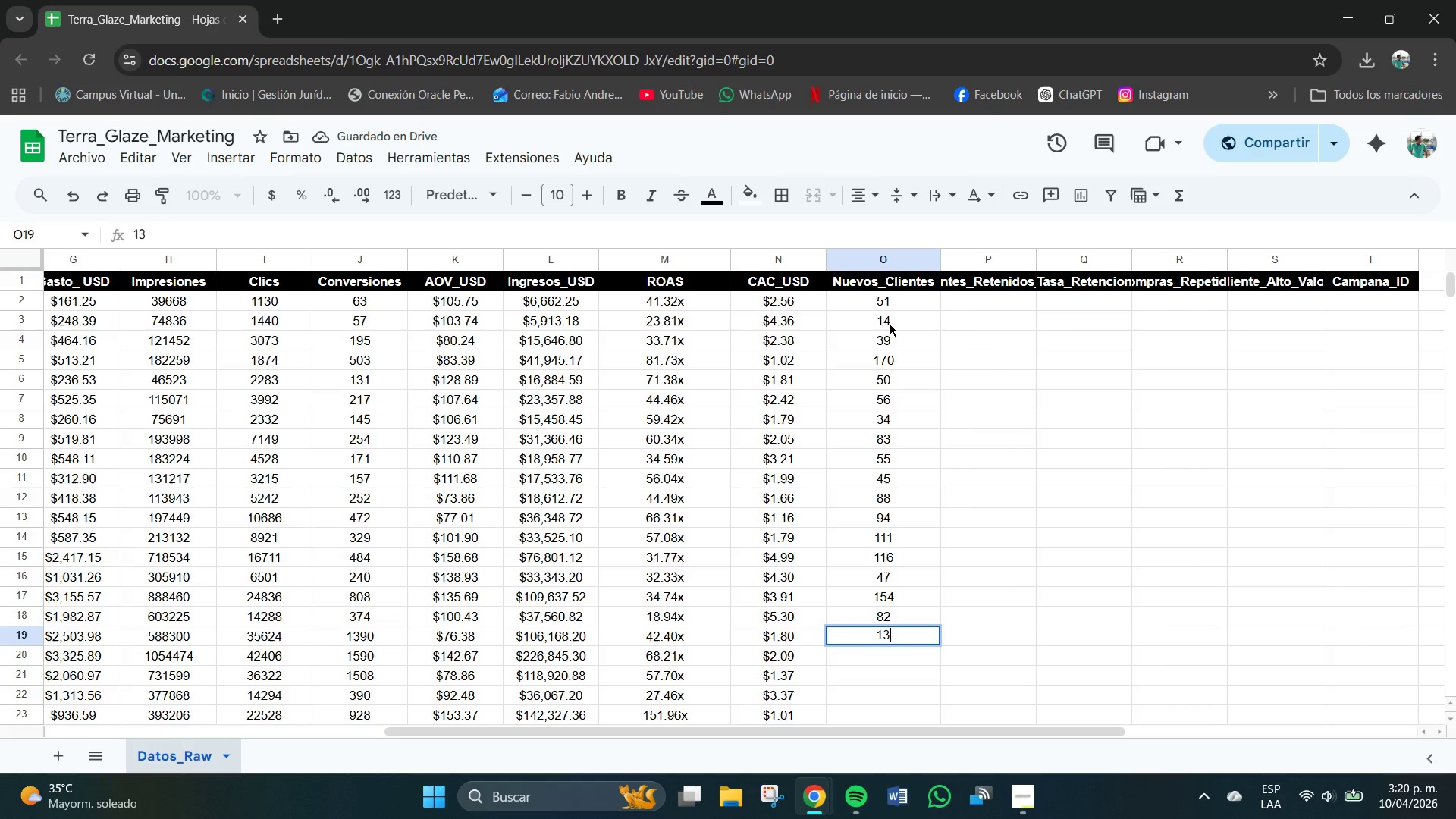 
key(Backspace)
 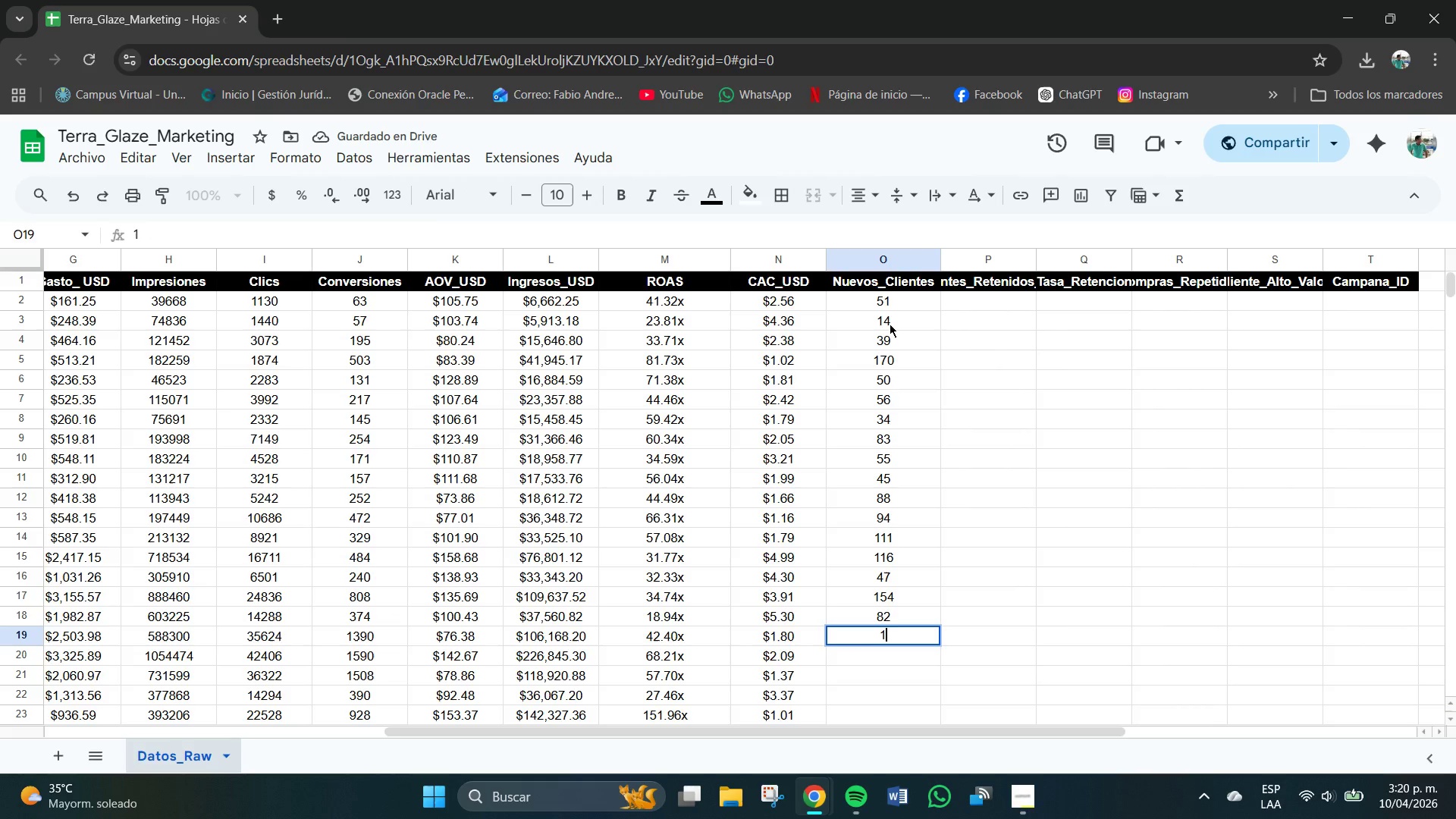 
key(Backspace)
 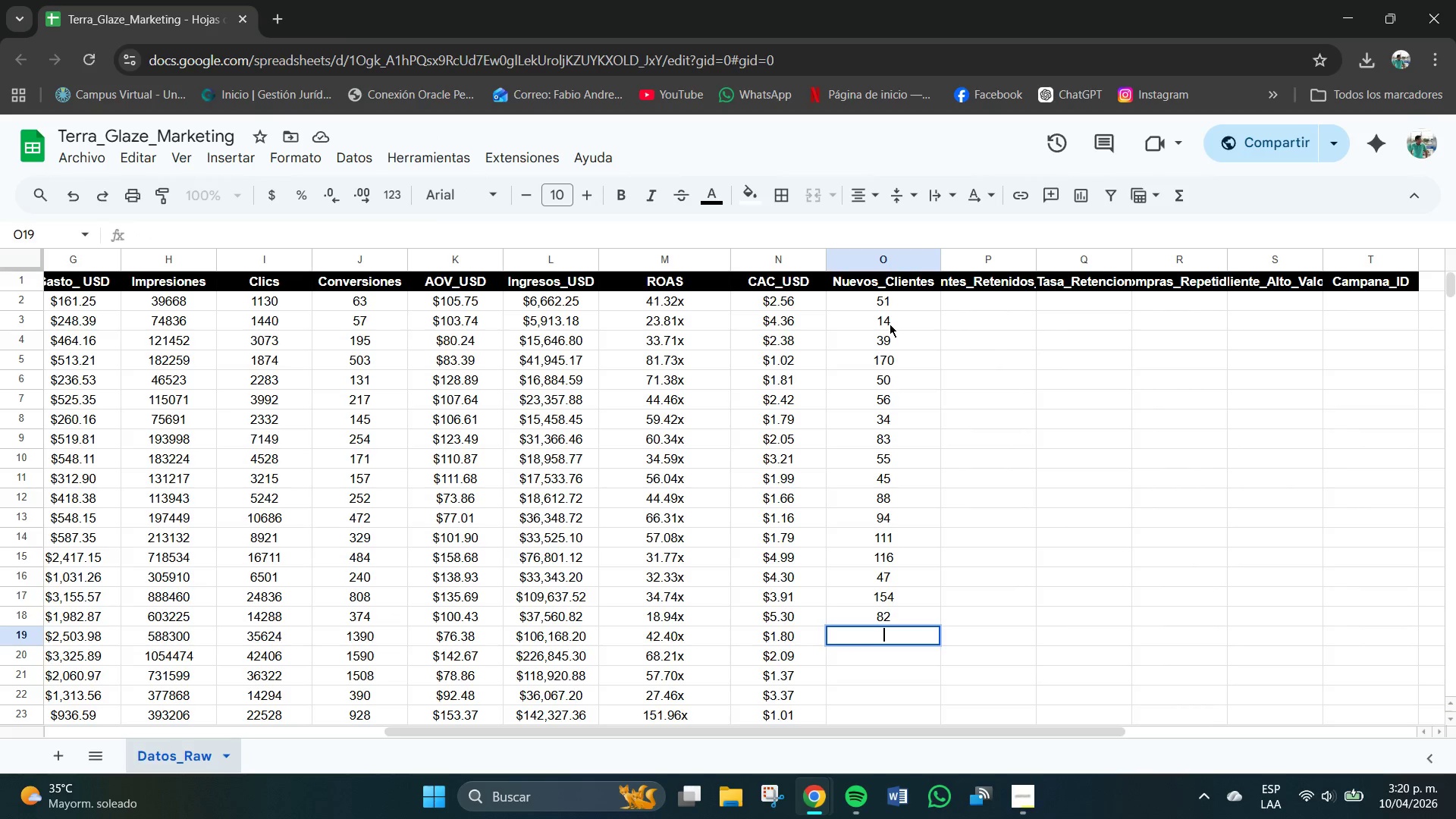 
key(Numpad3)
 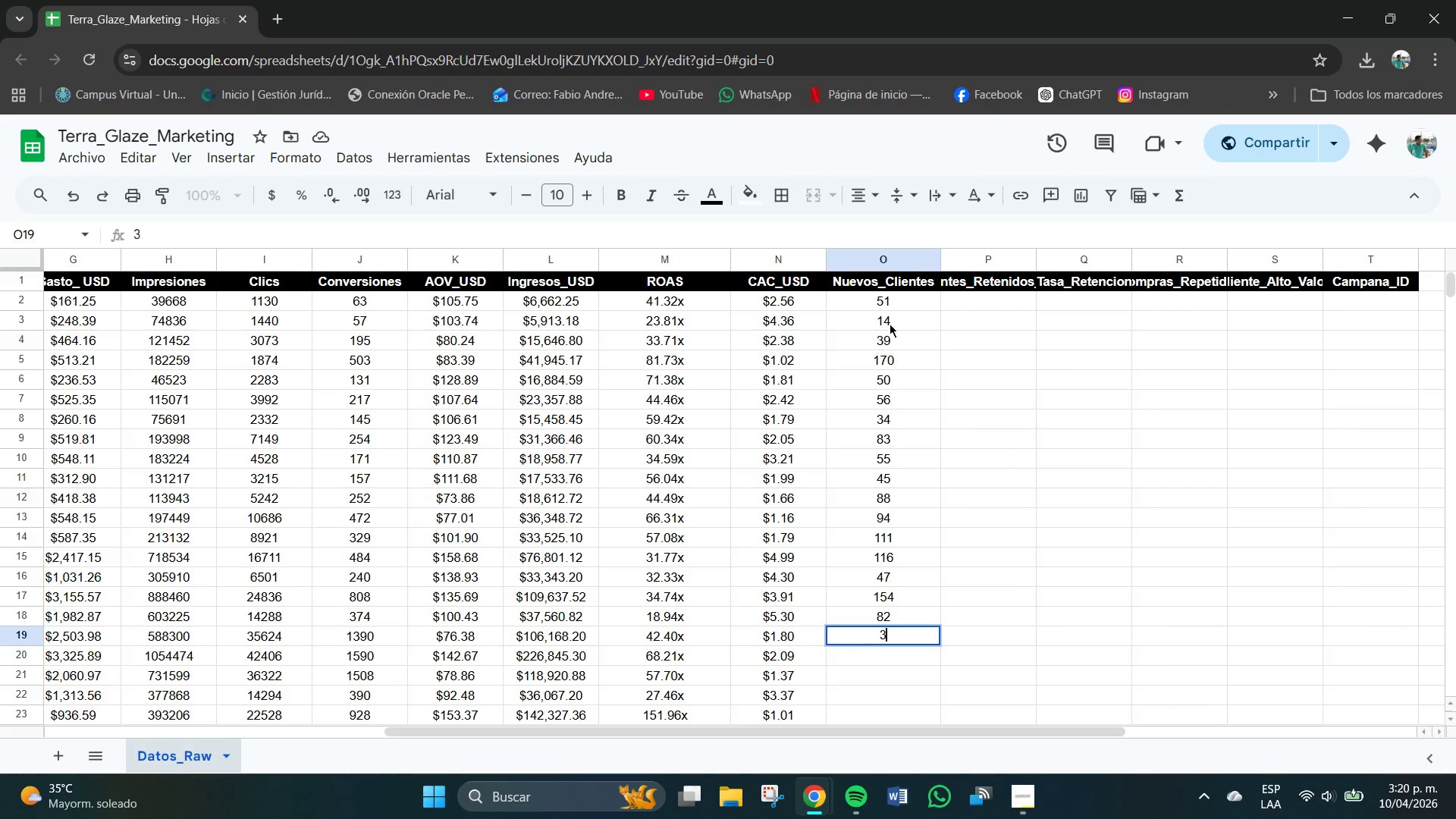 
key(Numpad1)
 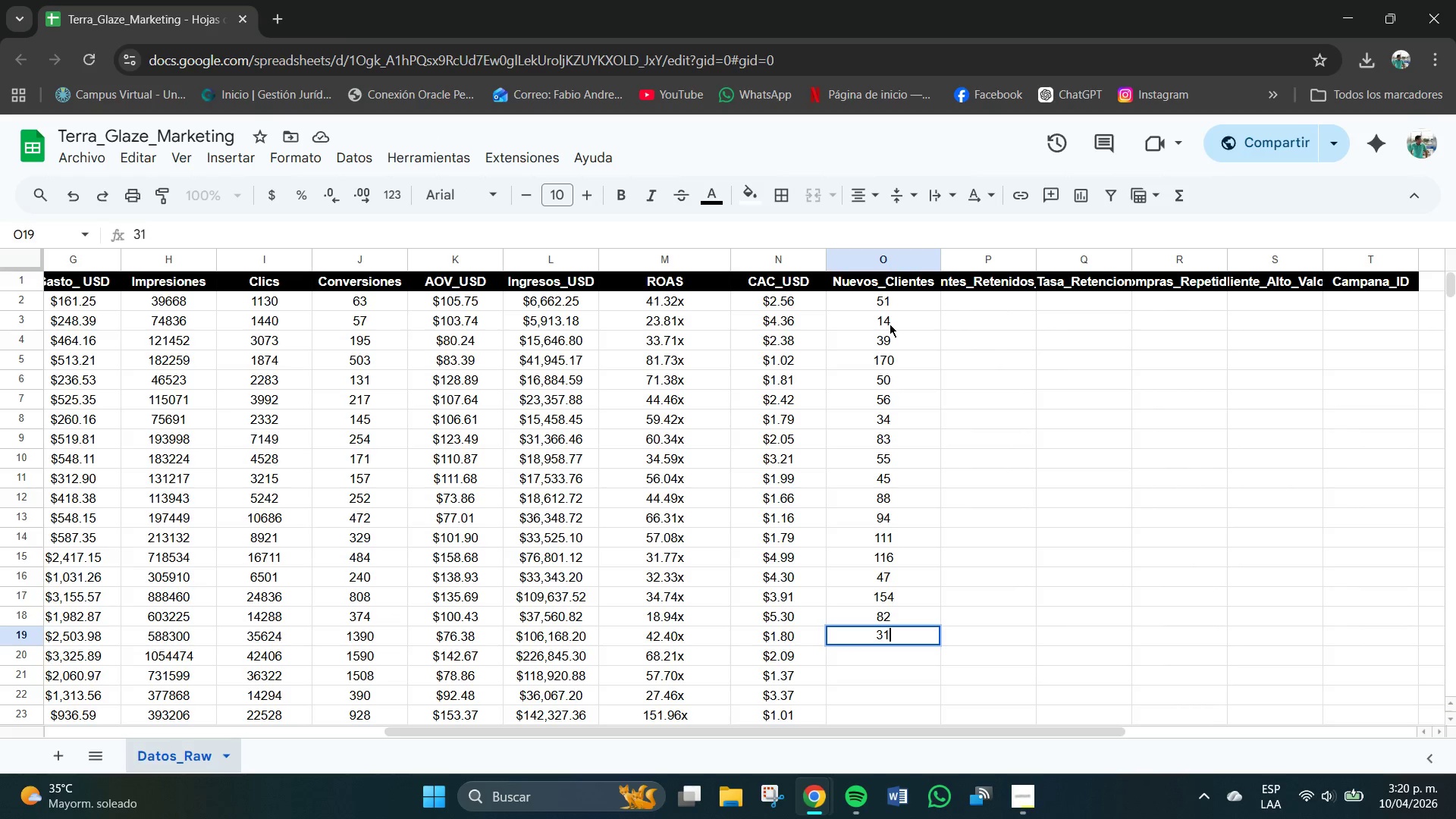 
key(Numpad3)
 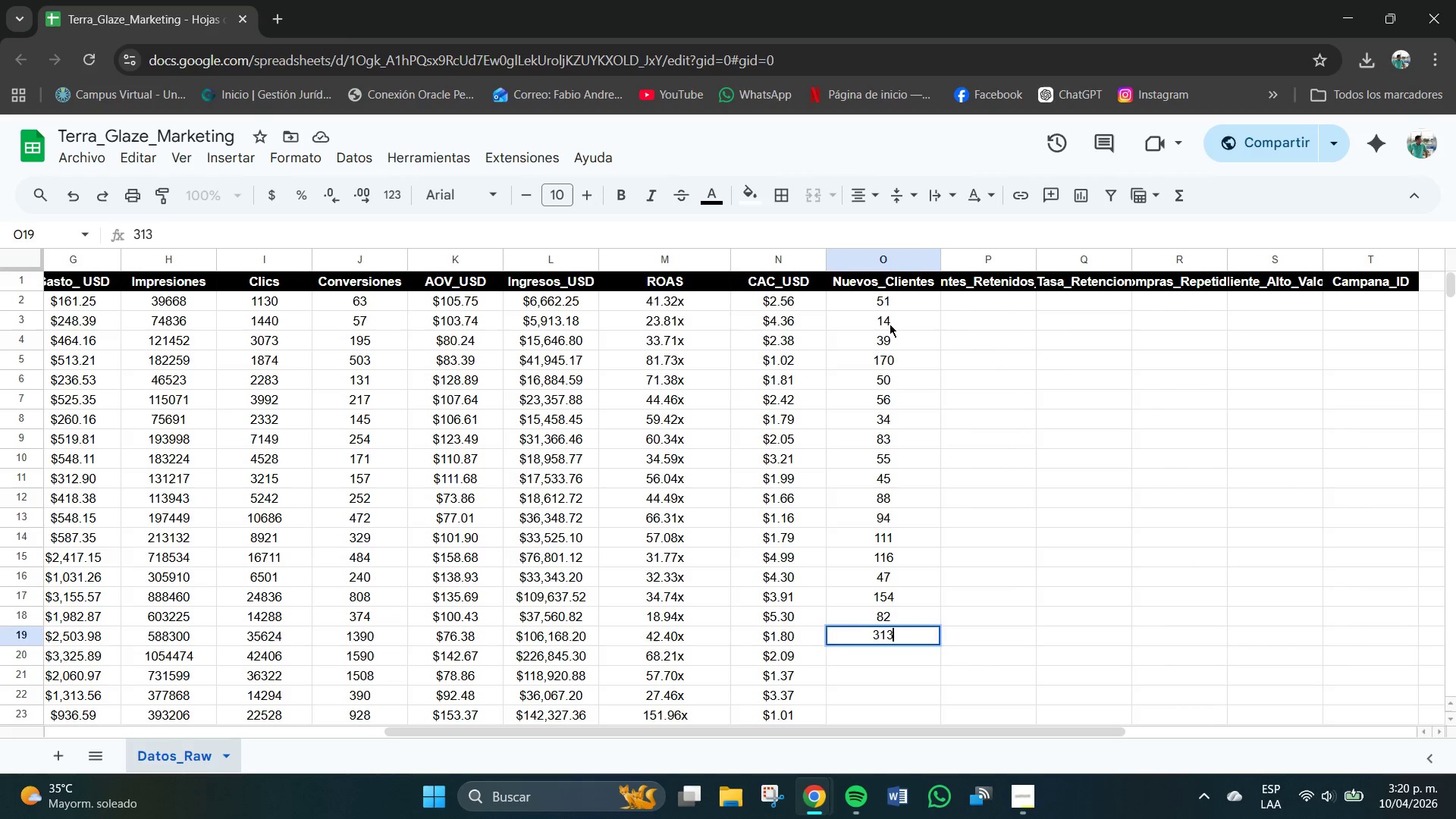 
key(NumpadEnter)
 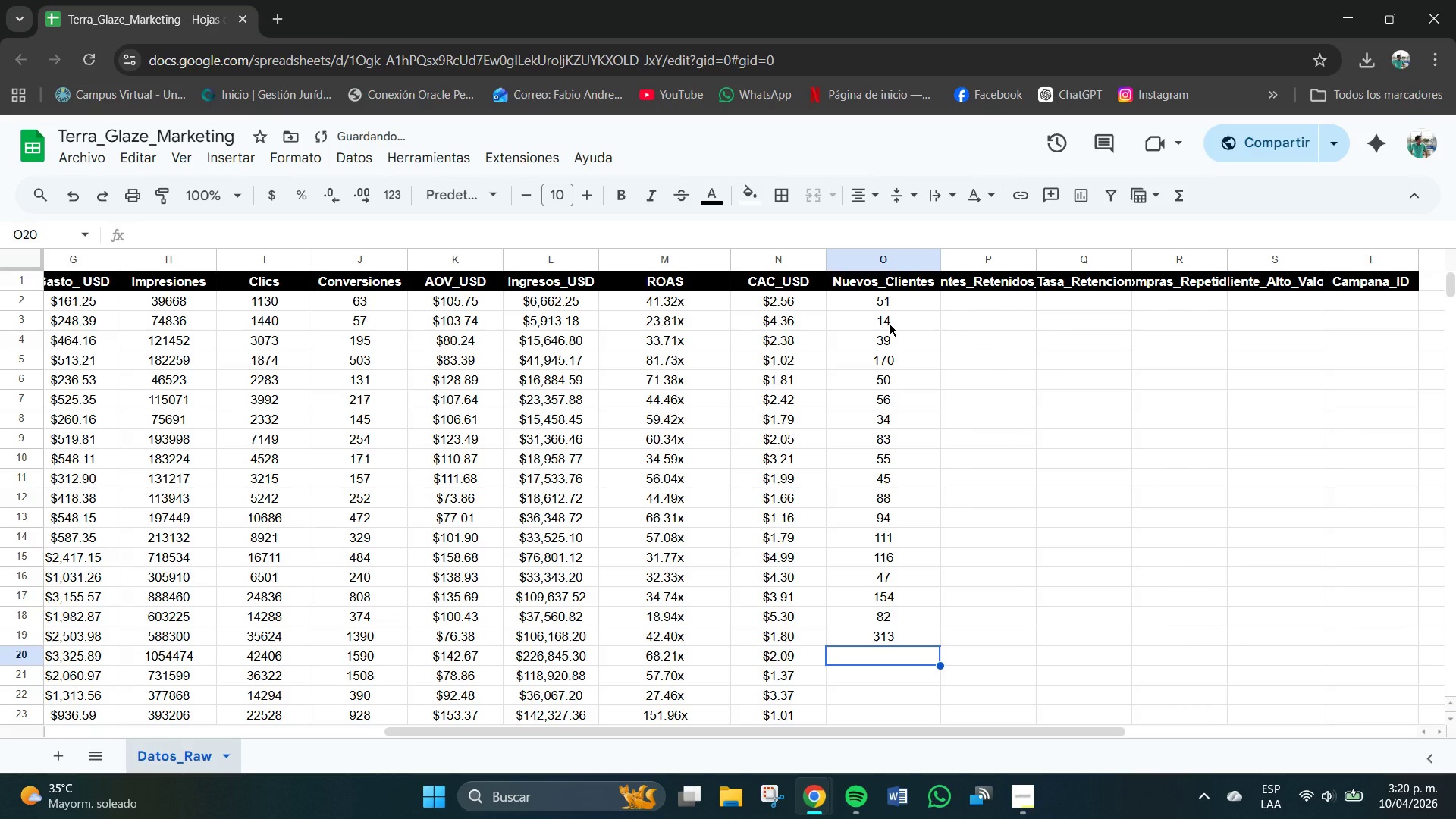 
key(Numpad2)
 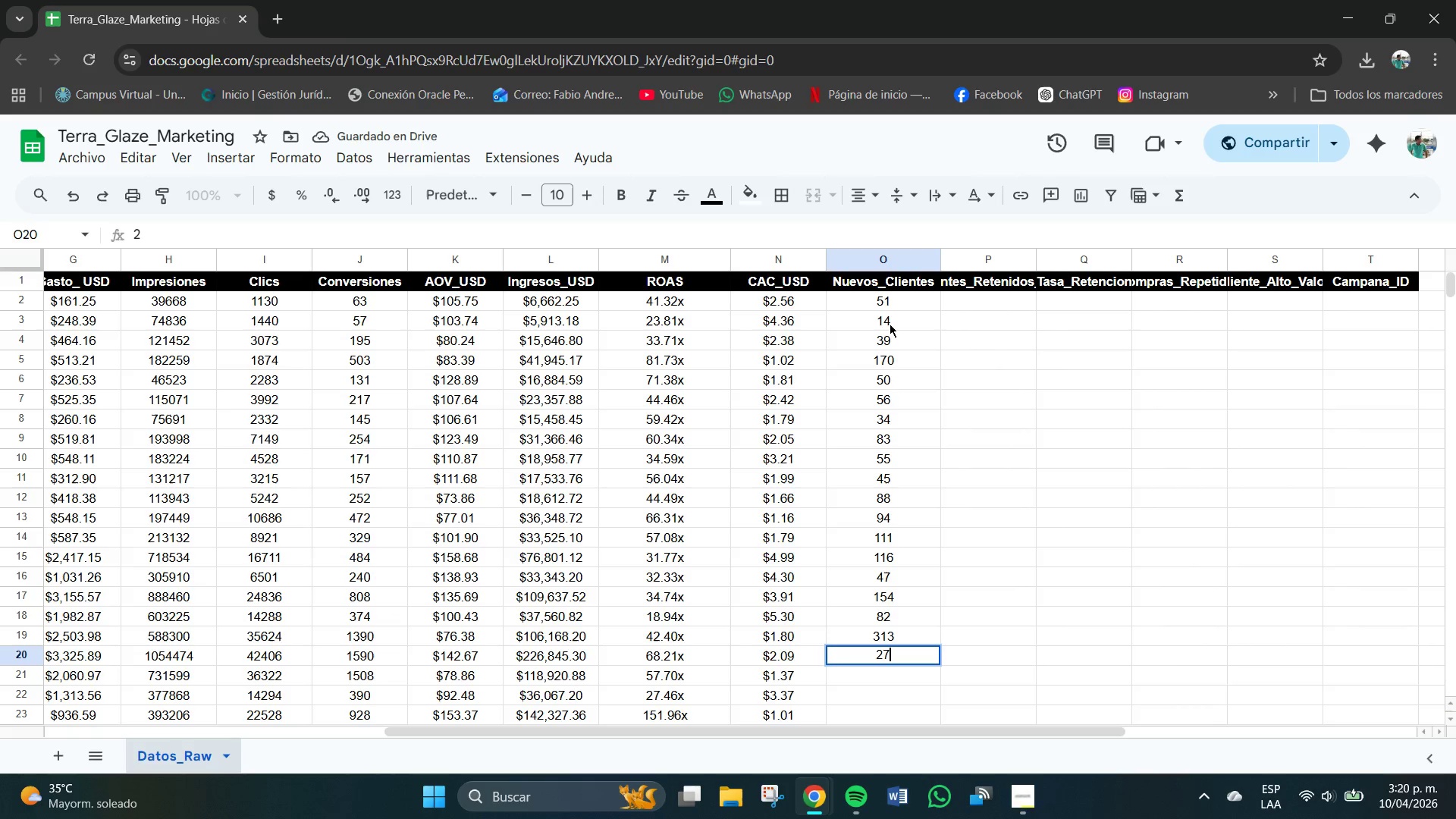 
key(Numpad7)
 